 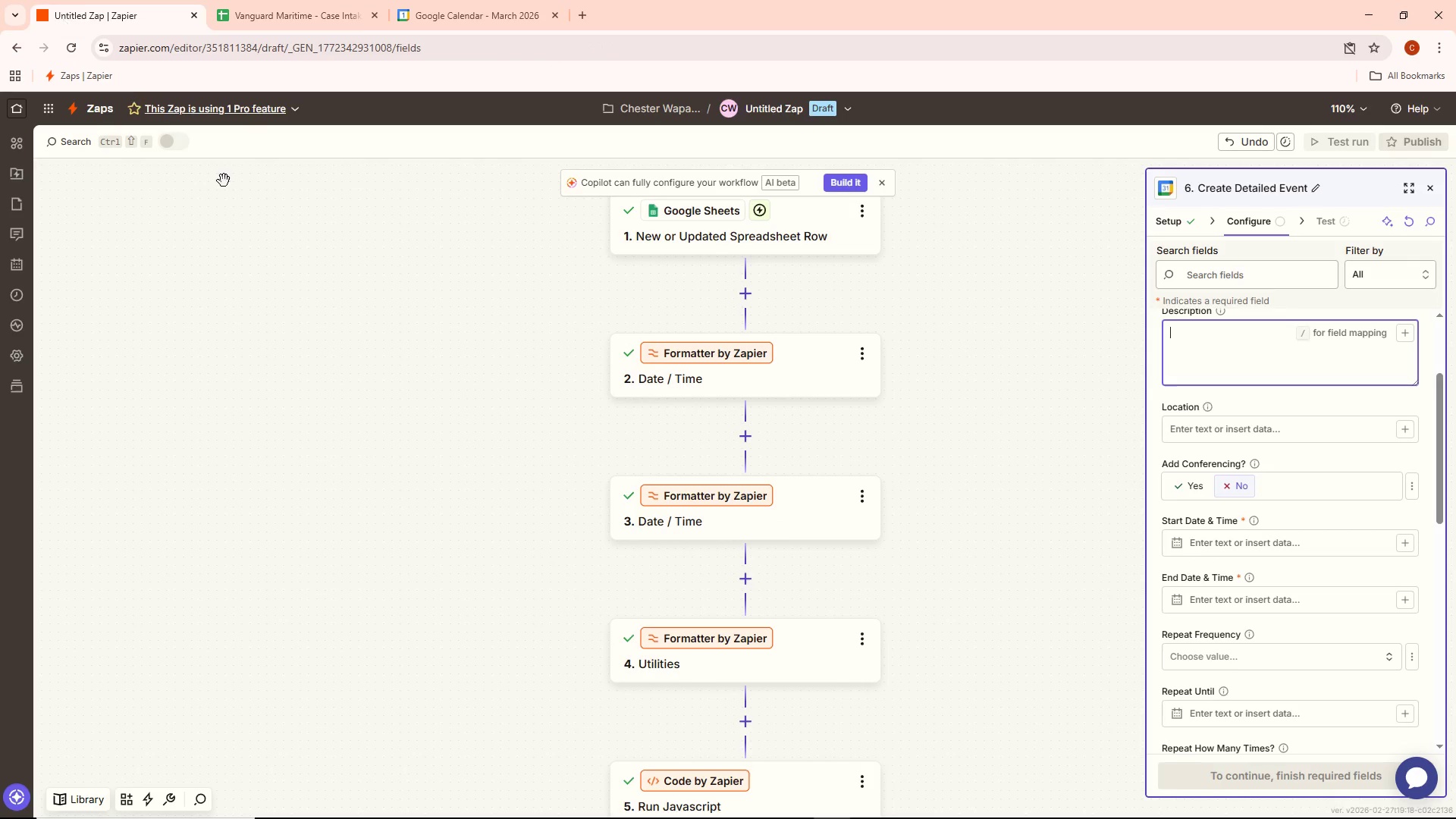 
scroll: coordinate [983, 563], scroll_direction: down, amount: 3.0
 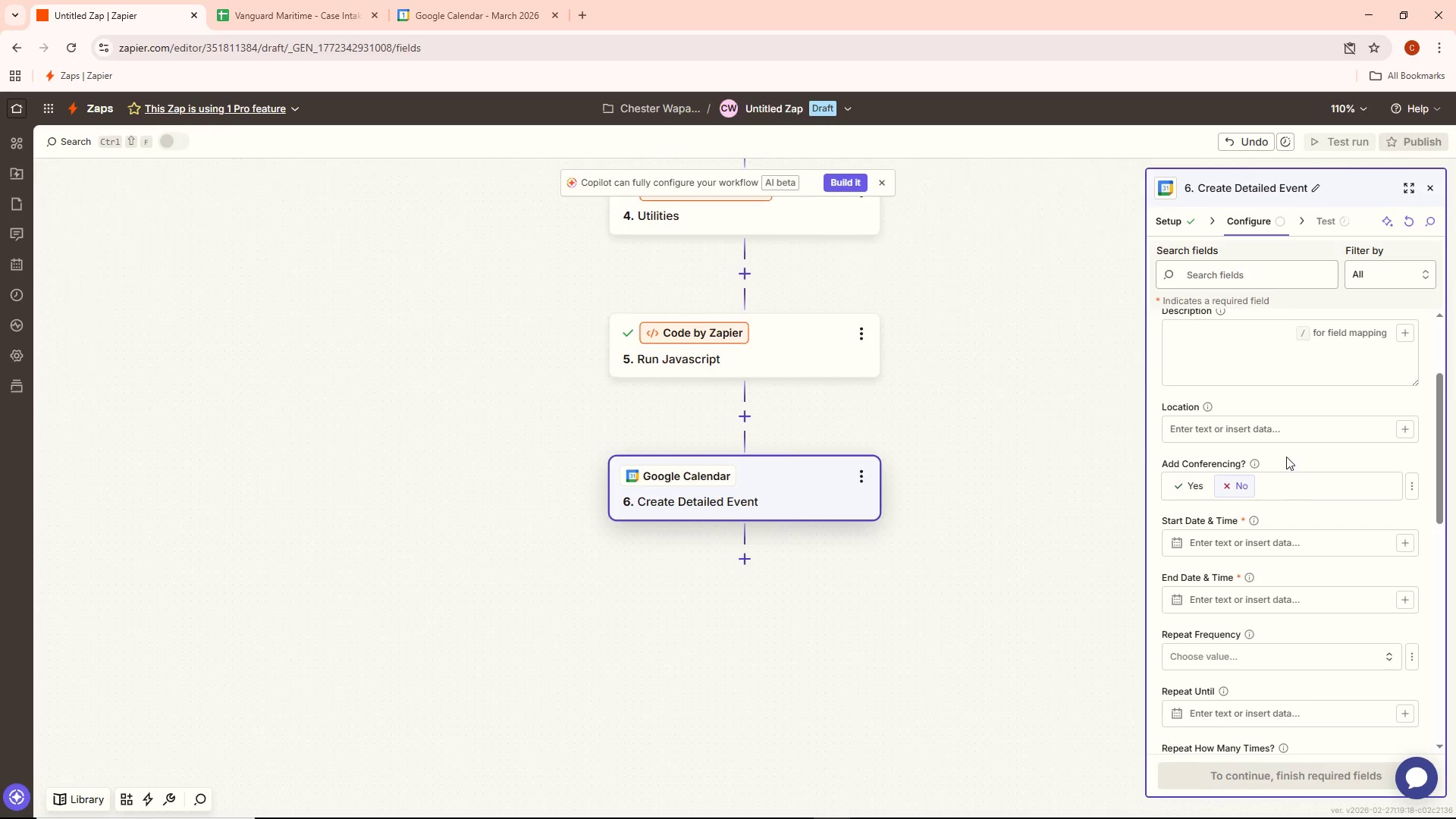 
scroll: coordinate [1232, 378], scroll_direction: up, amount: 1.0
 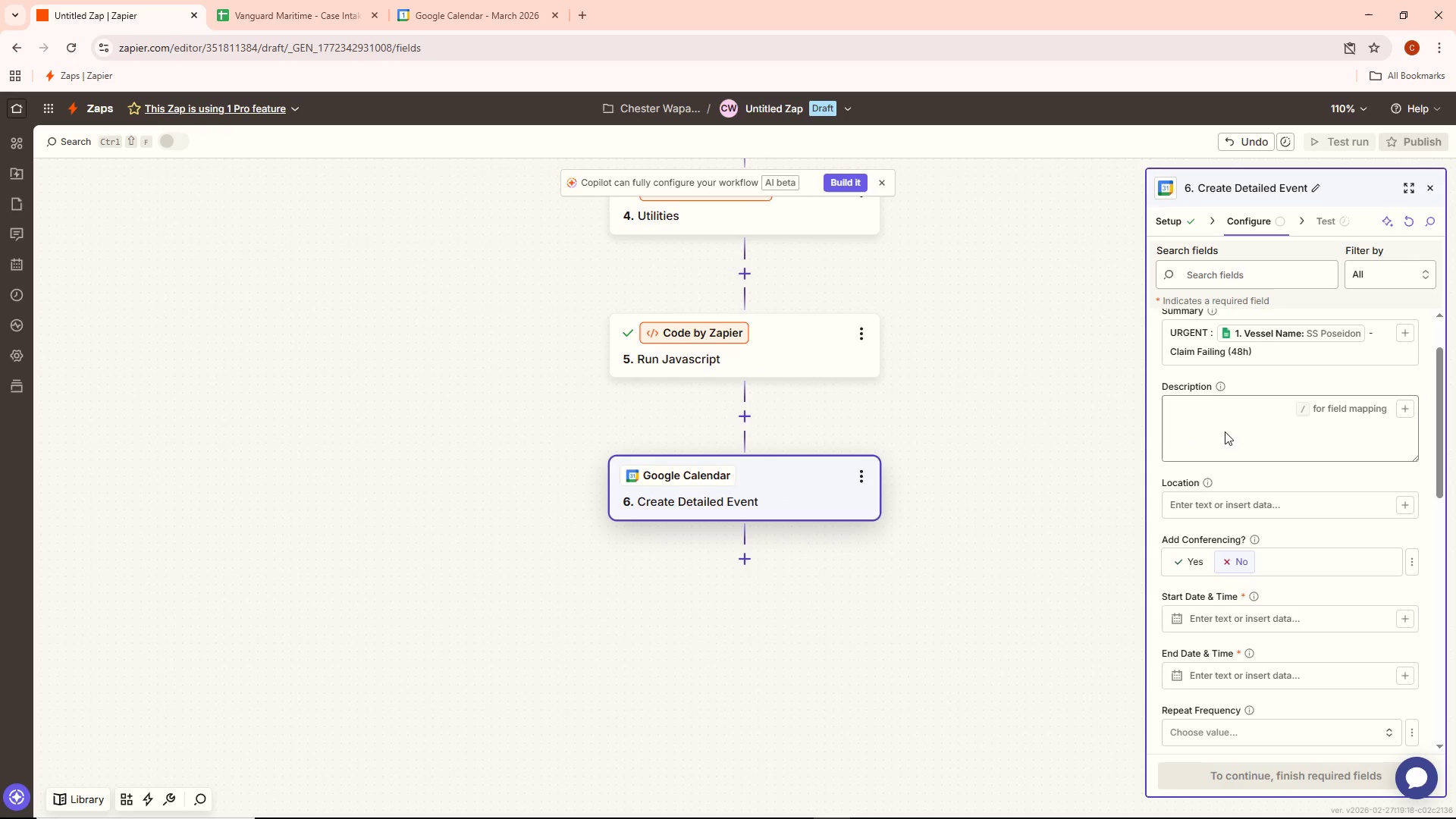 
left_click([1207, 418])
 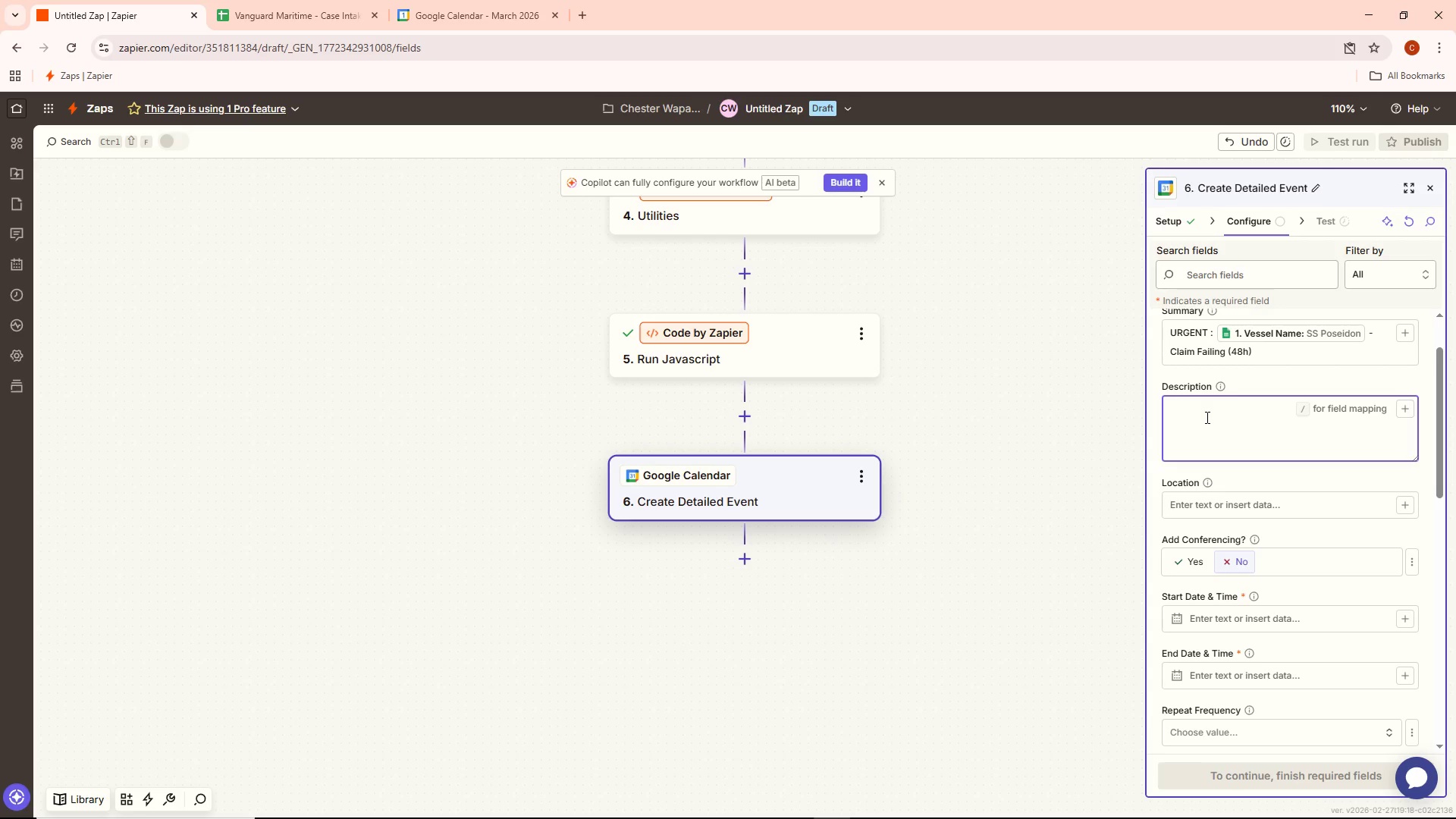 
wait(61.78)
 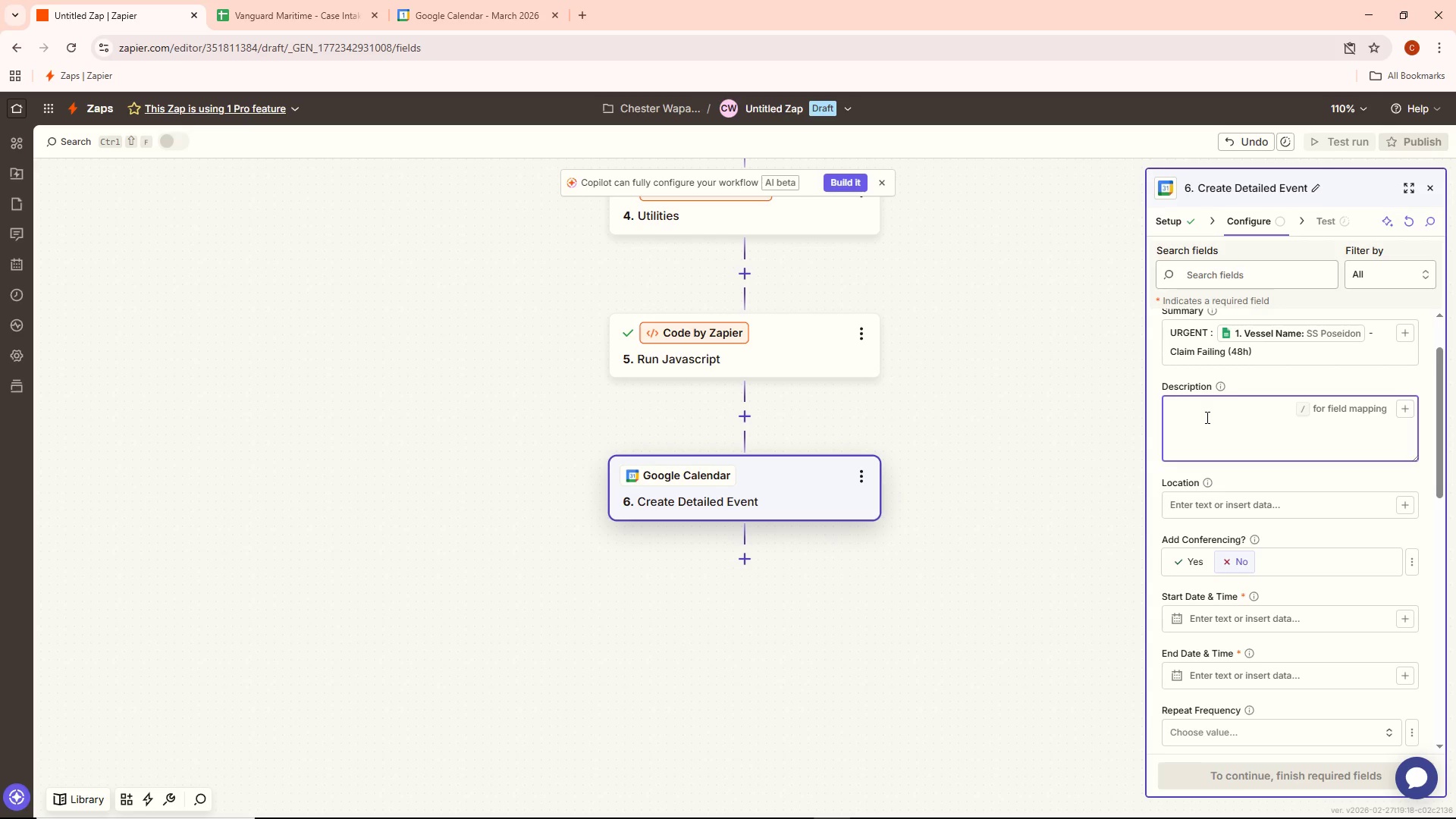 
scroll: coordinate [1232, 469], scroll_direction: down, amount: 1.0
 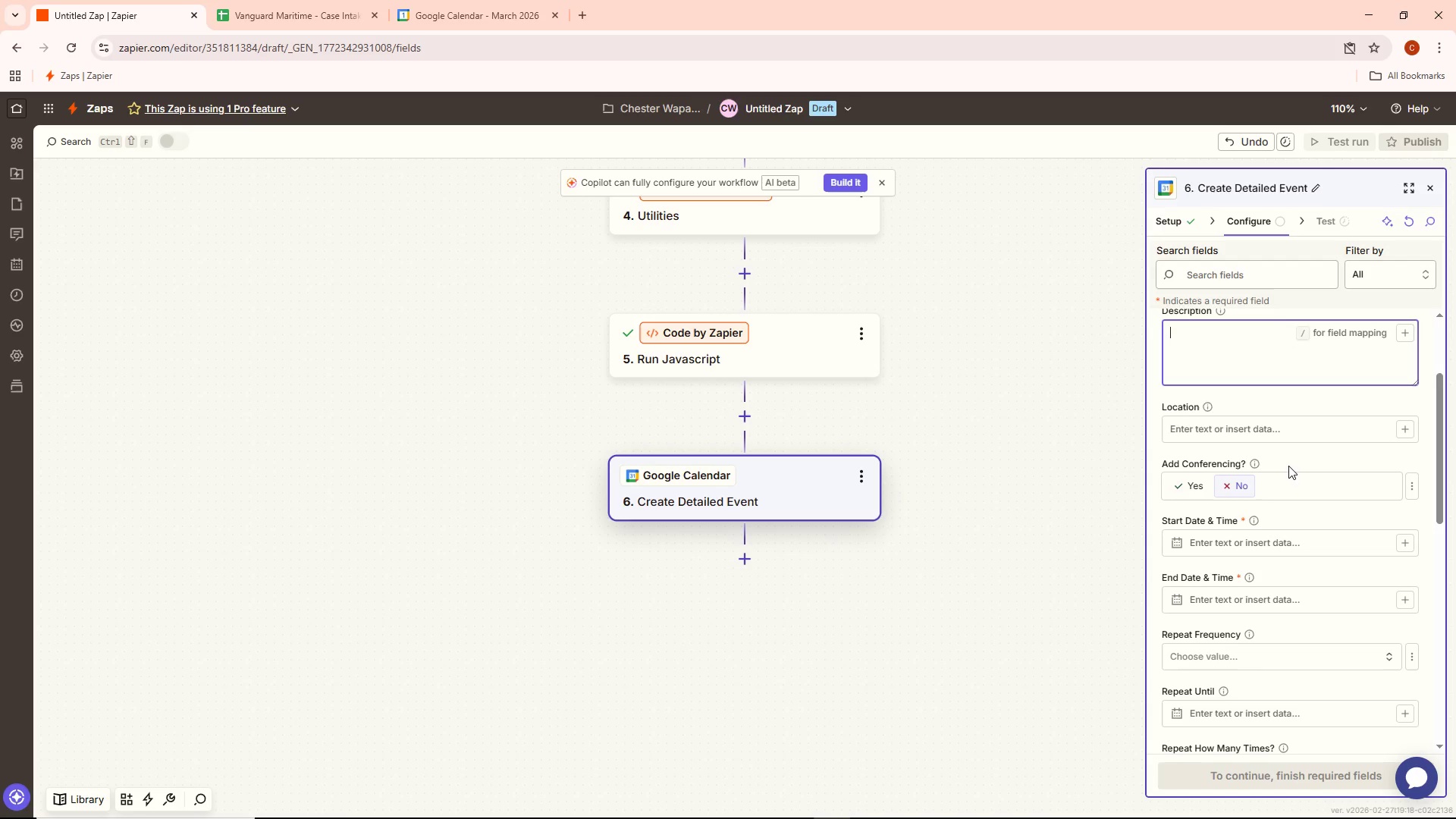 
wait(16.0)
 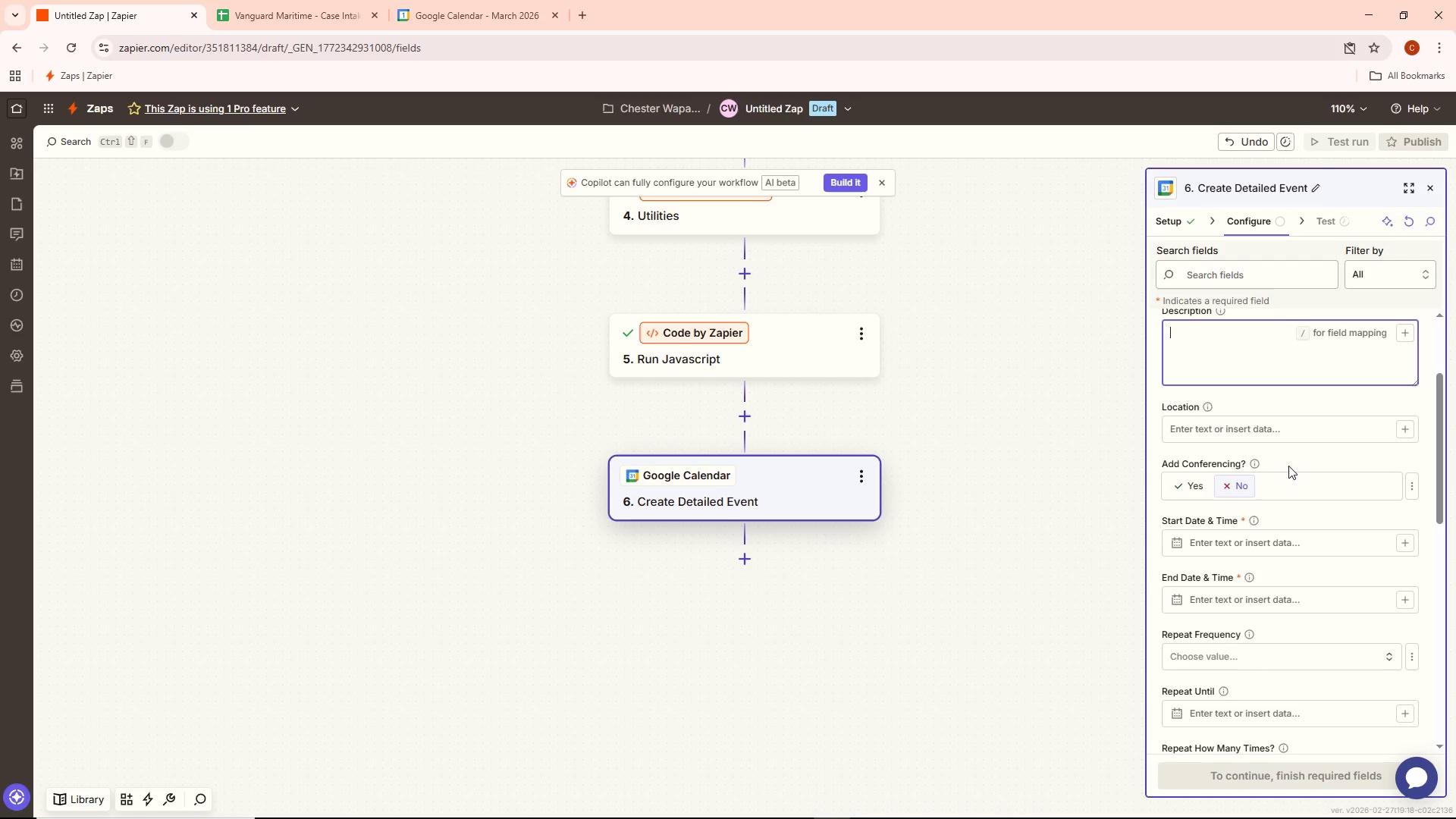 
scroll: coordinate [1287, 466], scroll_direction: up, amount: 5.0
 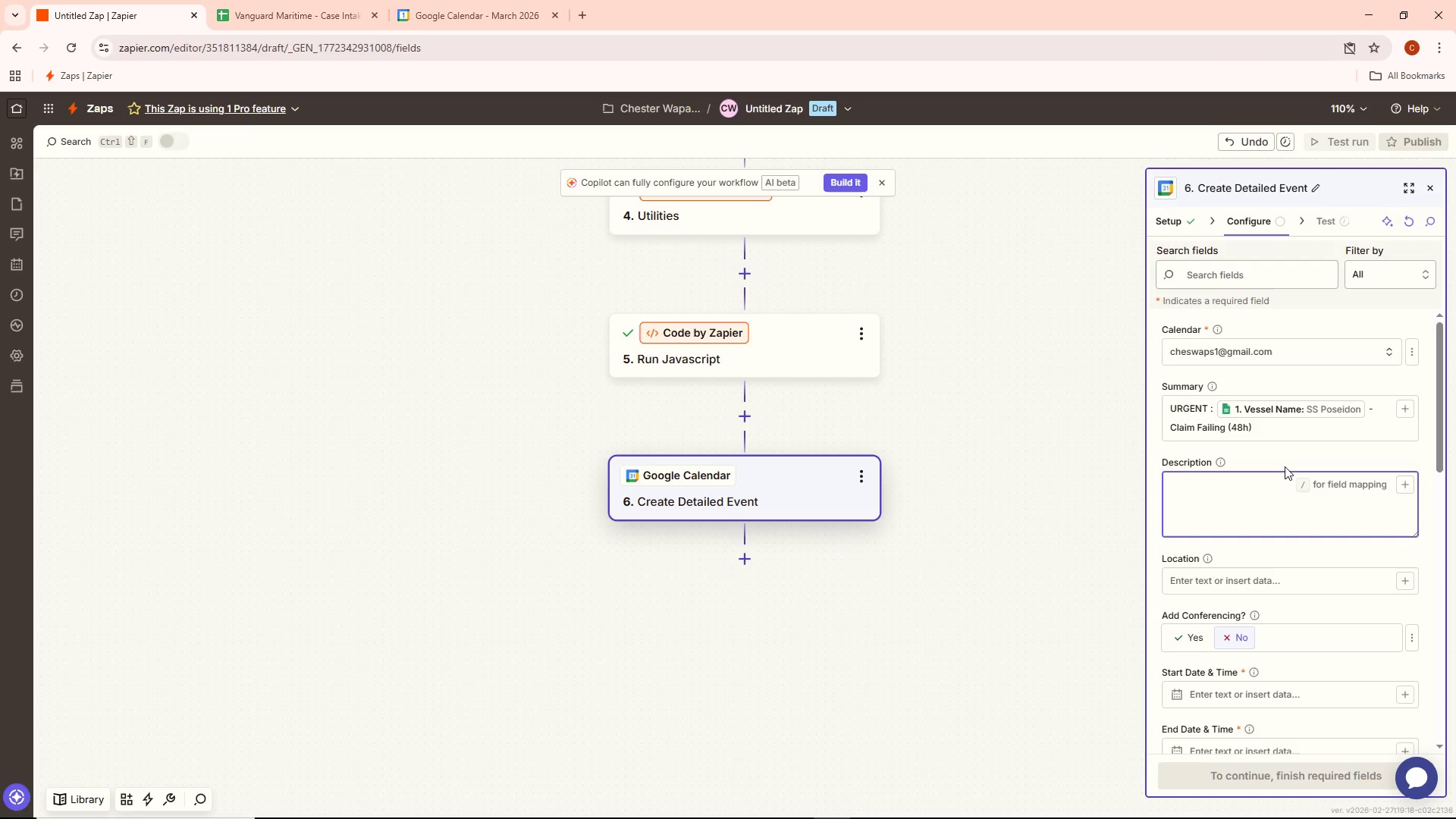 
wait(5.64)
 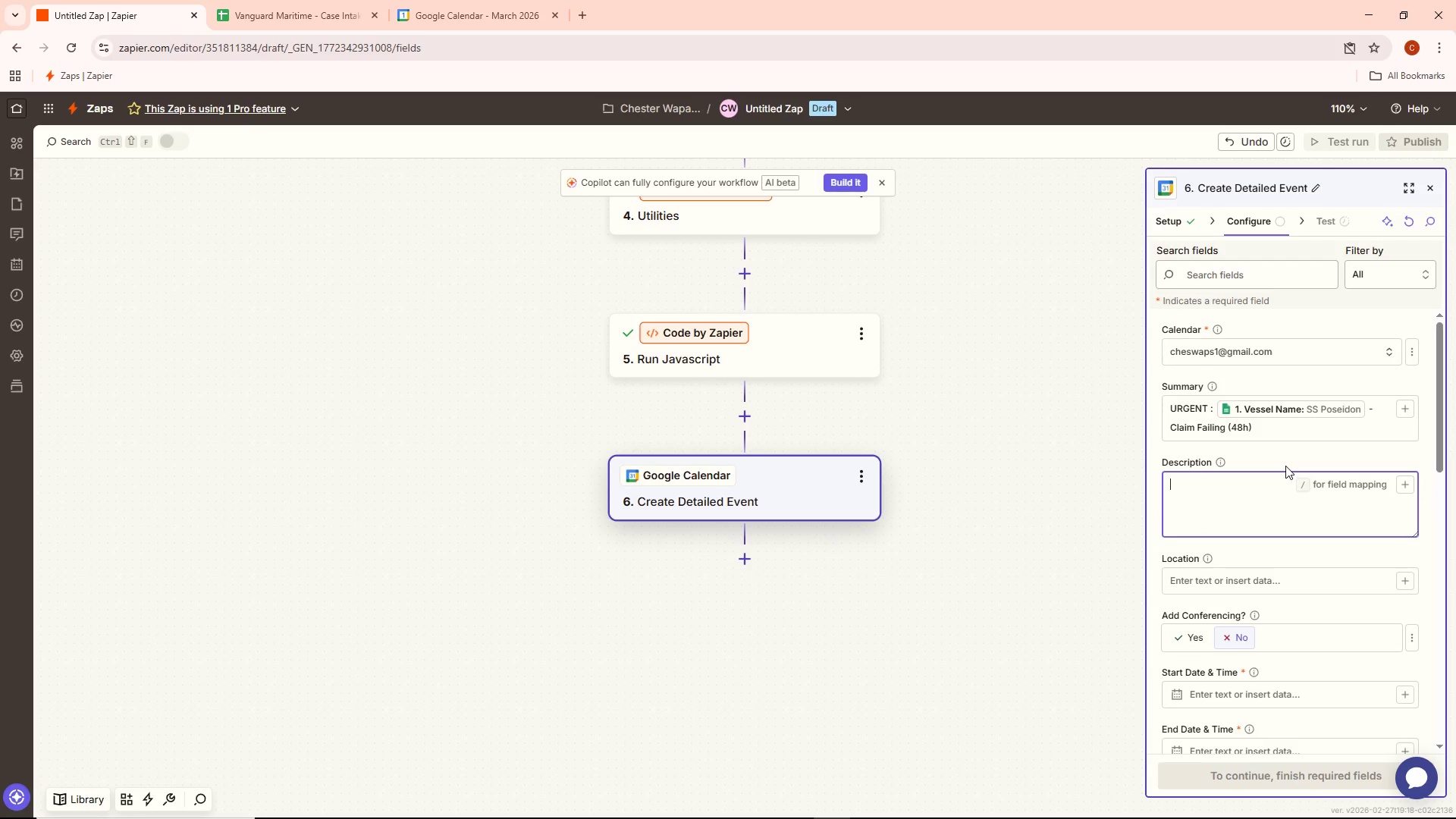 
scroll: coordinate [1284, 468], scroll_direction: down, amount: 2.0
 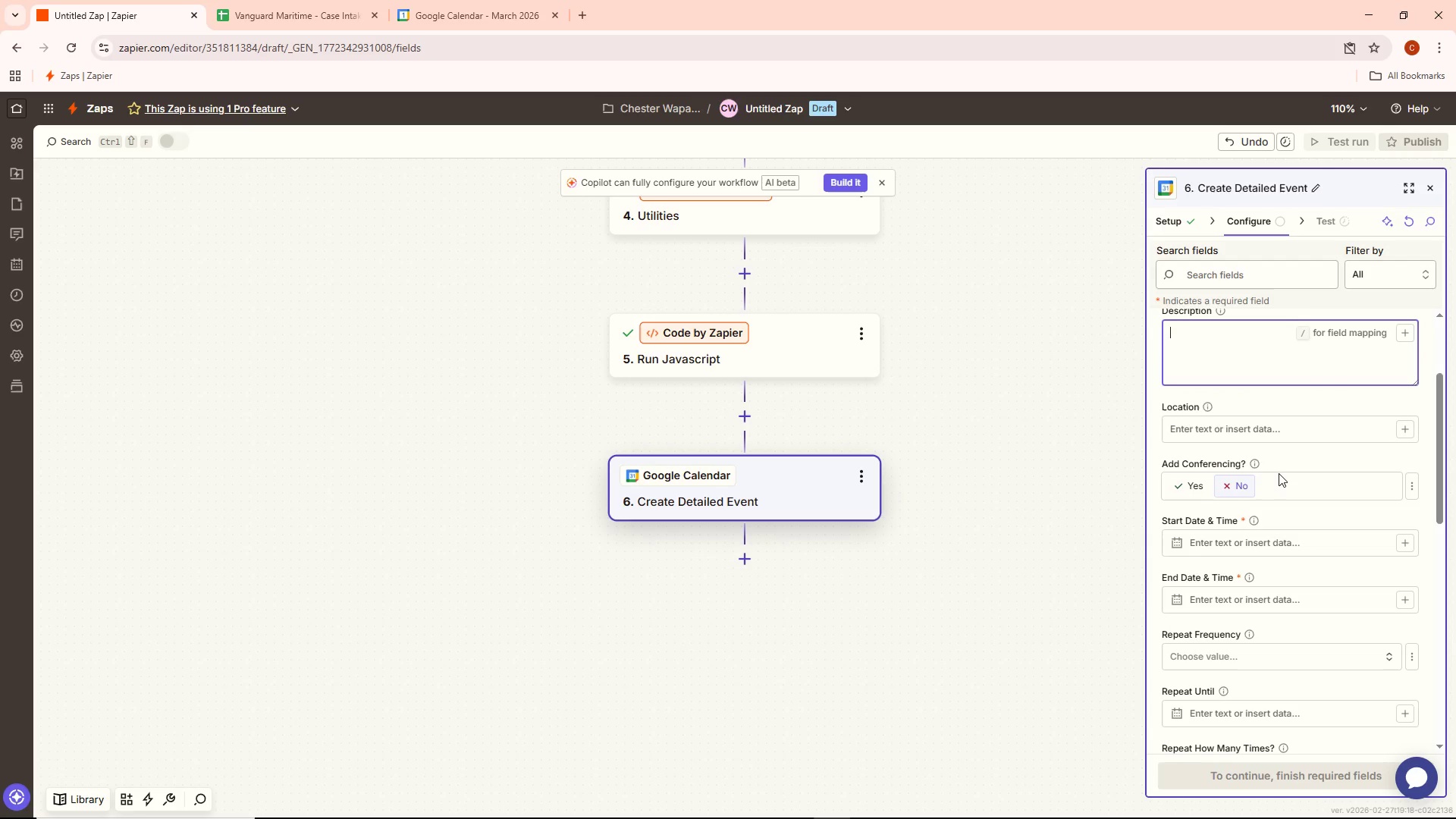 
wait(10.41)
 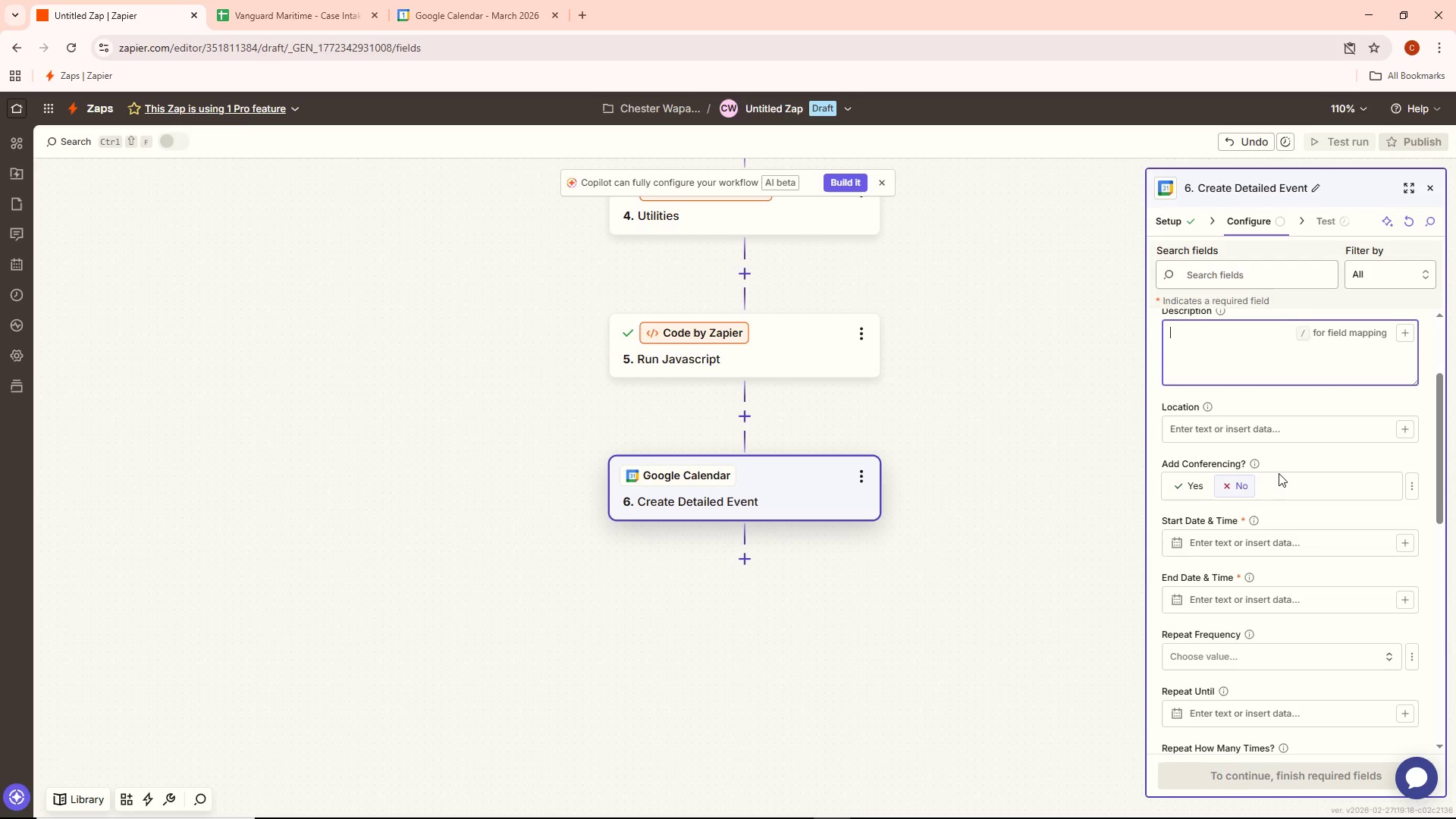 
left_click([1275, 544])
 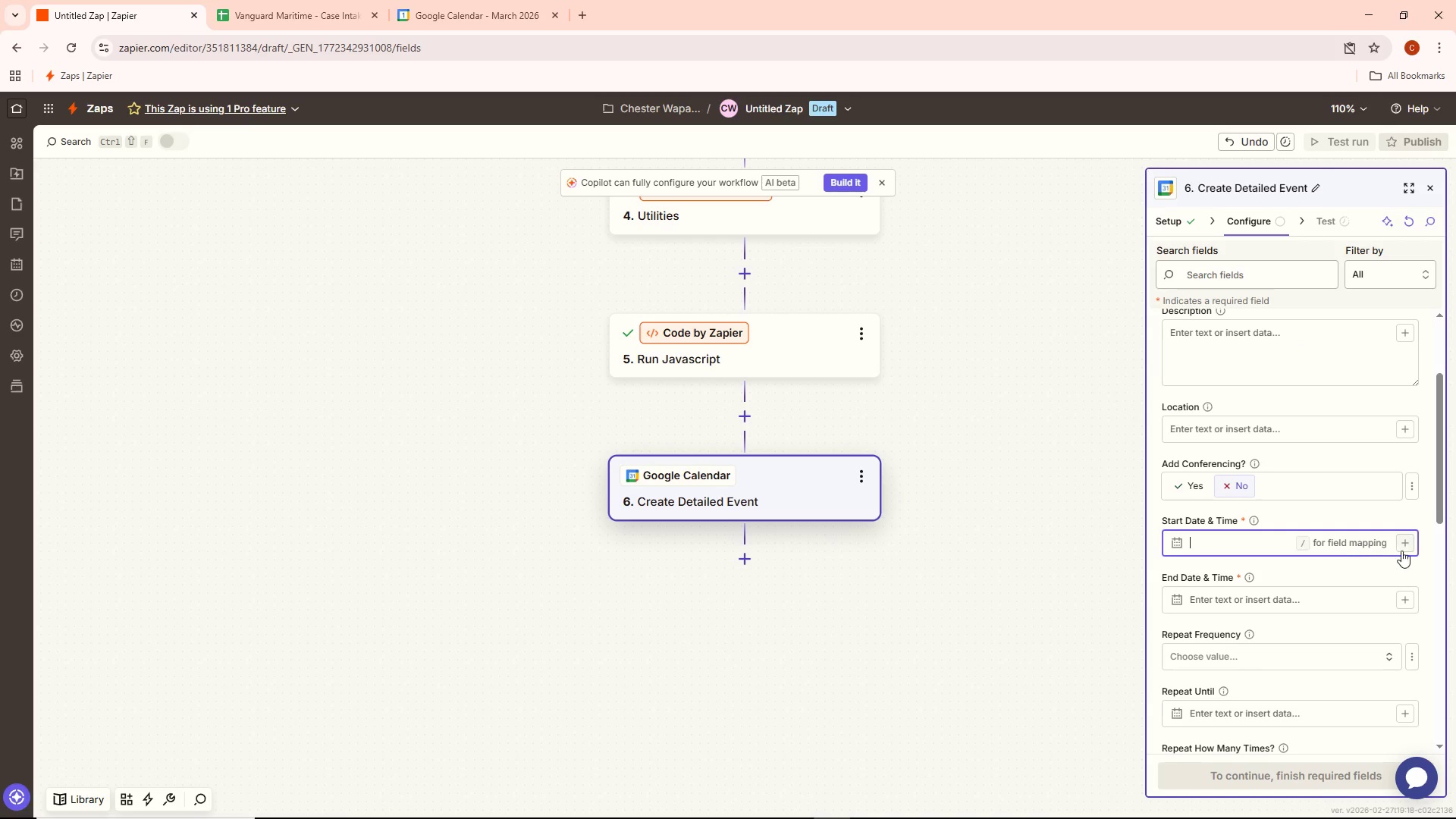 
left_click([1403, 548])
 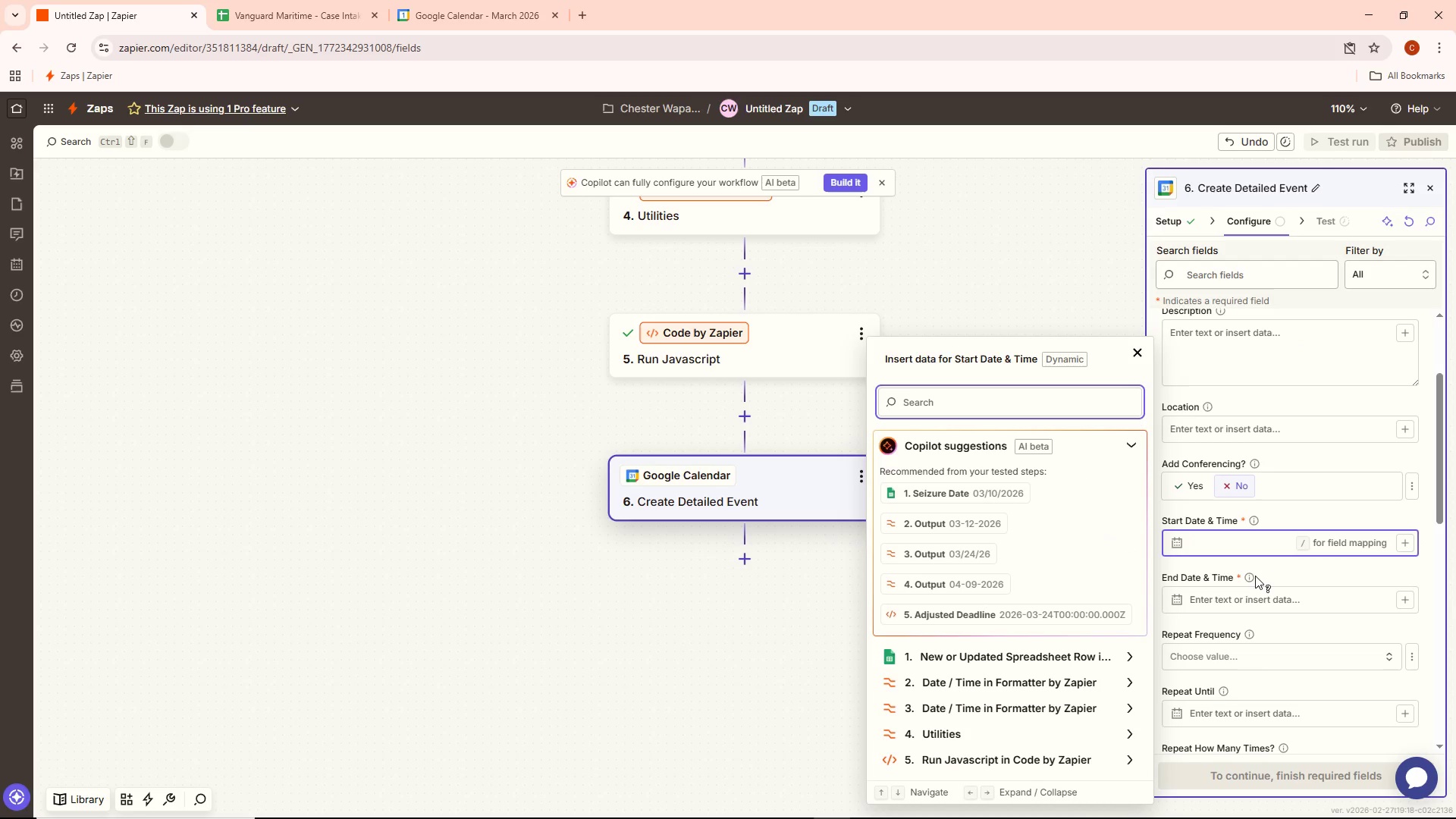 
wait(7.08)
 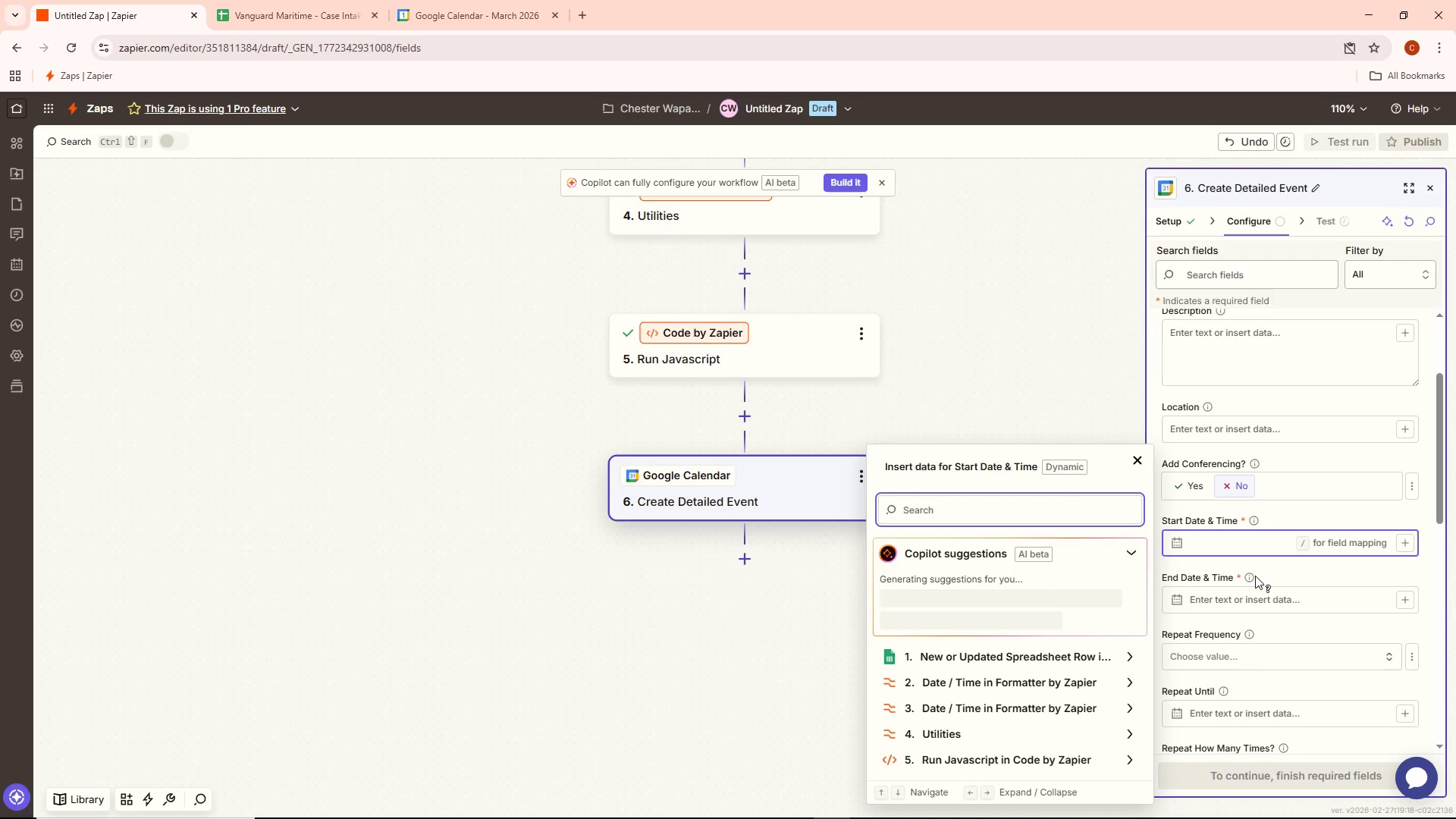 
left_click([999, 678])
 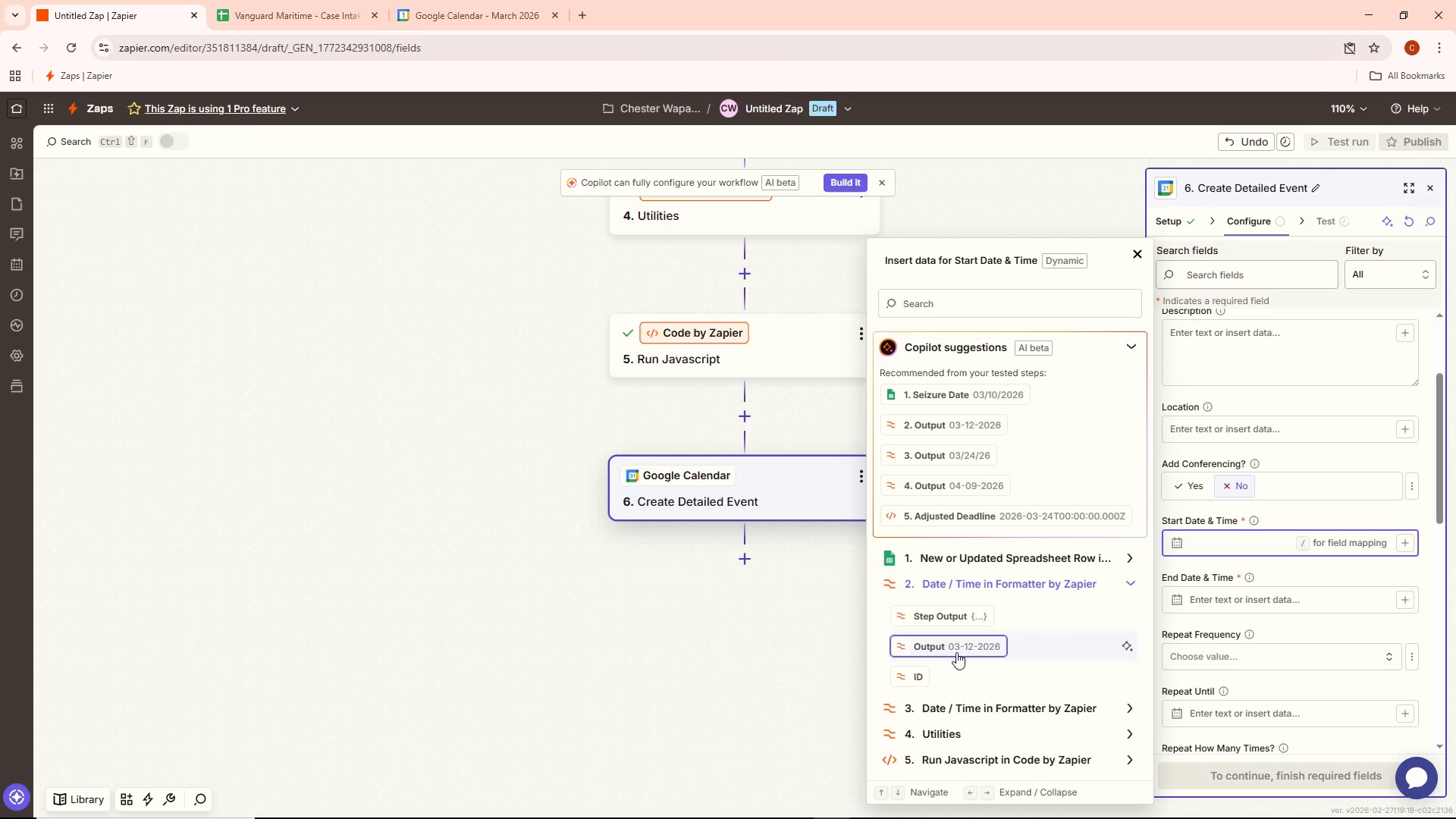 
wait(5.64)
 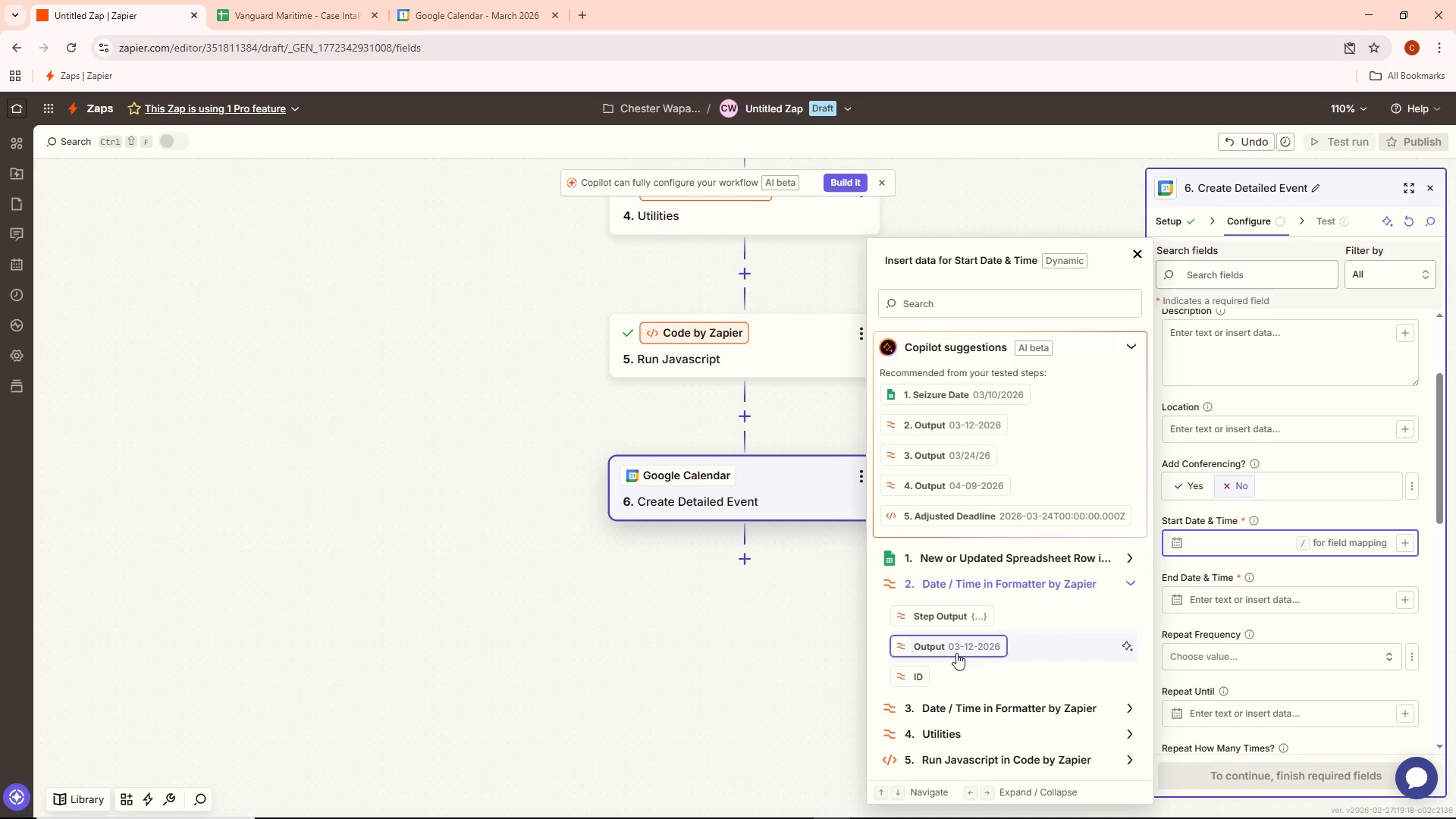 
left_click([956, 652])
 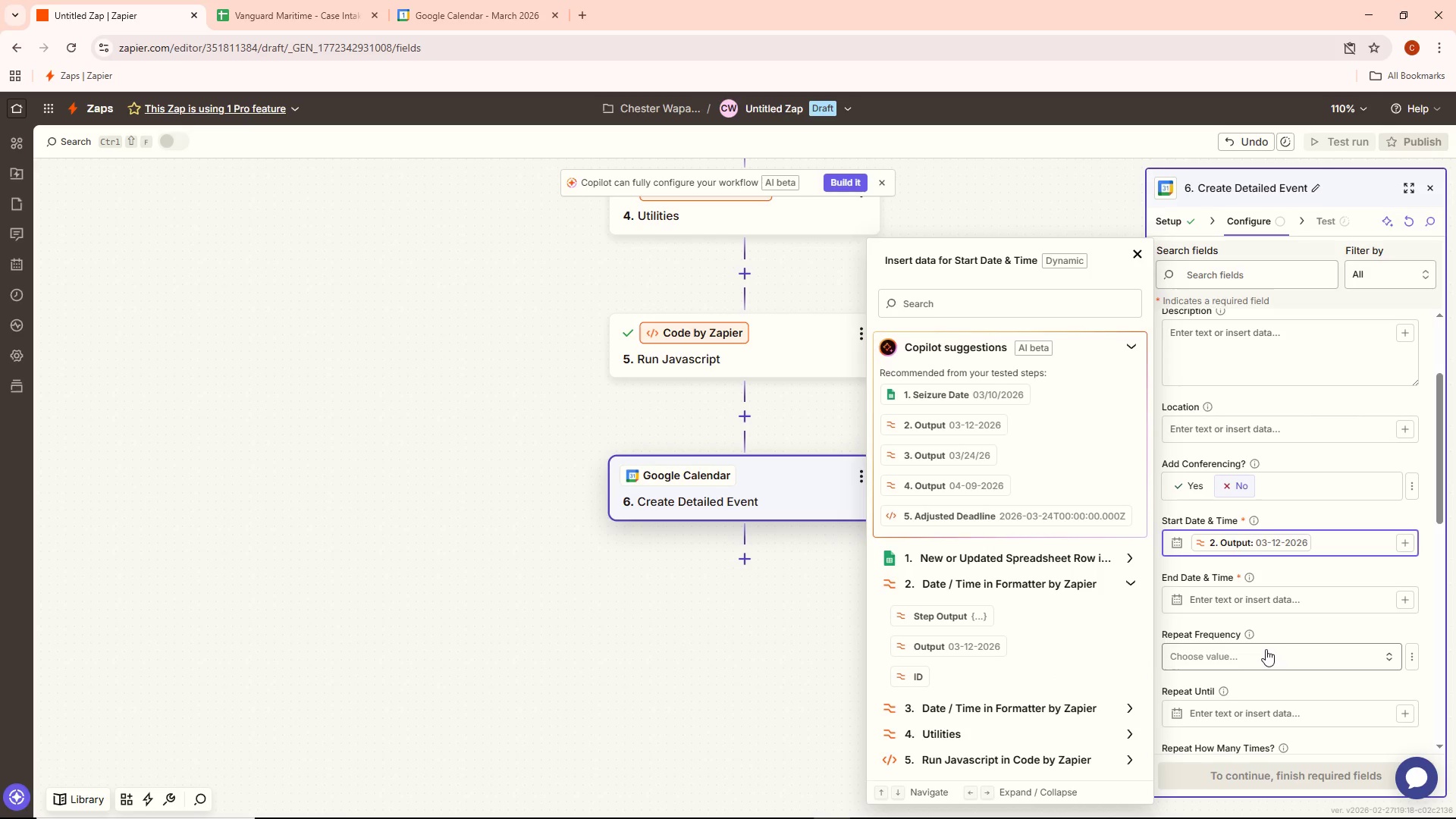 
wait(5.47)
 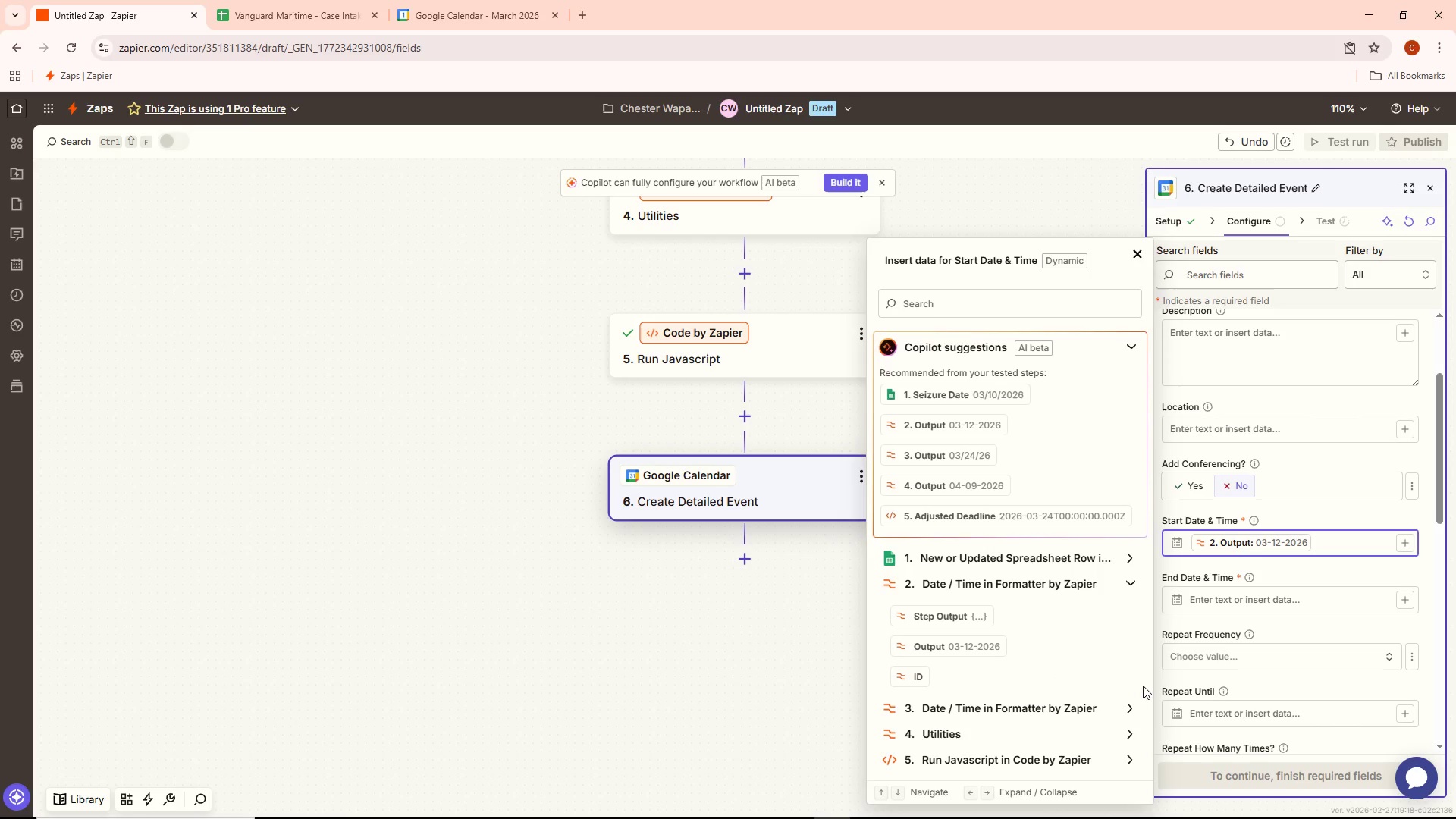 
left_click([1427, 630])
 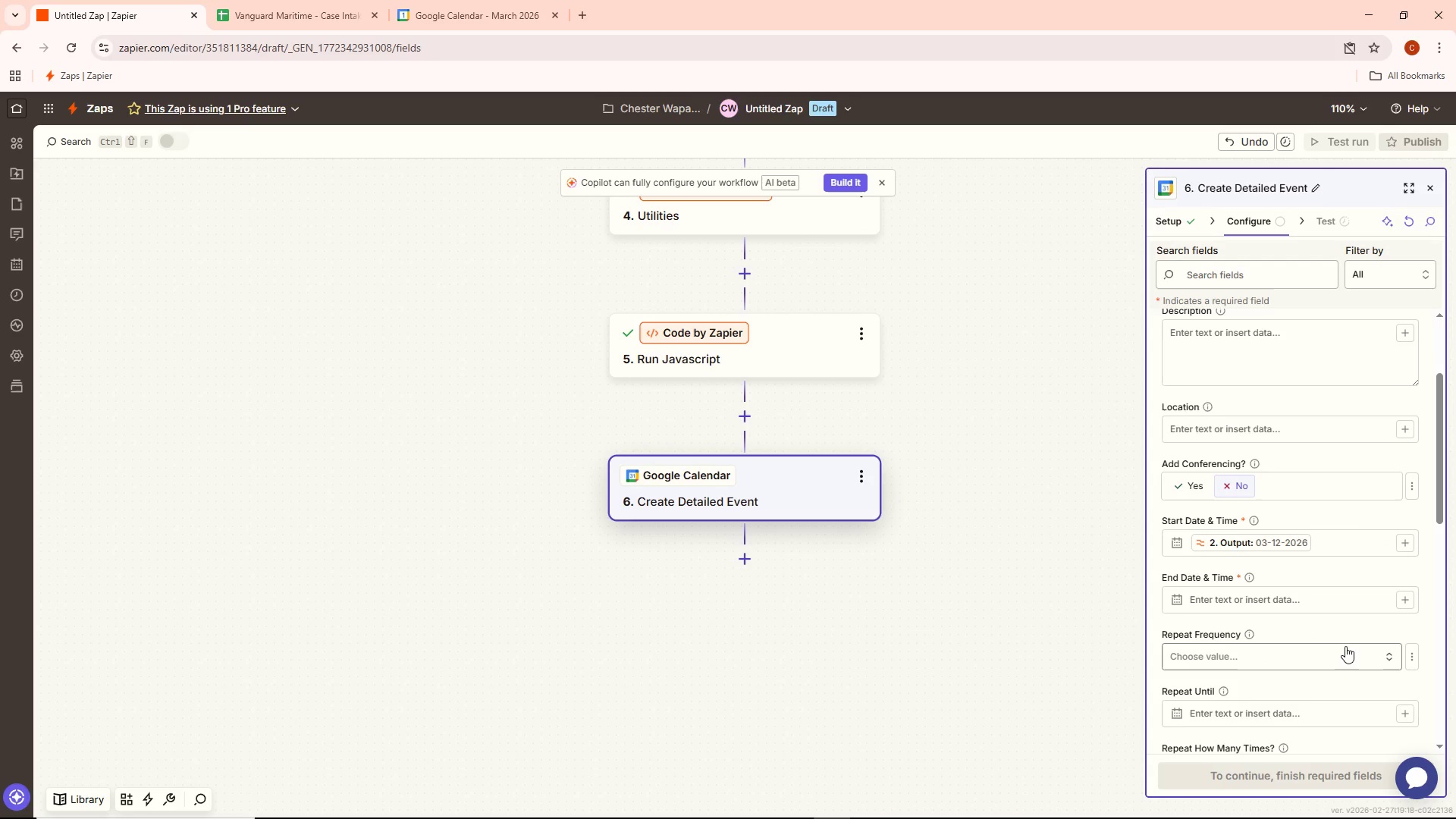 
scroll: coordinate [1316, 645], scroll_direction: down, amount: 1.0
 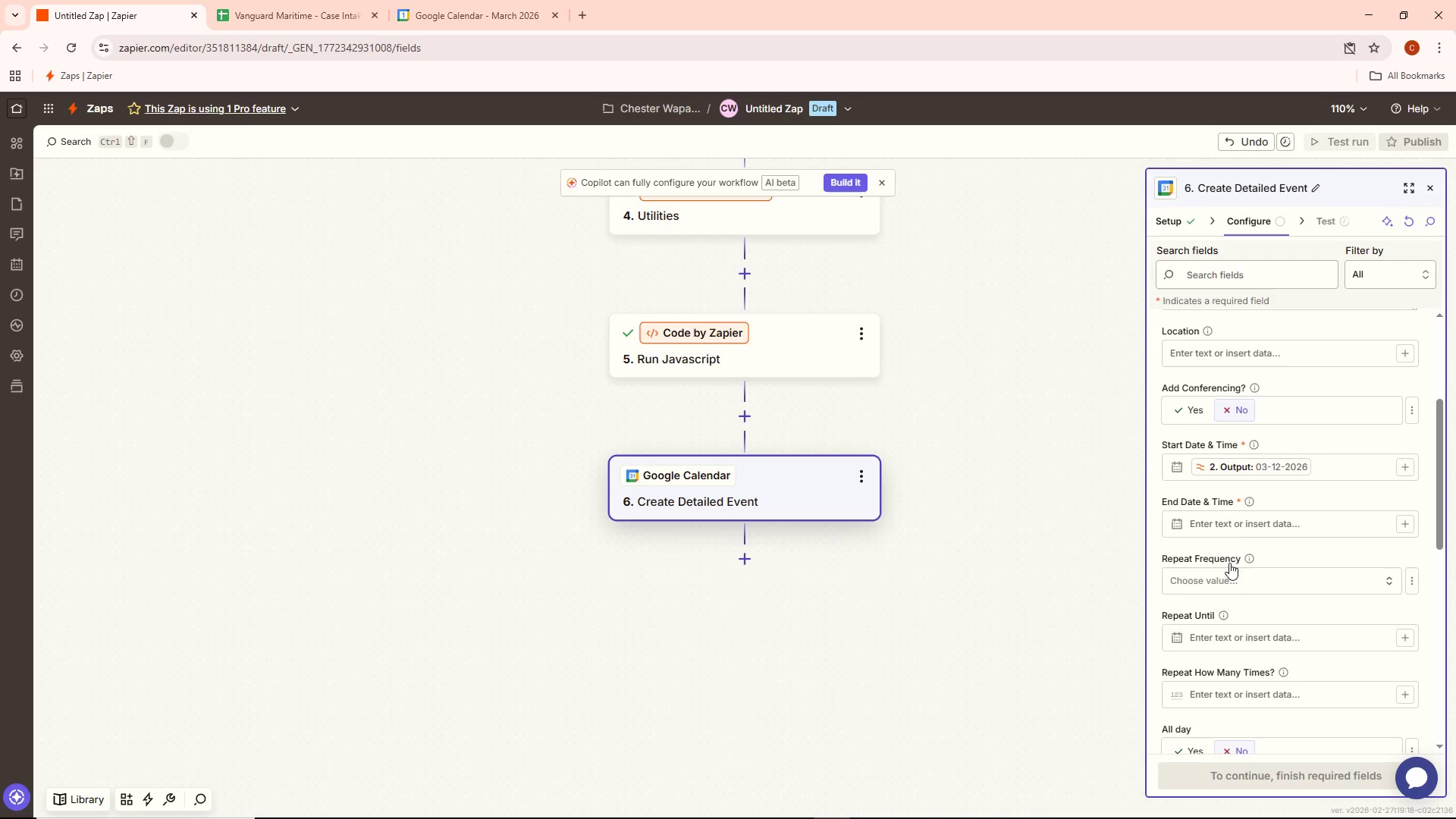 
left_click([1238, 523])
 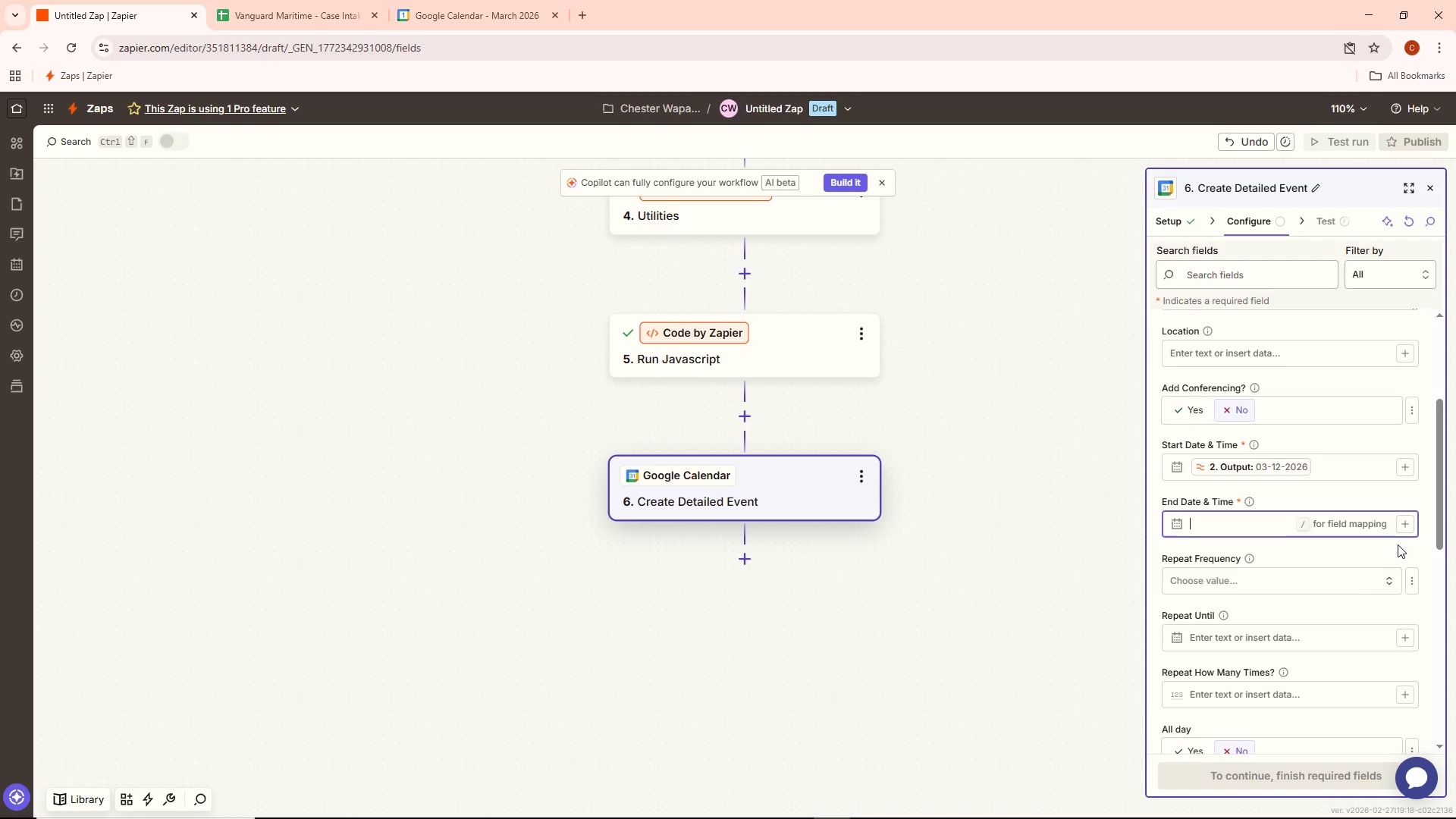 
wait(16.0)
 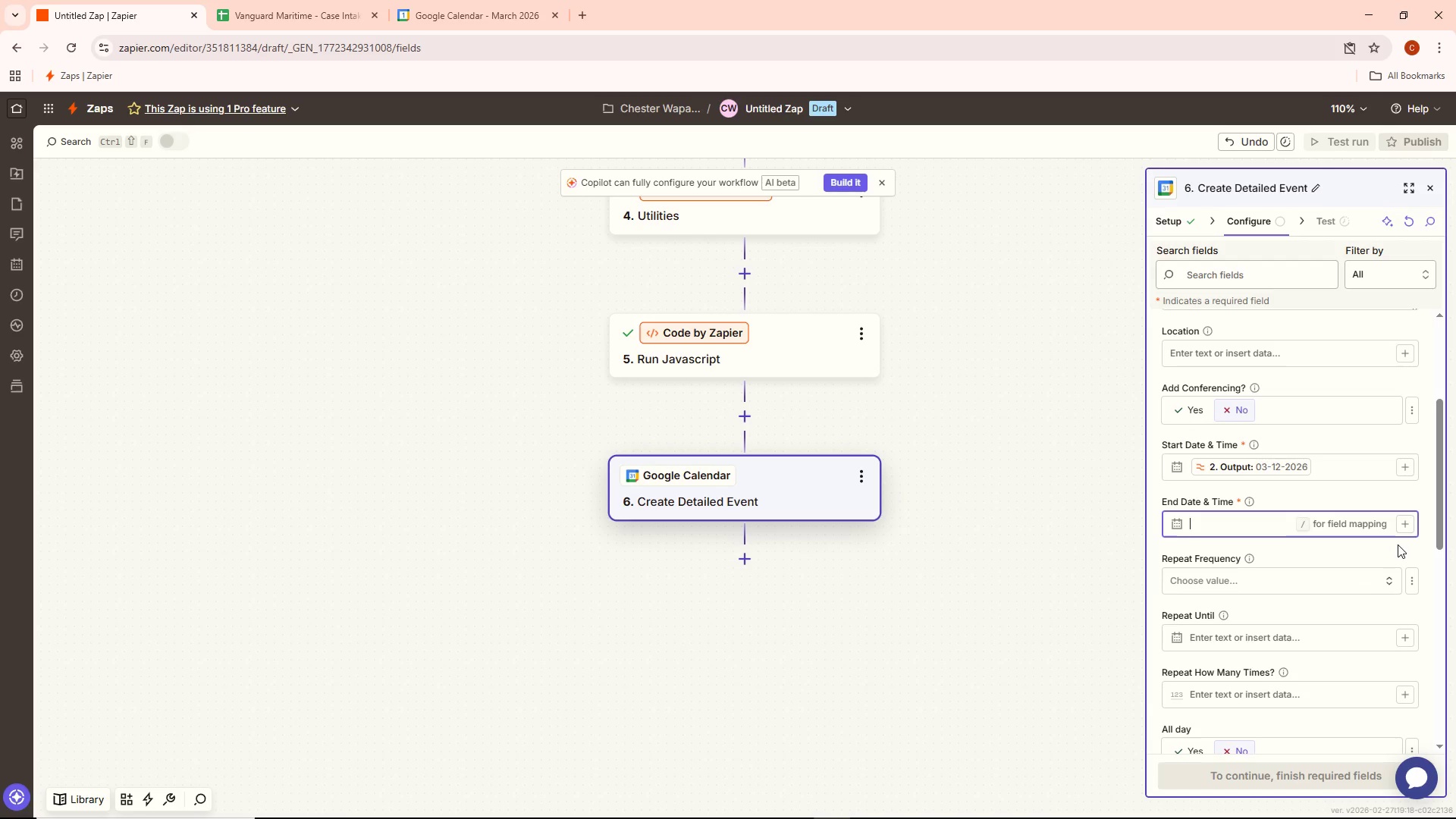 
left_click([1411, 562])
 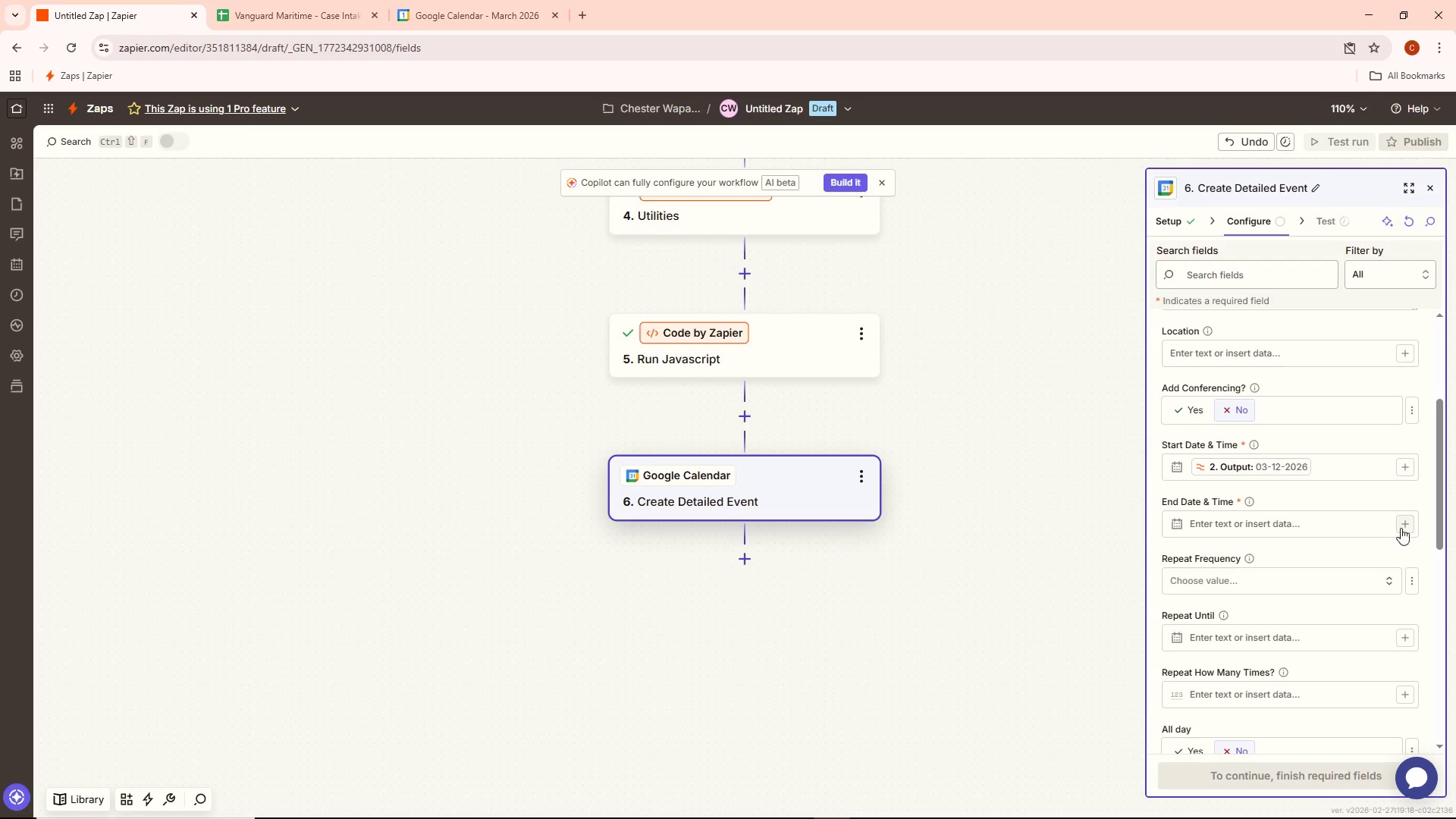 
left_click([1398, 518])
 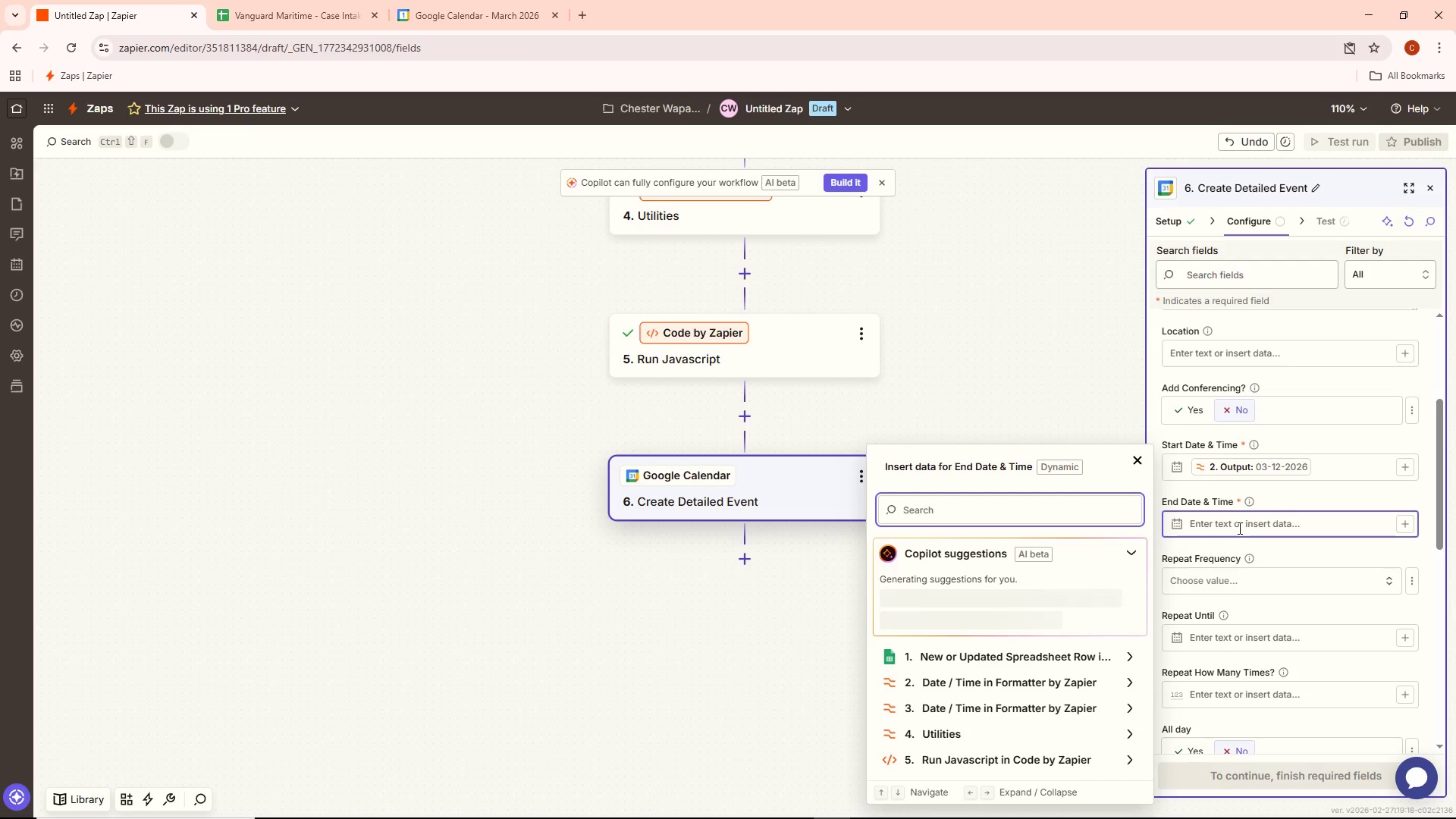 
left_click([1237, 520])
 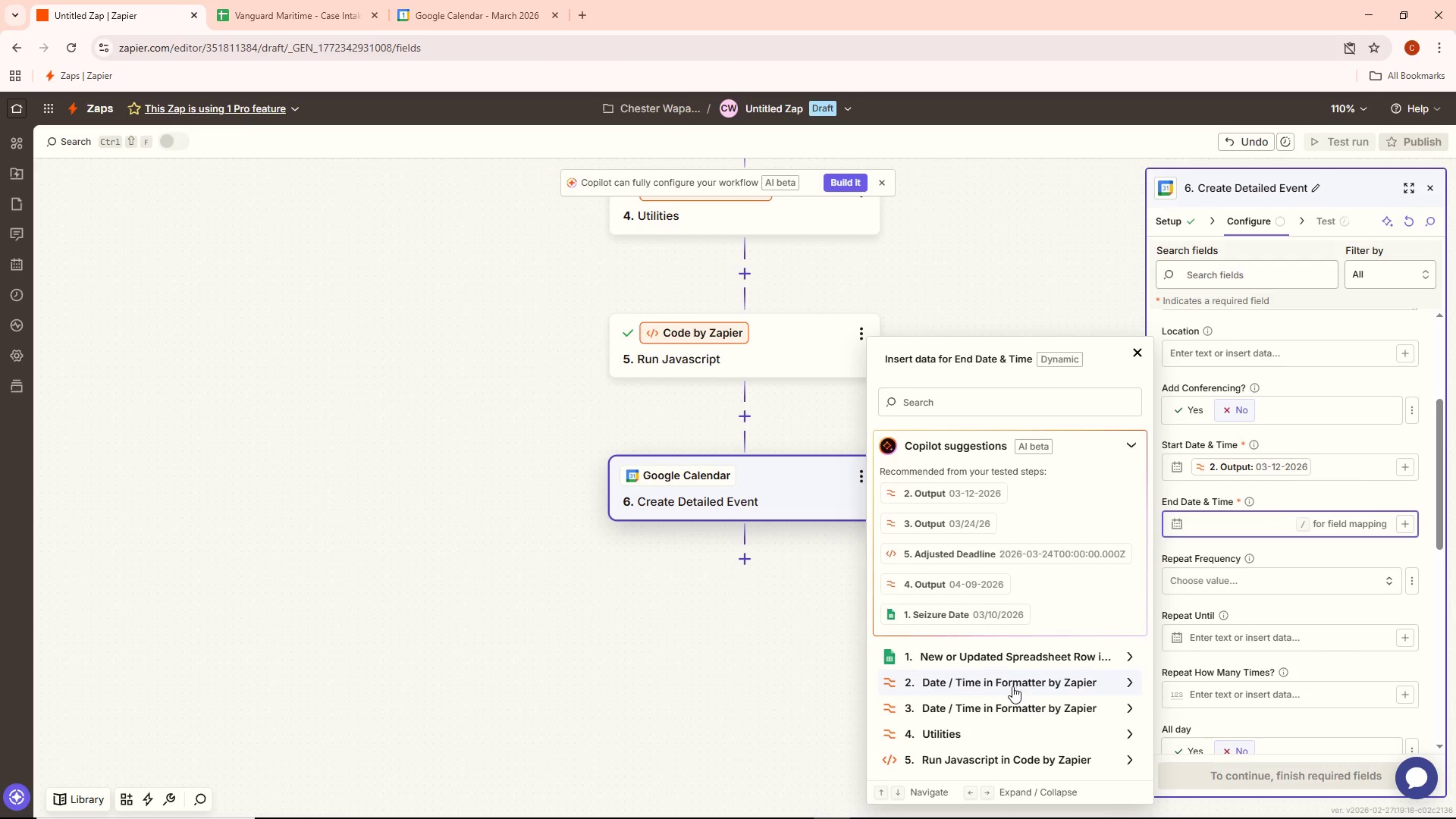 
wait(10.06)
 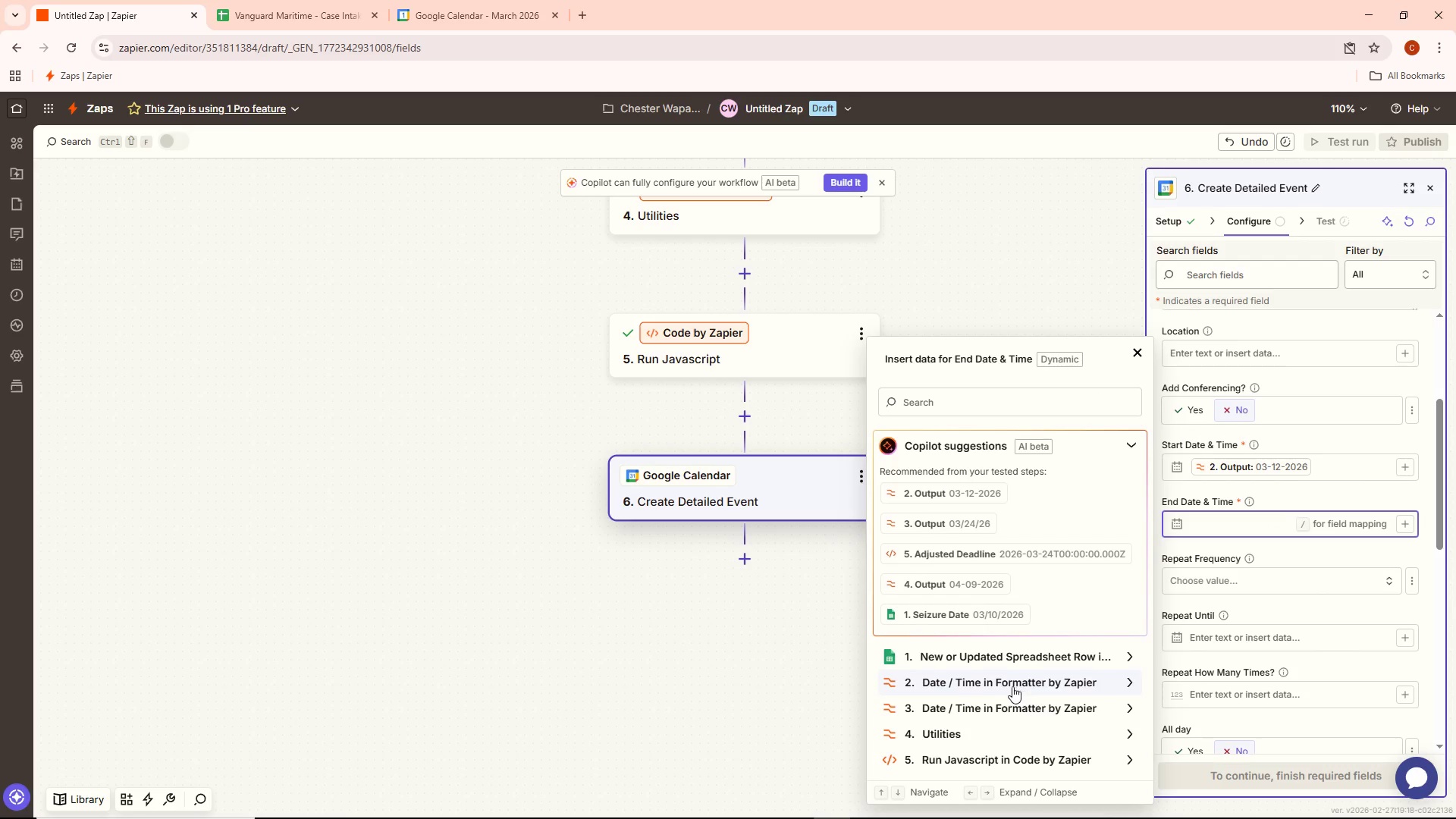 
left_click([977, 491])
 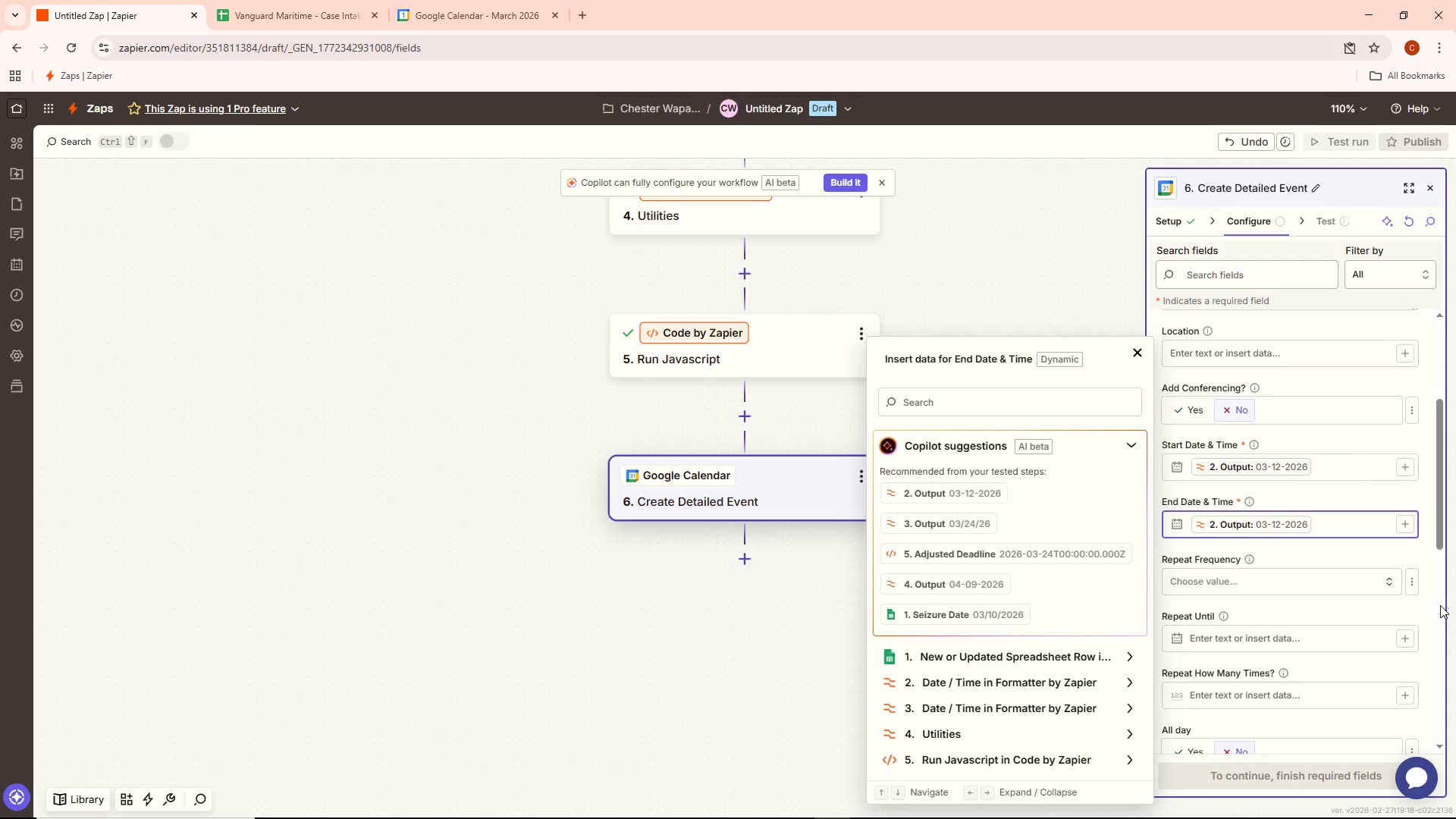 
left_click([1440, 605])
 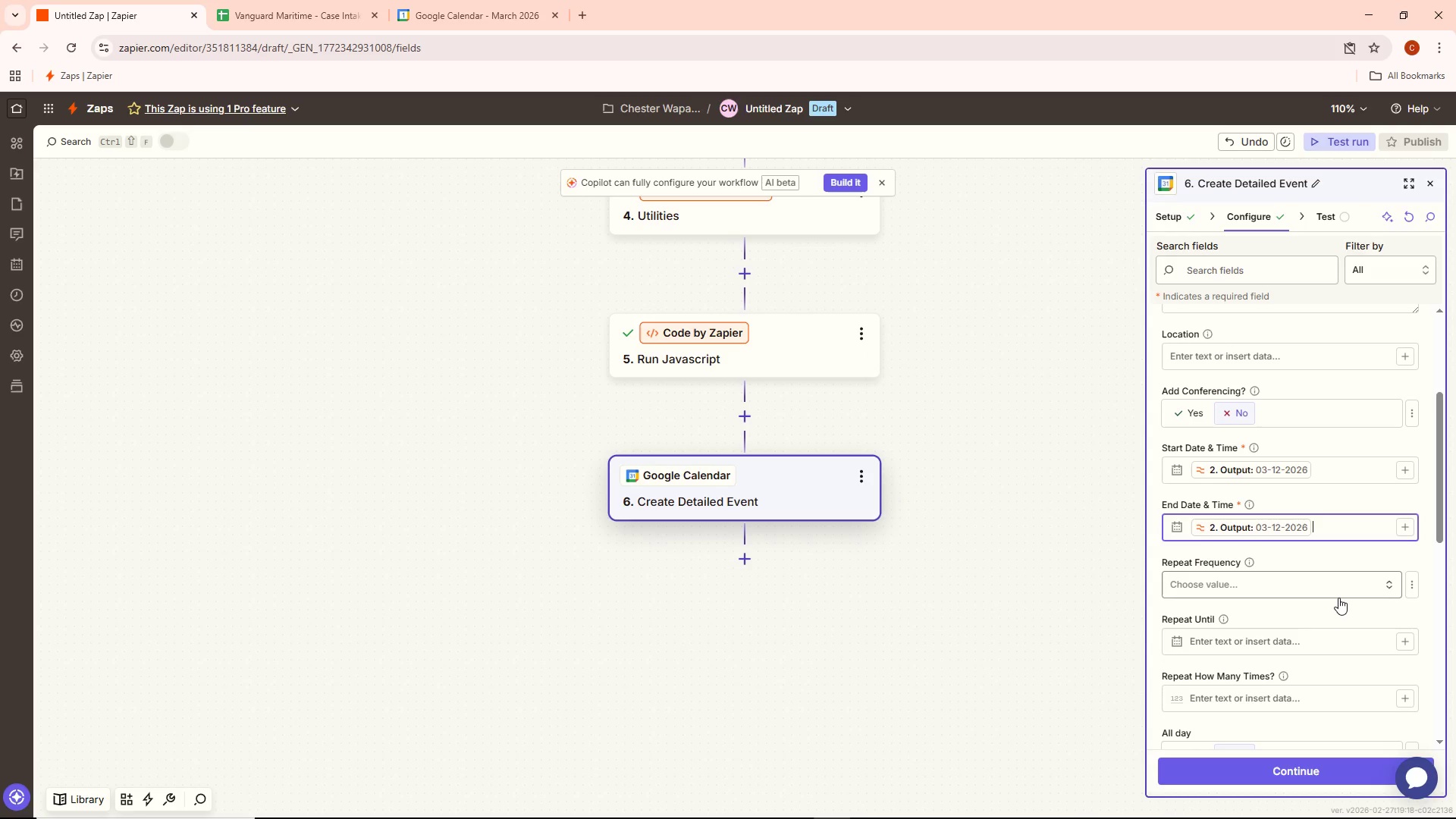 
scroll: coordinate [1298, 603], scroll_direction: down, amount: 12.0
 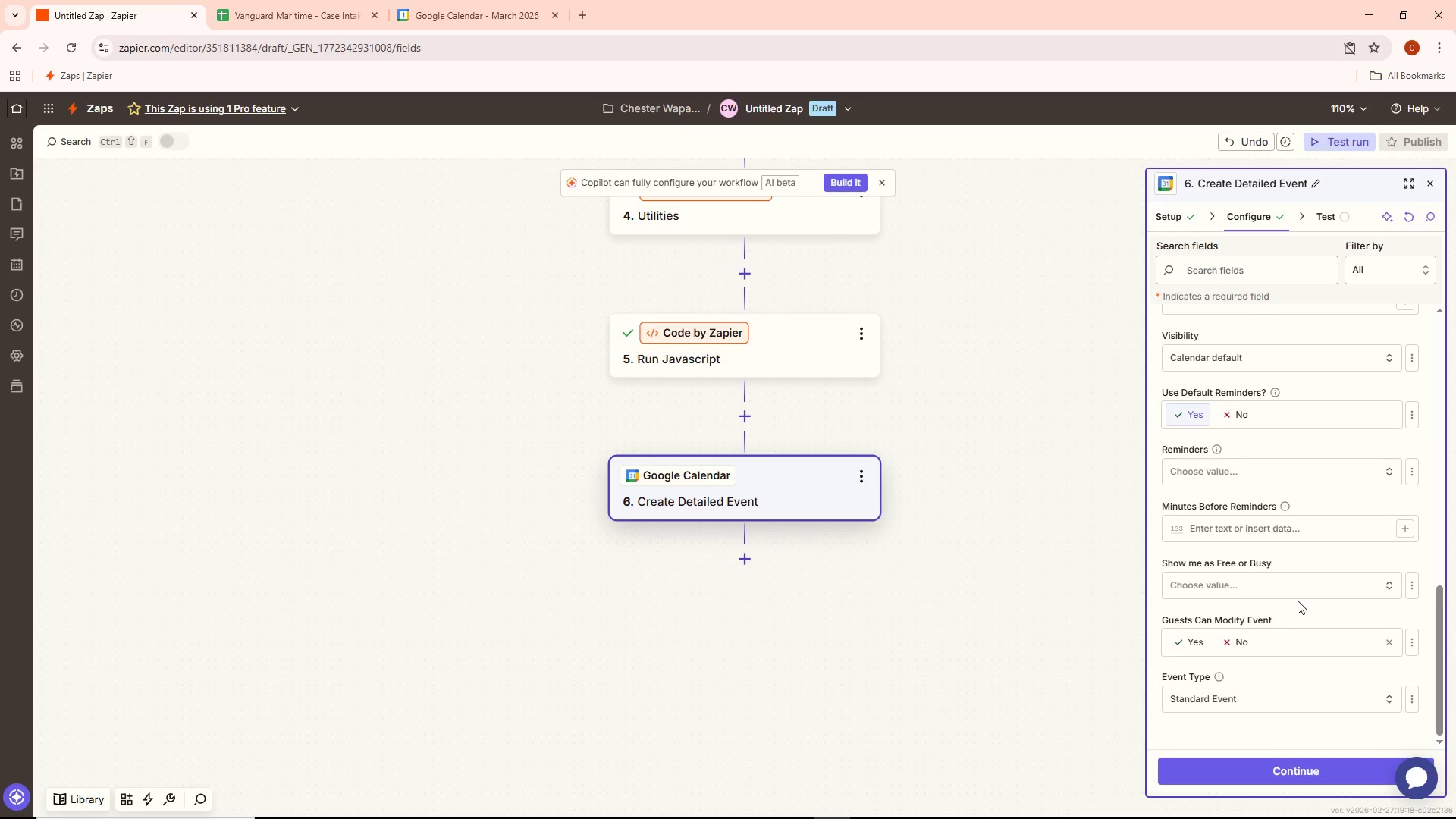 
scroll: coordinate [1298, 598], scroll_direction: up, amount: 6.0
 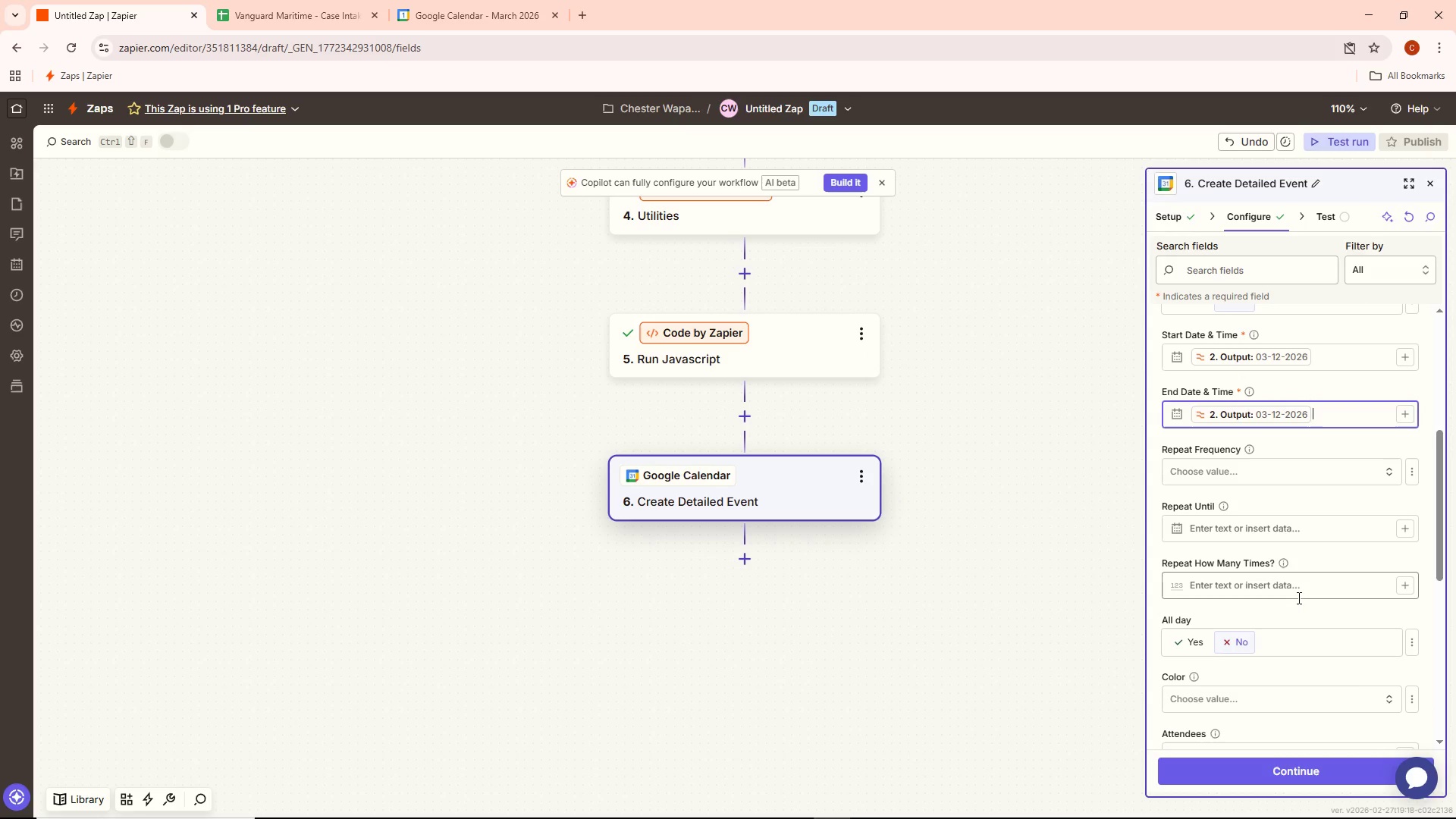 
scroll: coordinate [1298, 598], scroll_direction: down, amount: 1.0
 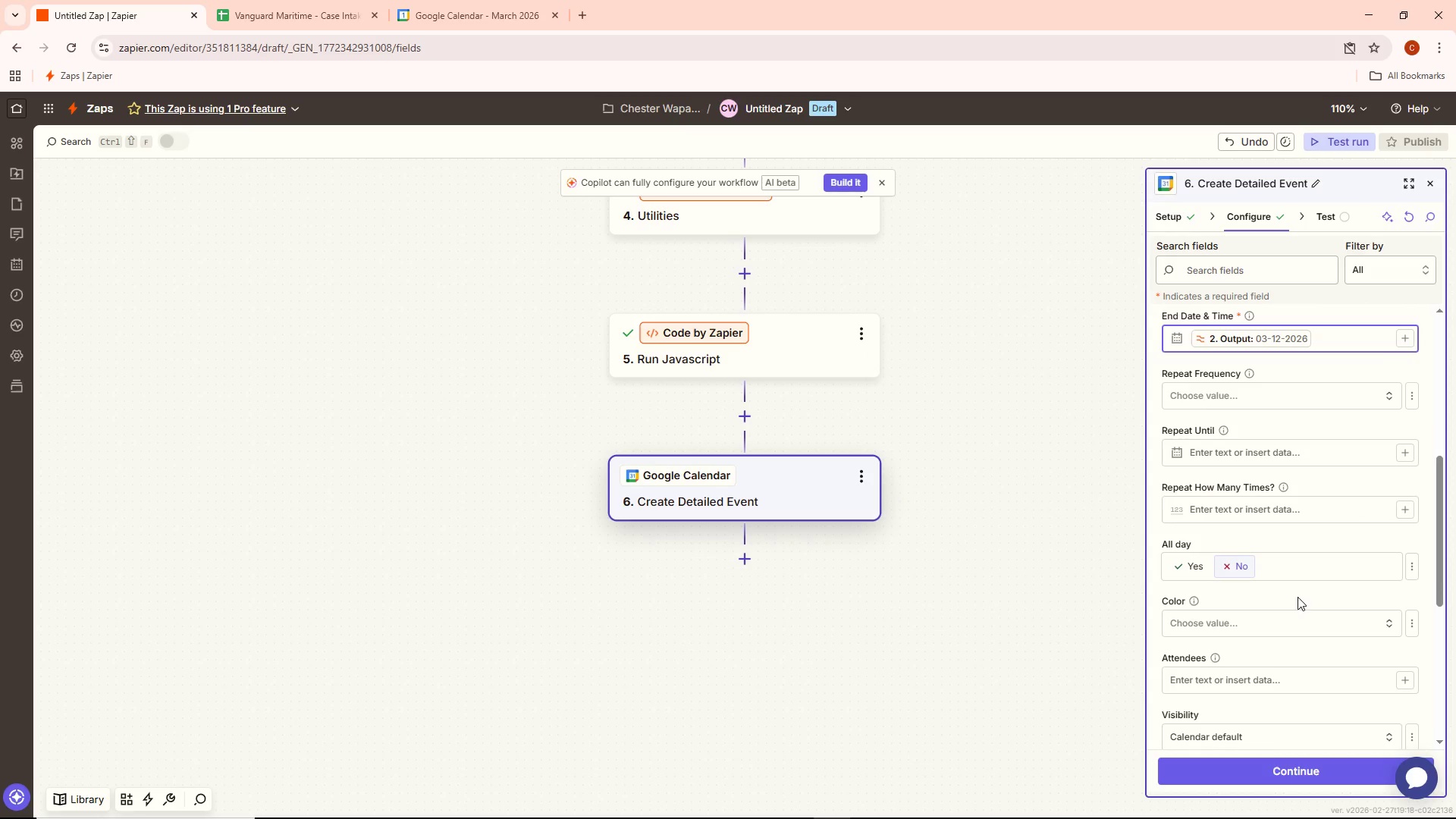 
scroll: coordinate [1298, 595], scroll_direction: up, amount: 5.0
 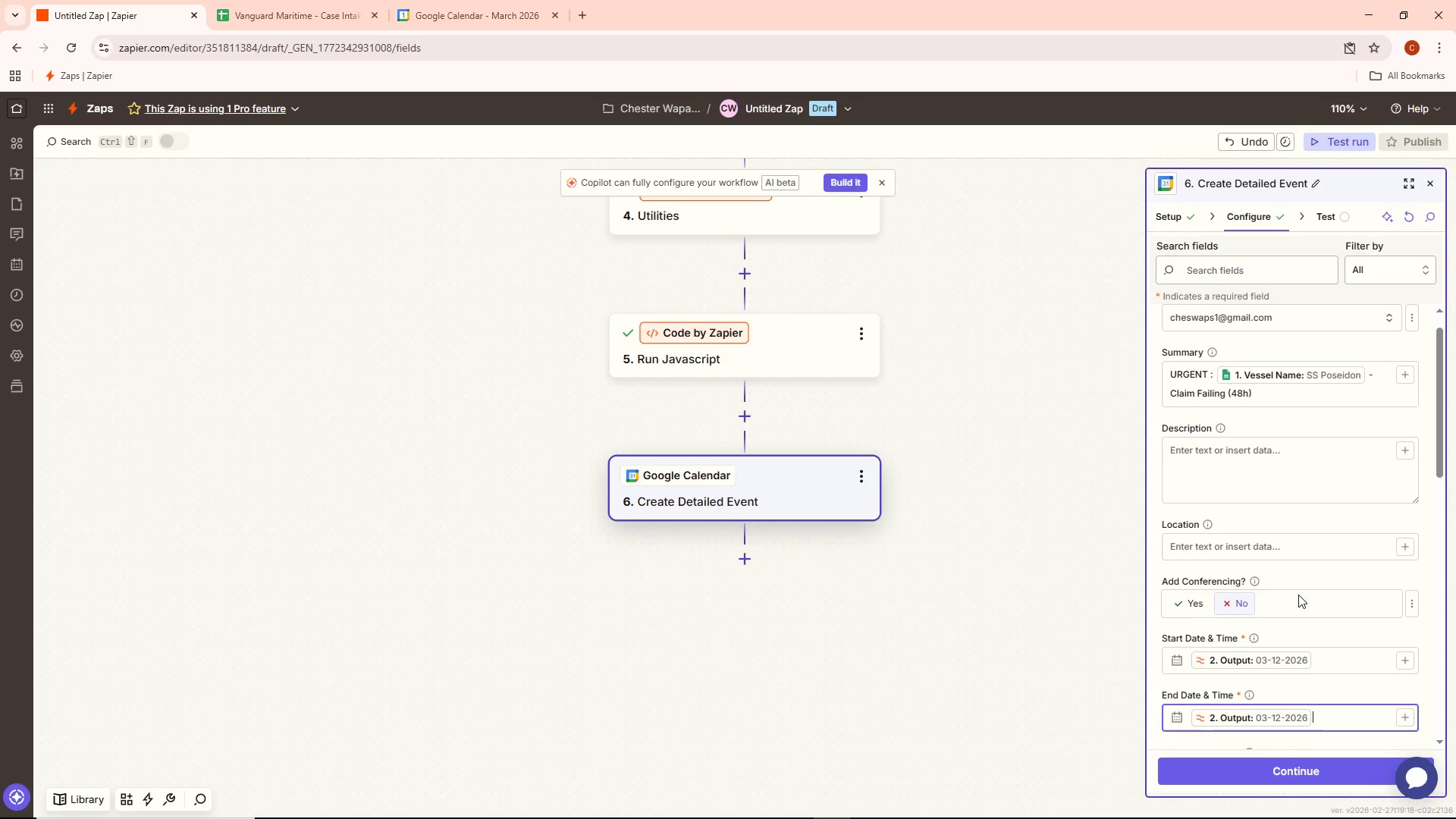 
scroll: coordinate [1298, 595], scroll_direction: down, amount: 14.0
 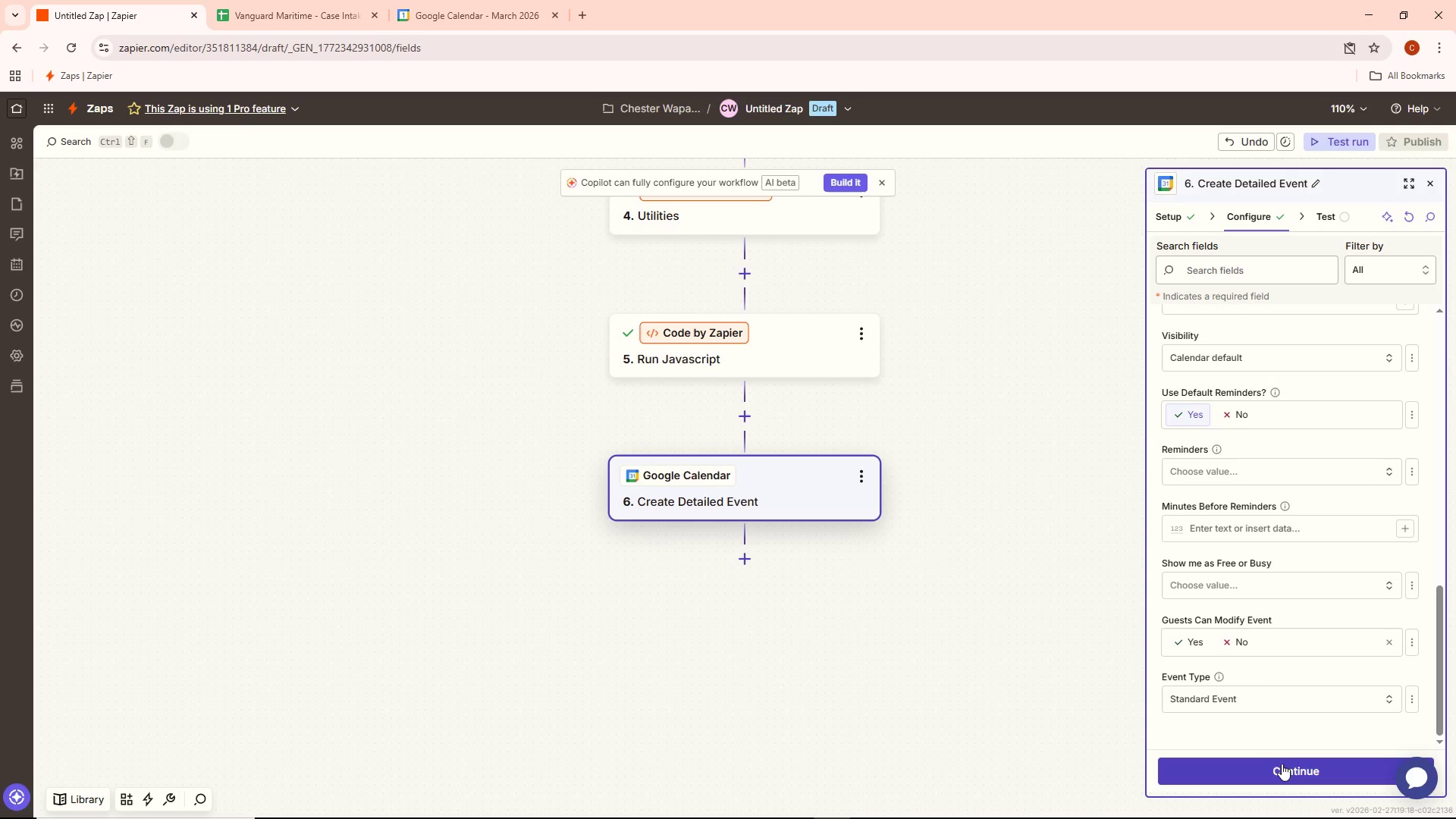 
left_click([1282, 765])
 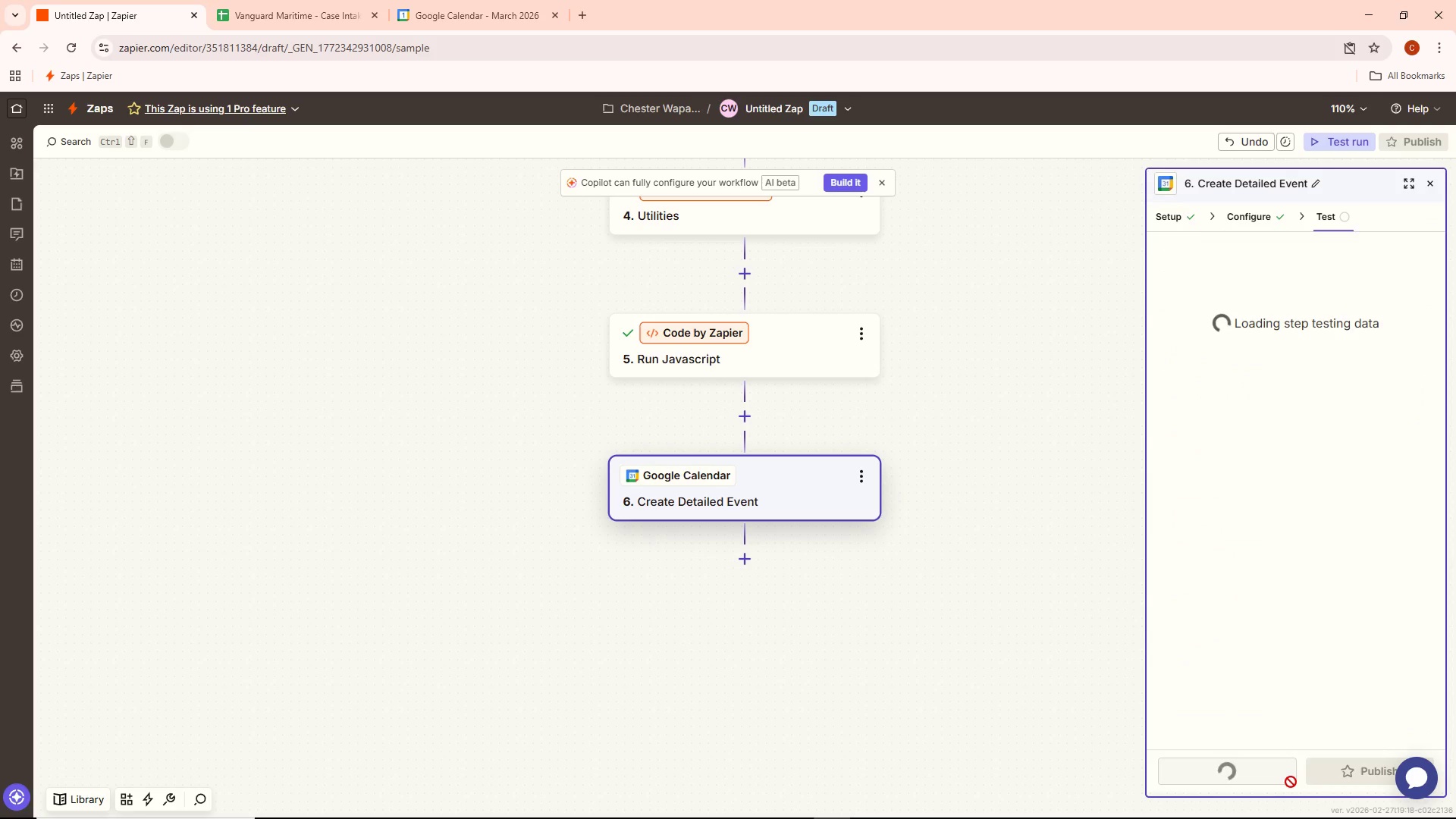 
mouse_move([1291, 752])
 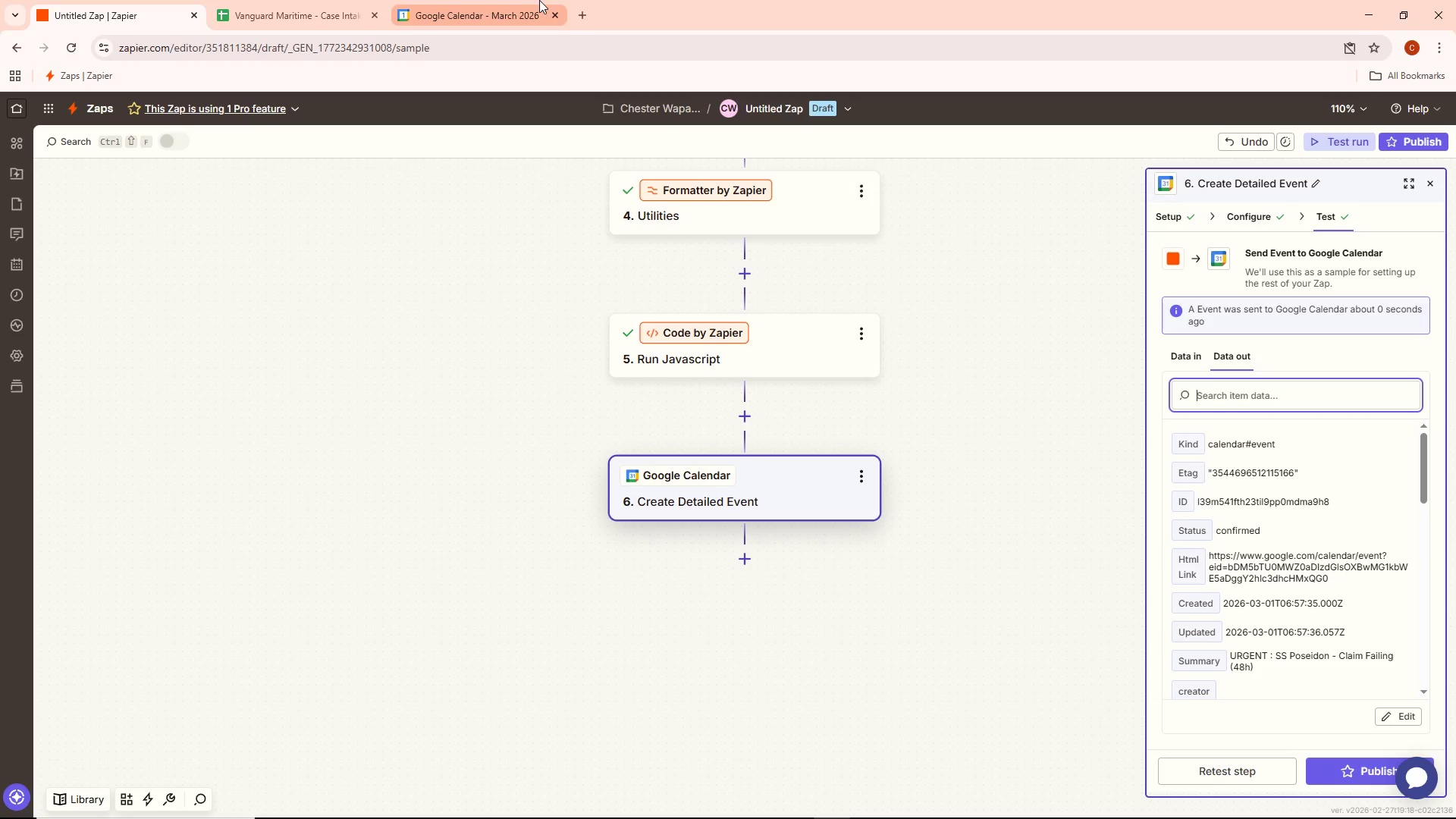 
left_click([494, 14])
 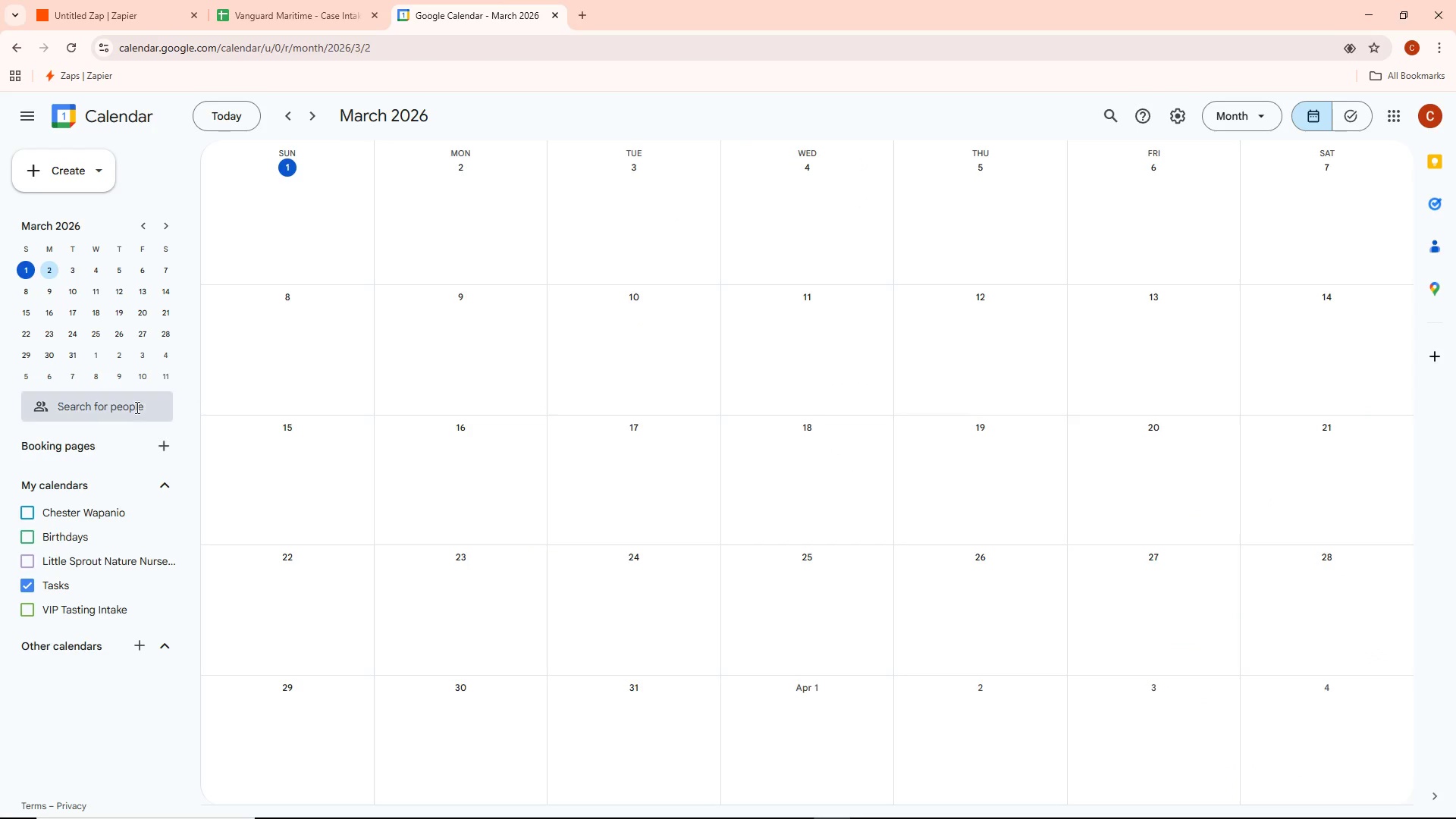 
left_click([33, 514])
 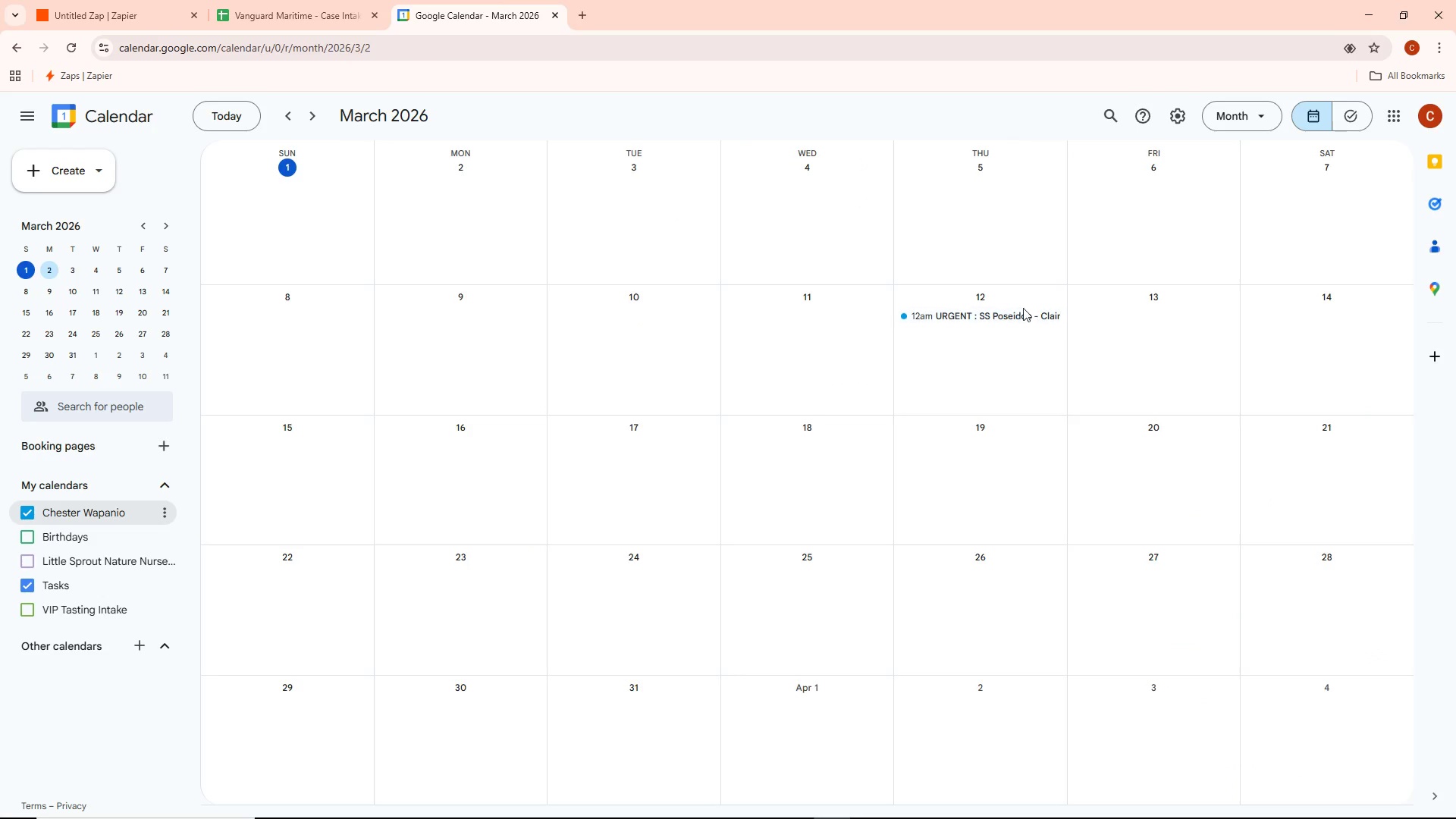 
left_click([1009, 315])
 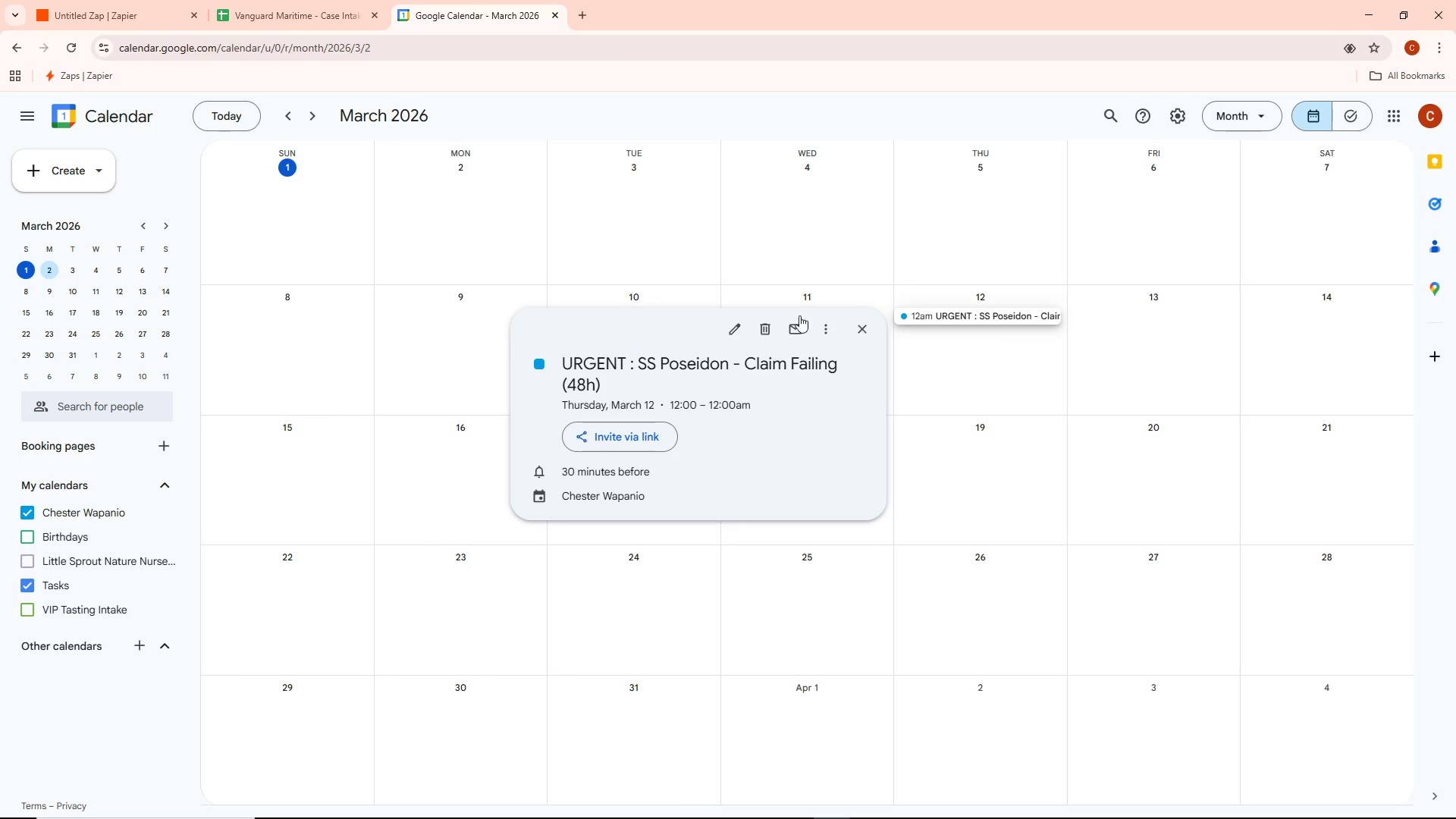 
left_click([865, 334])
 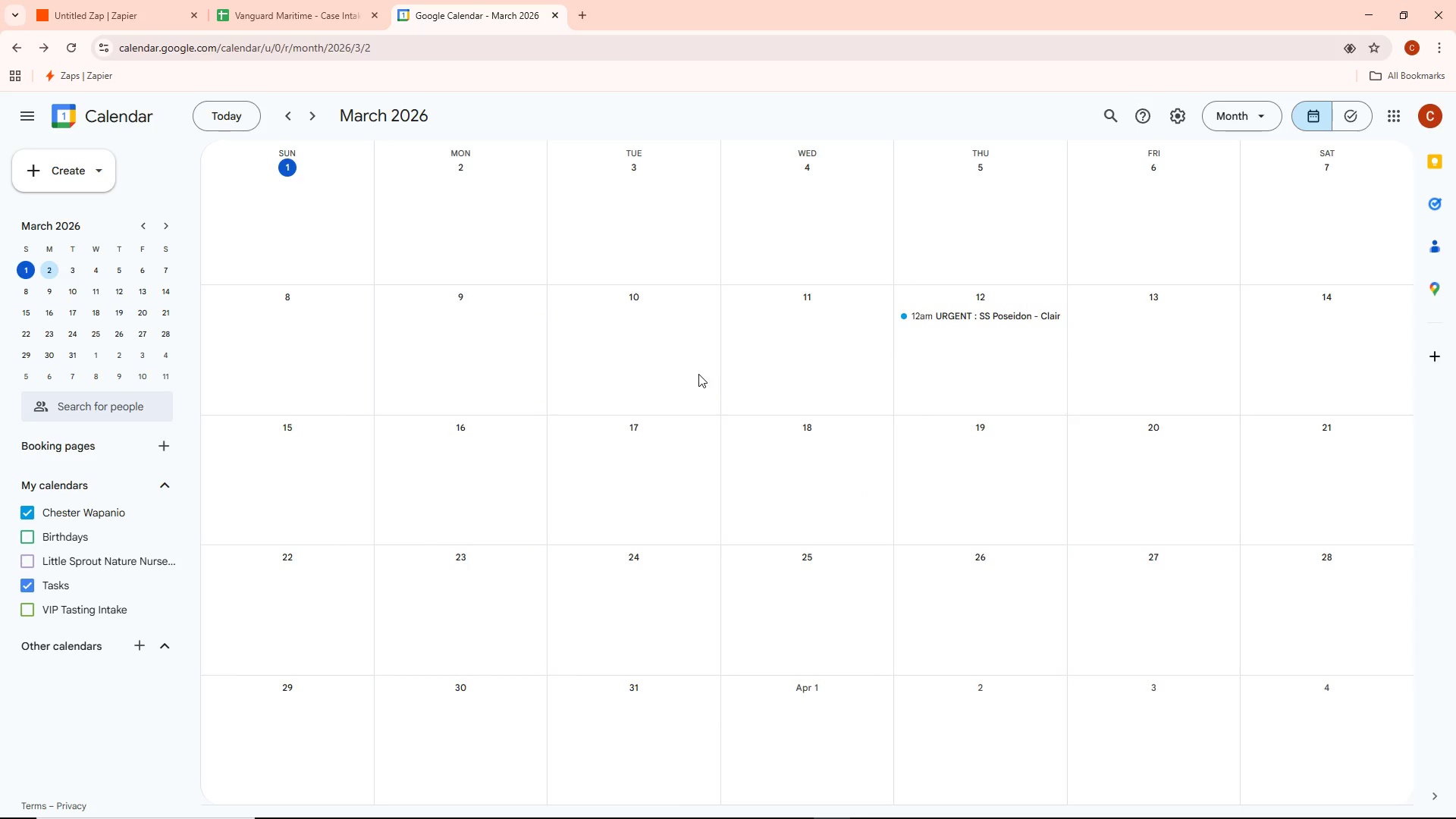 
wait(12.69)
 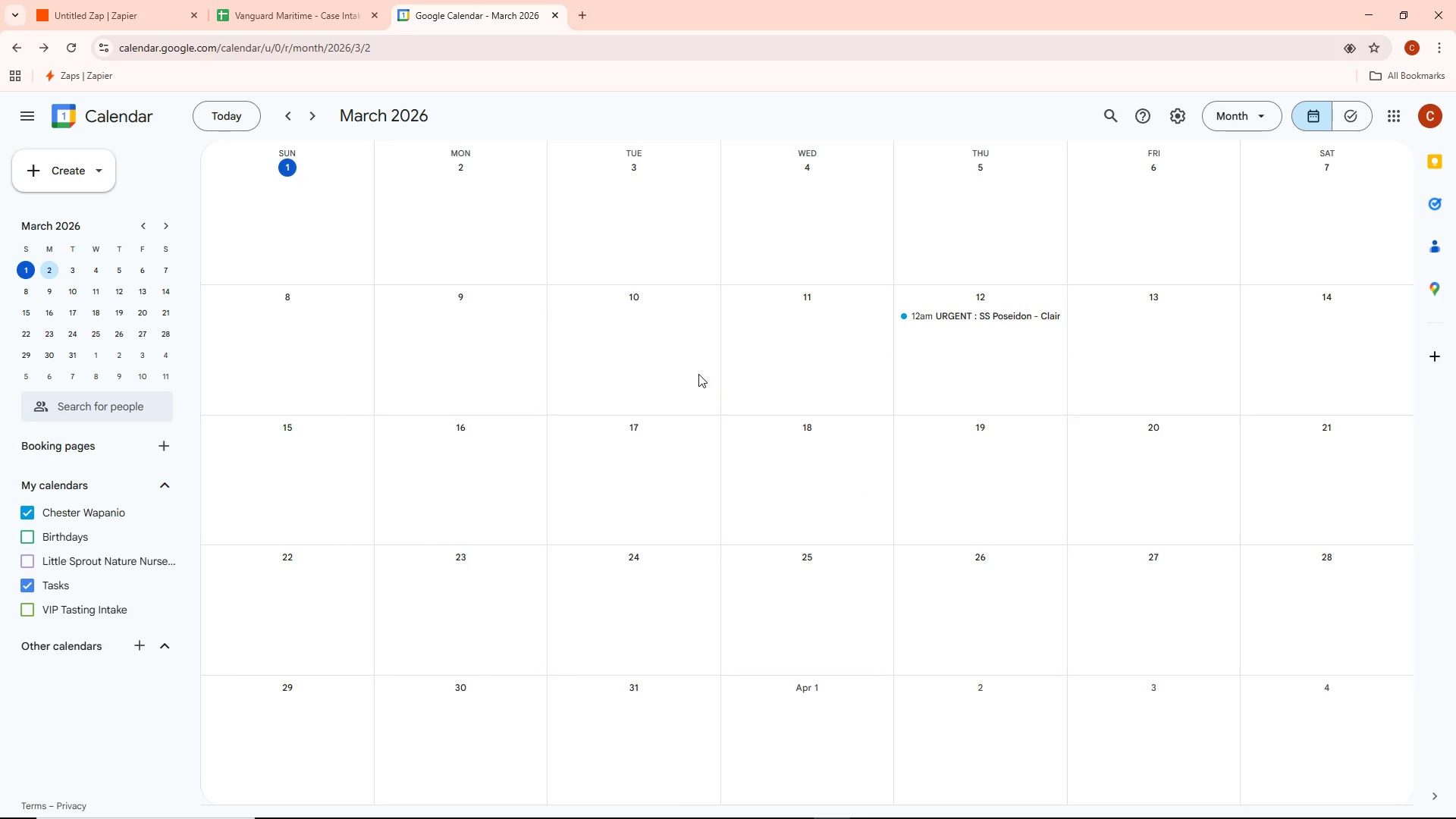 
left_click([1000, 323])
 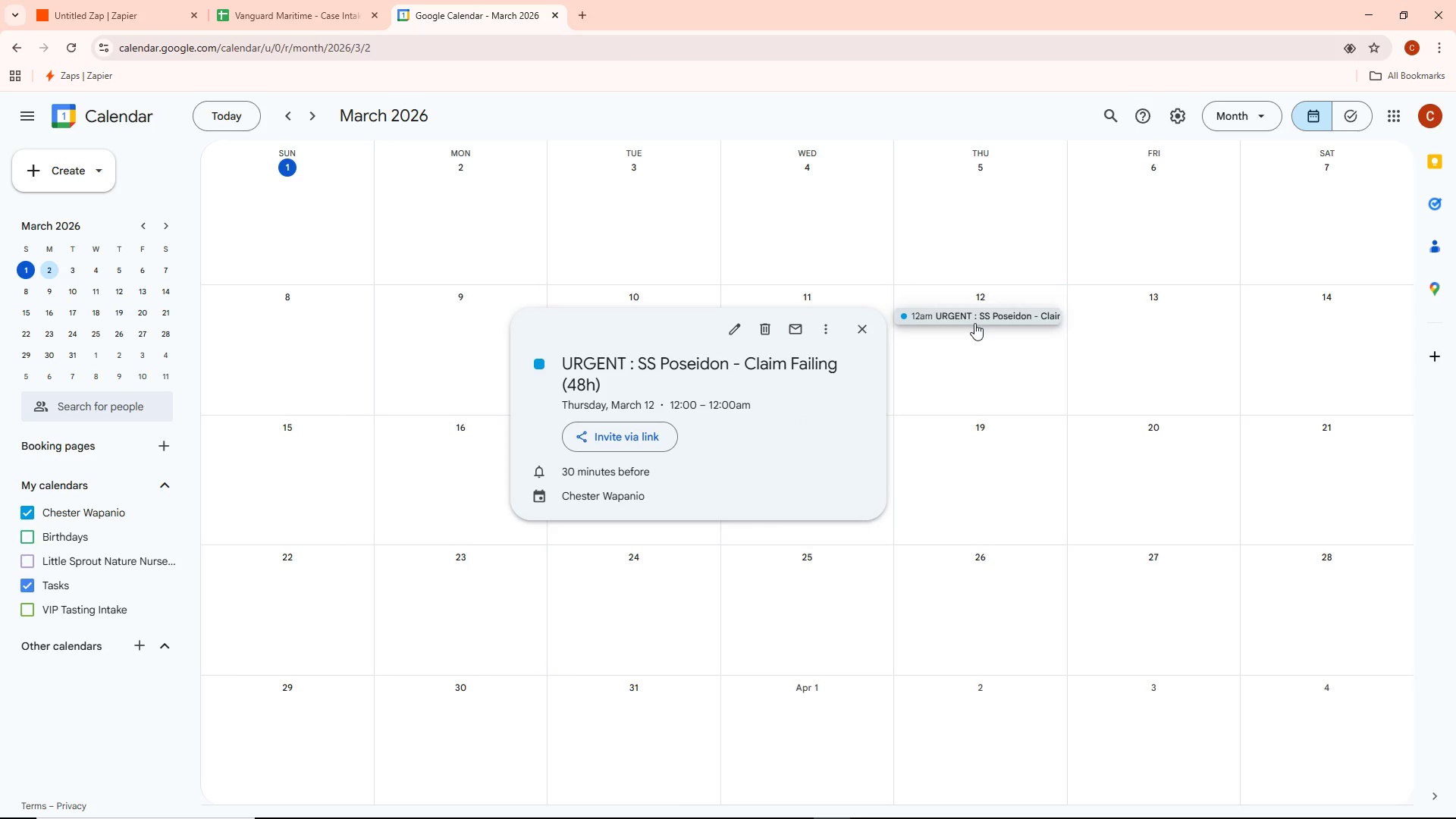 
wait(11.62)
 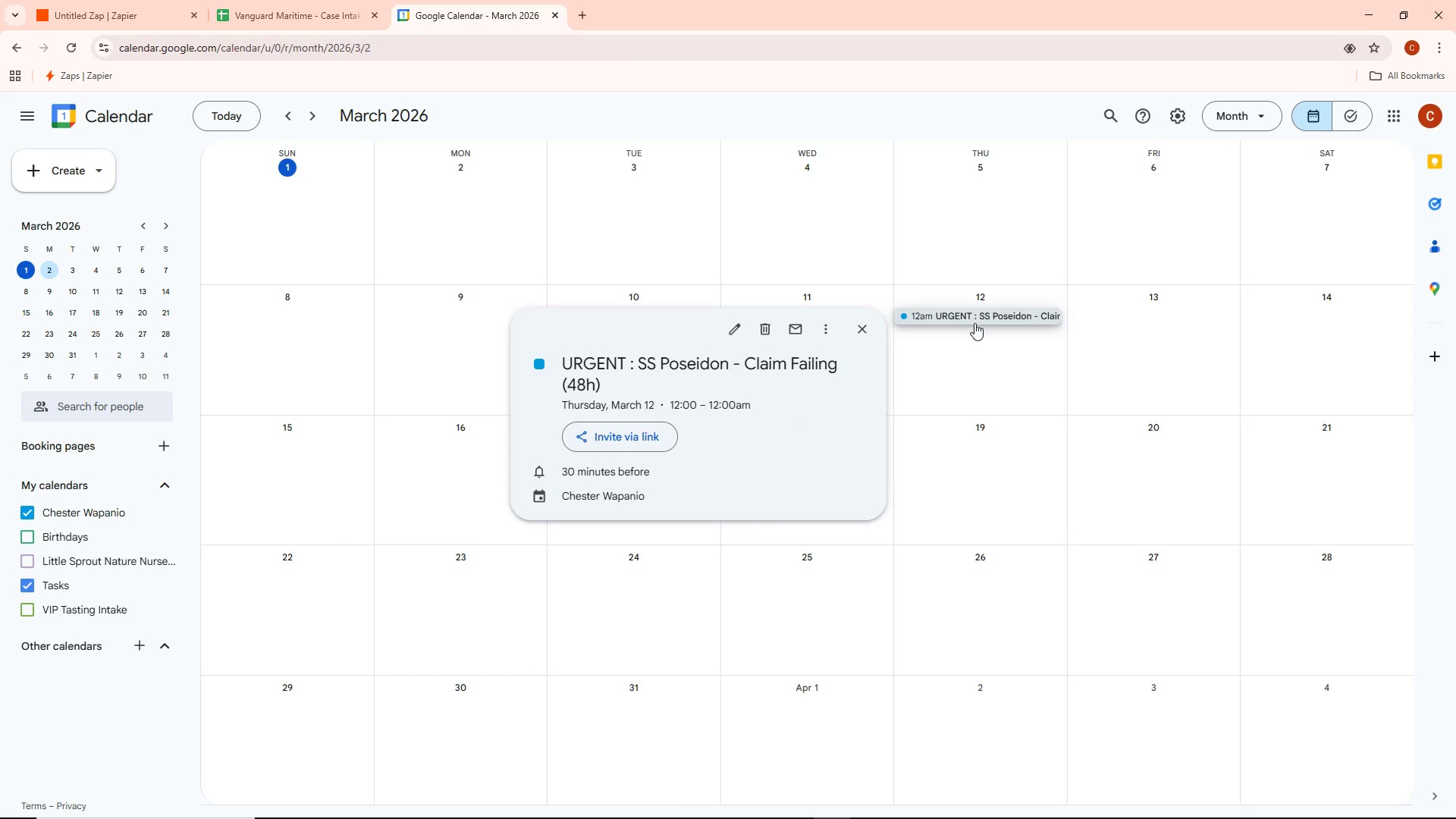 
left_click([861, 327])
 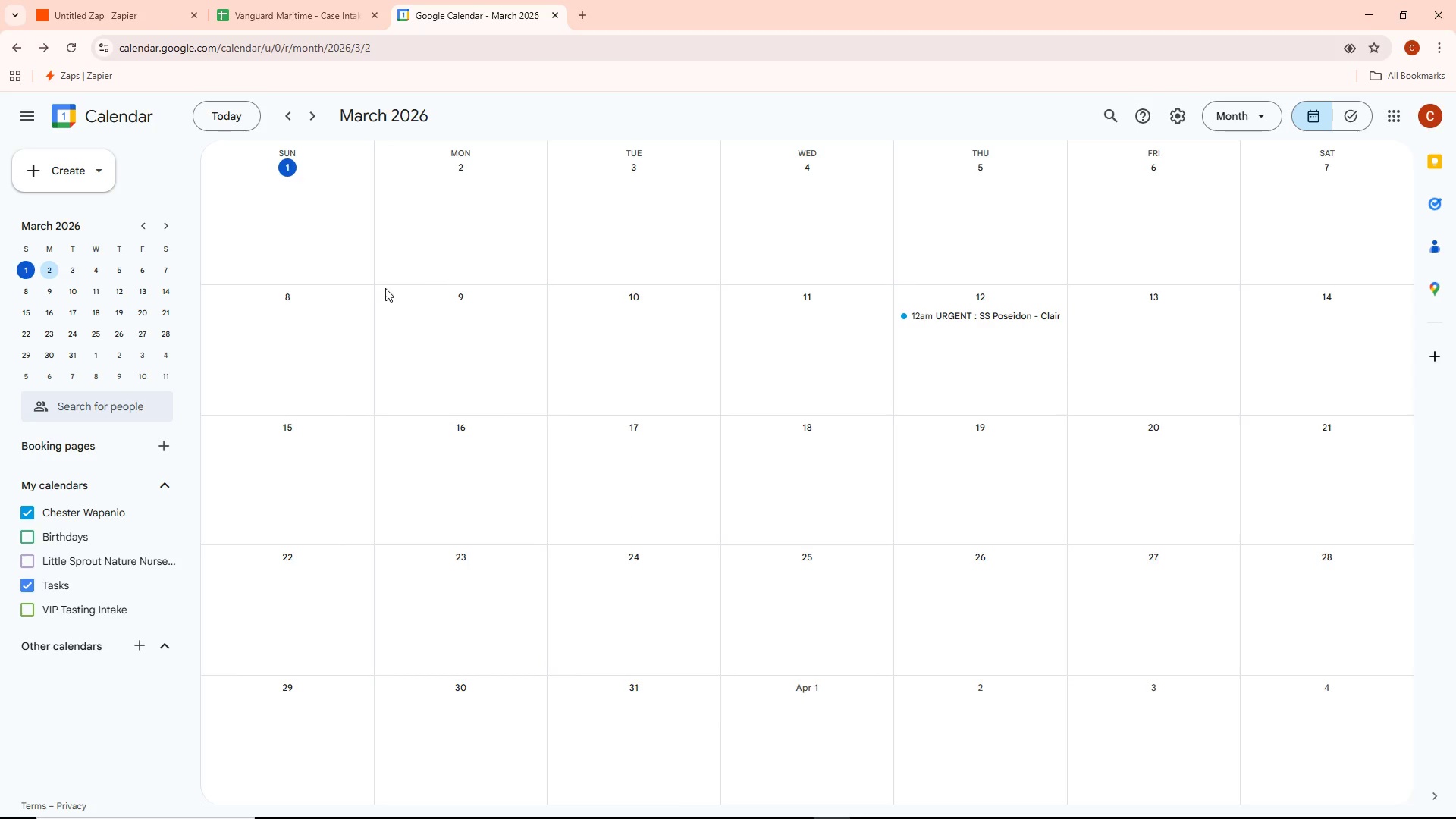 
left_click([128, 5])
 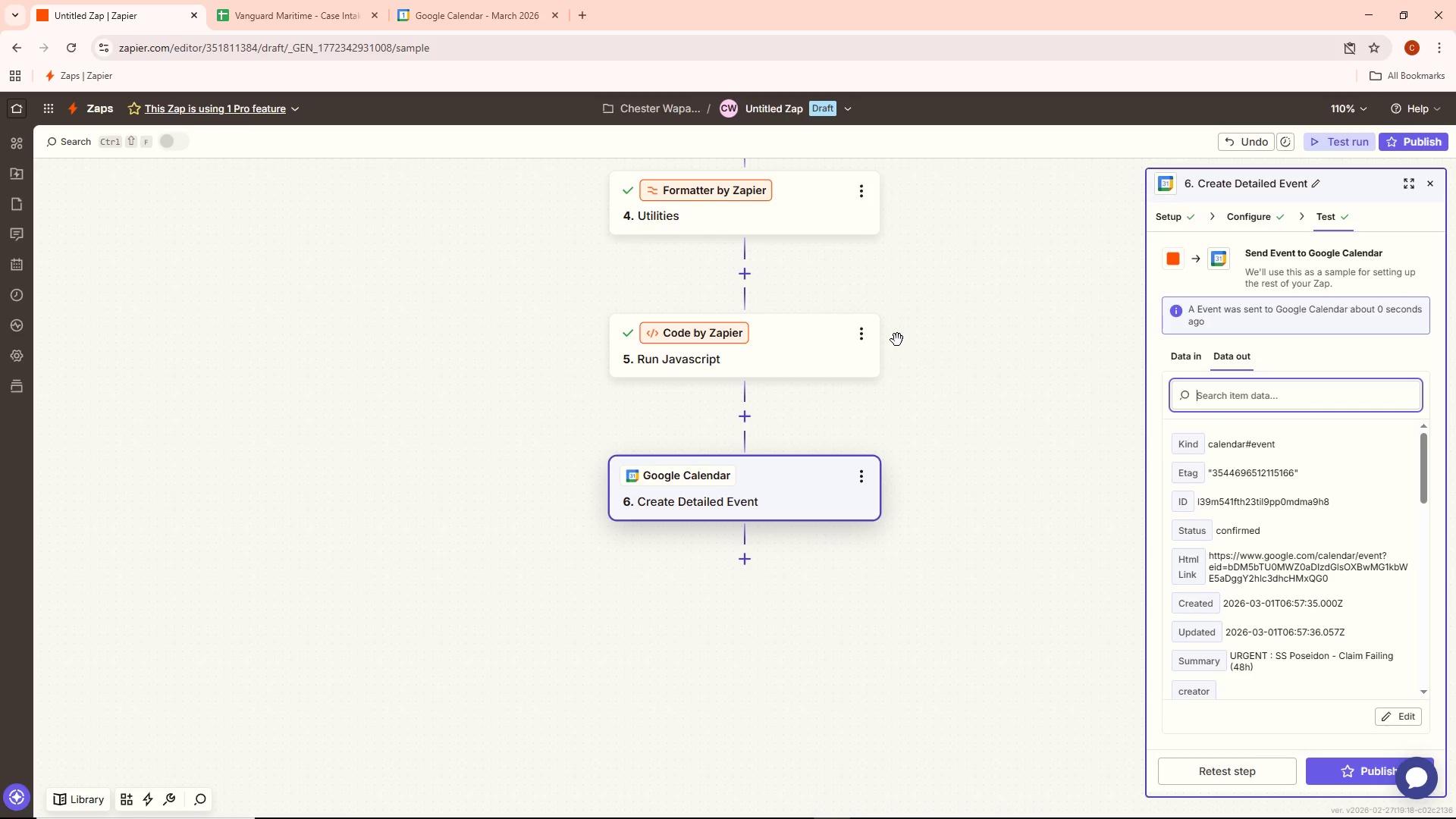 
left_click([756, 566])
 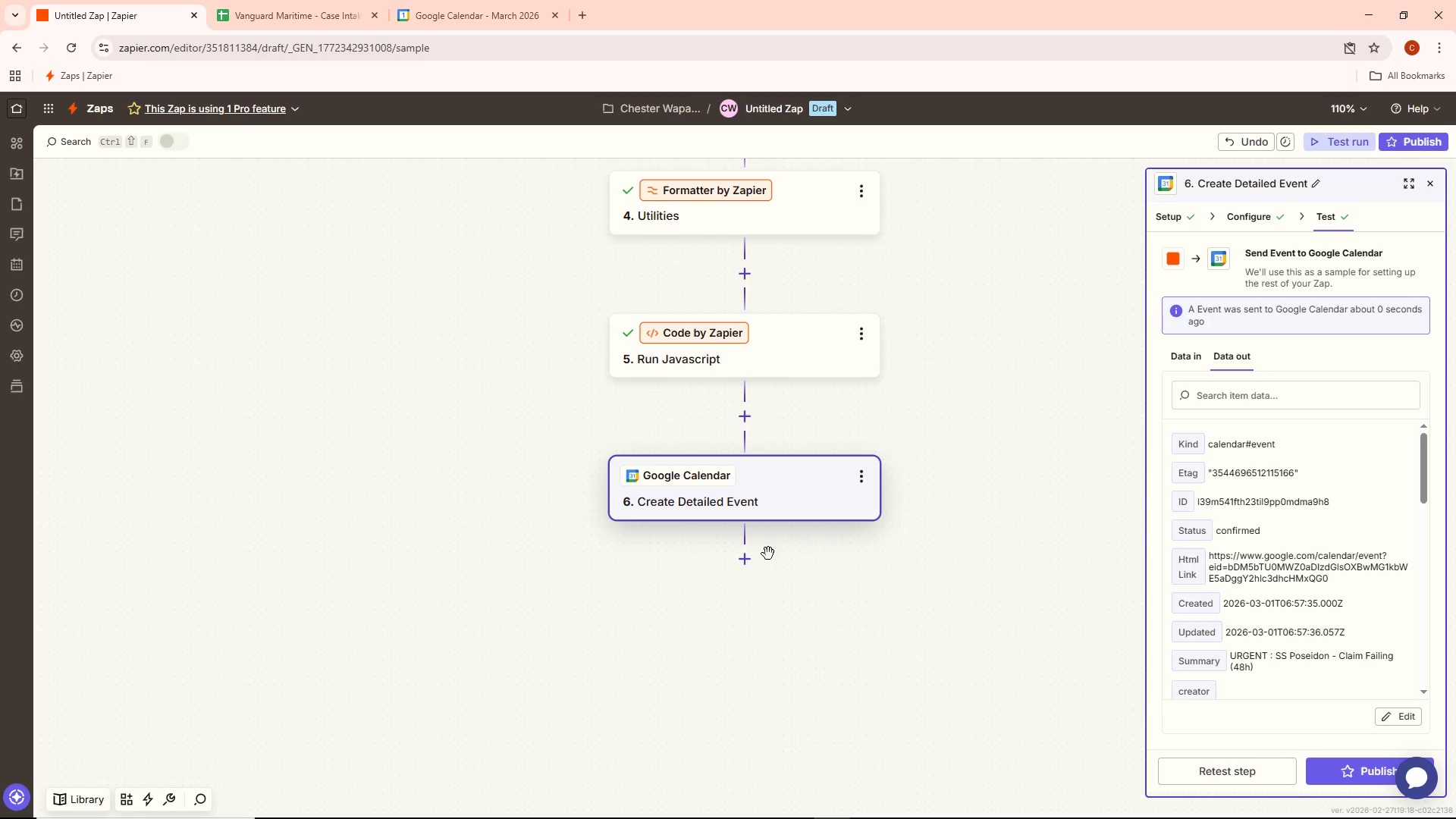 
left_click([746, 572])
 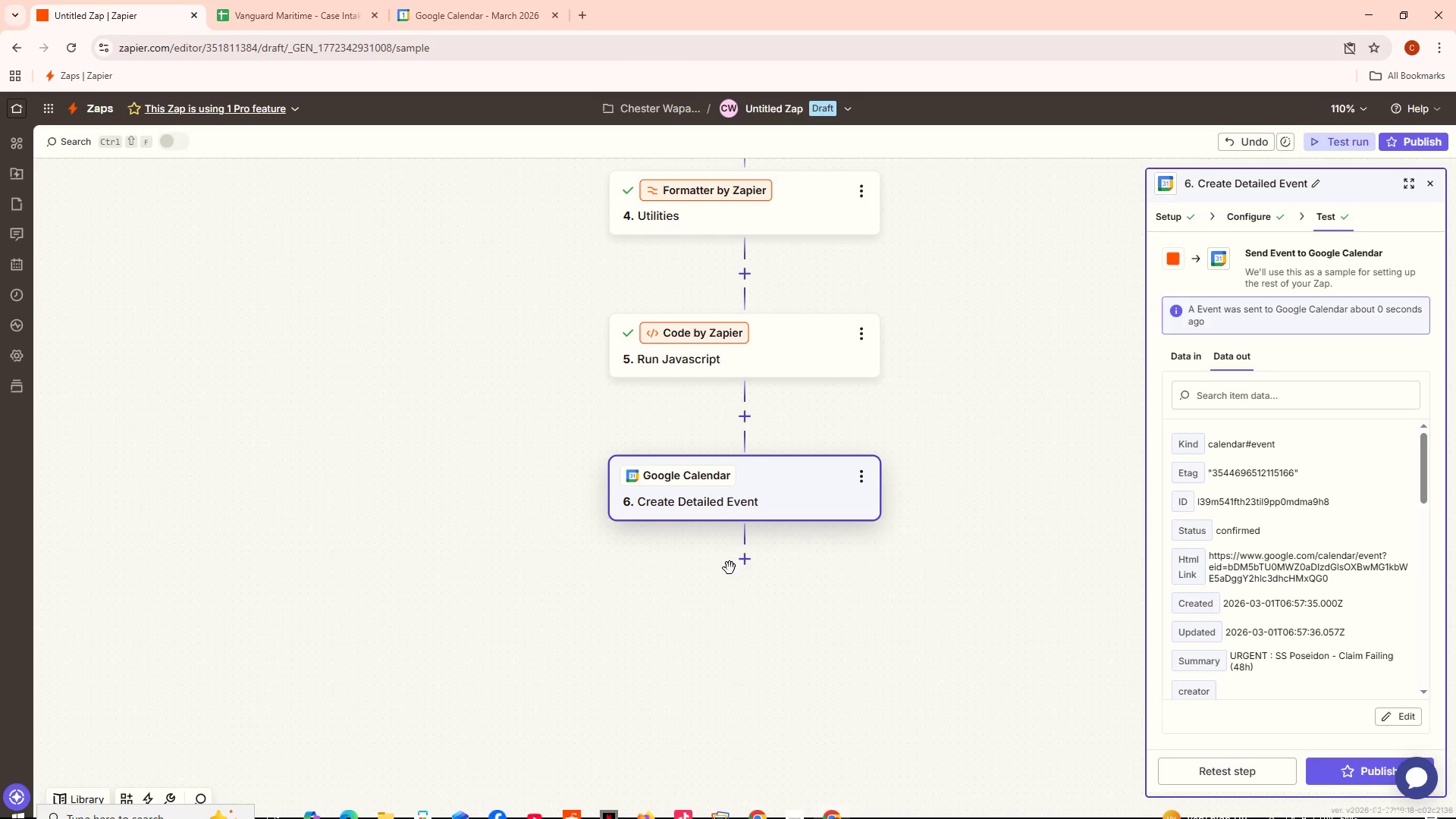 
left_click([748, 555])
 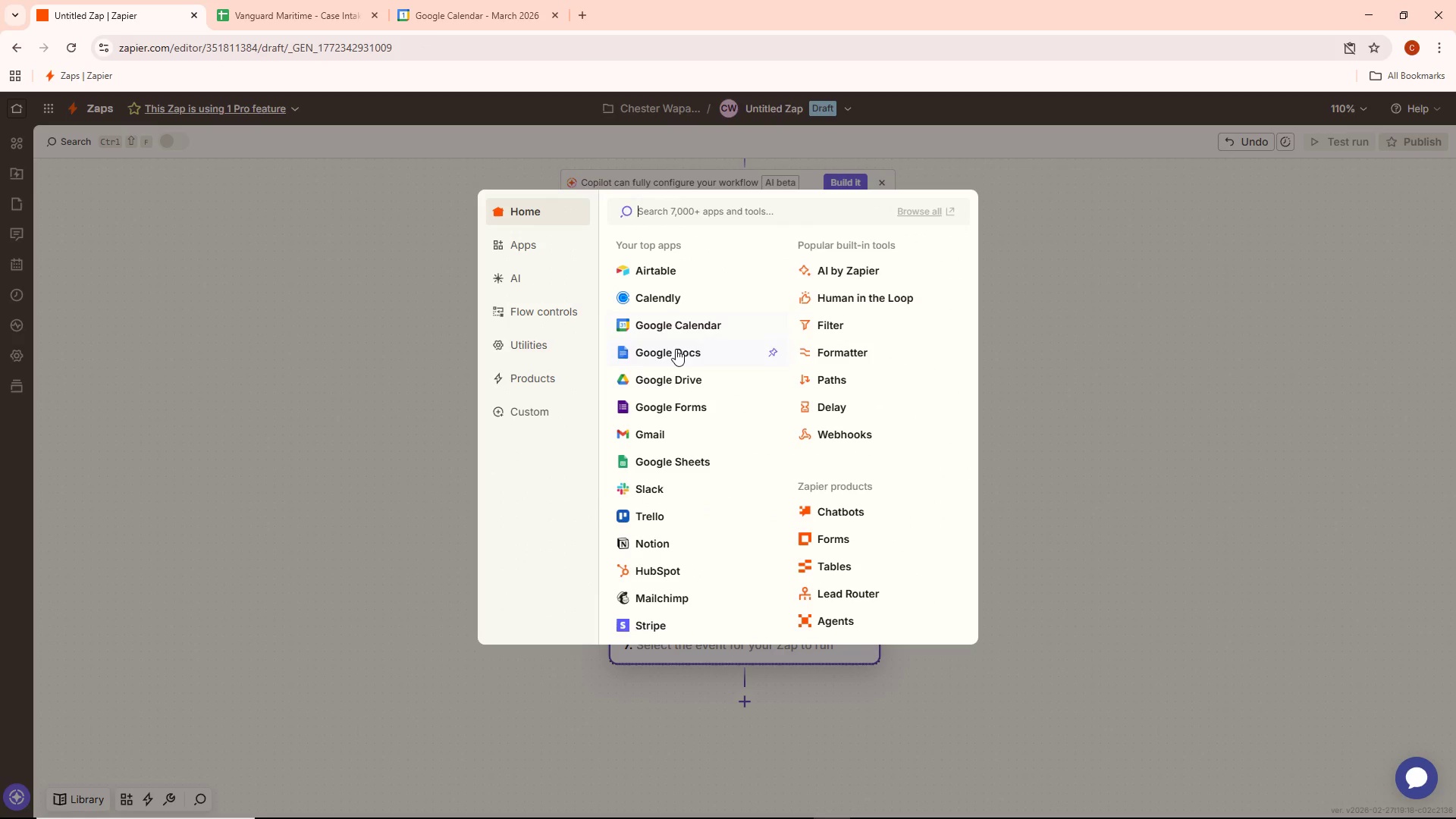 
left_click([688, 323])
 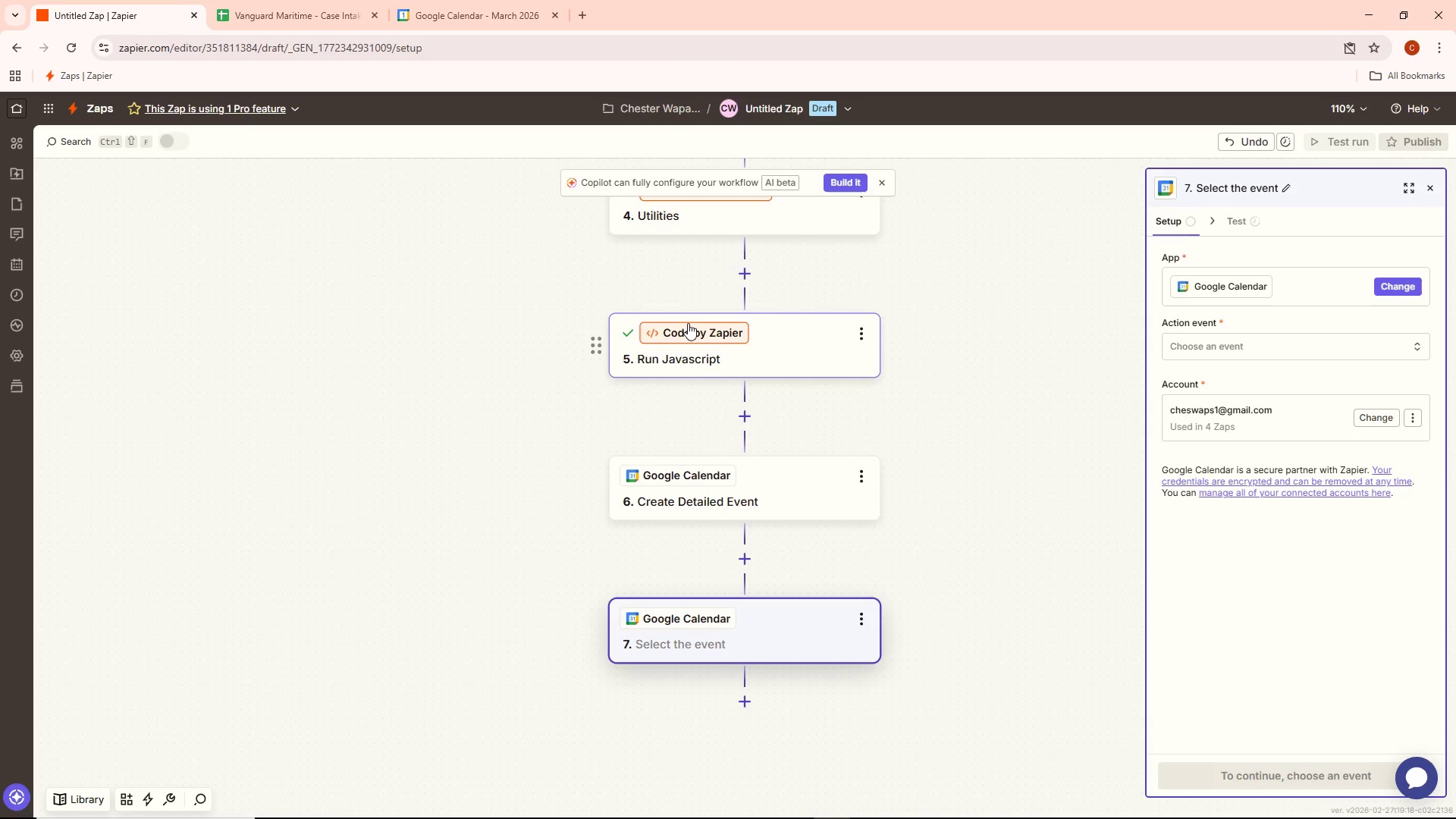 
wait(15.92)
 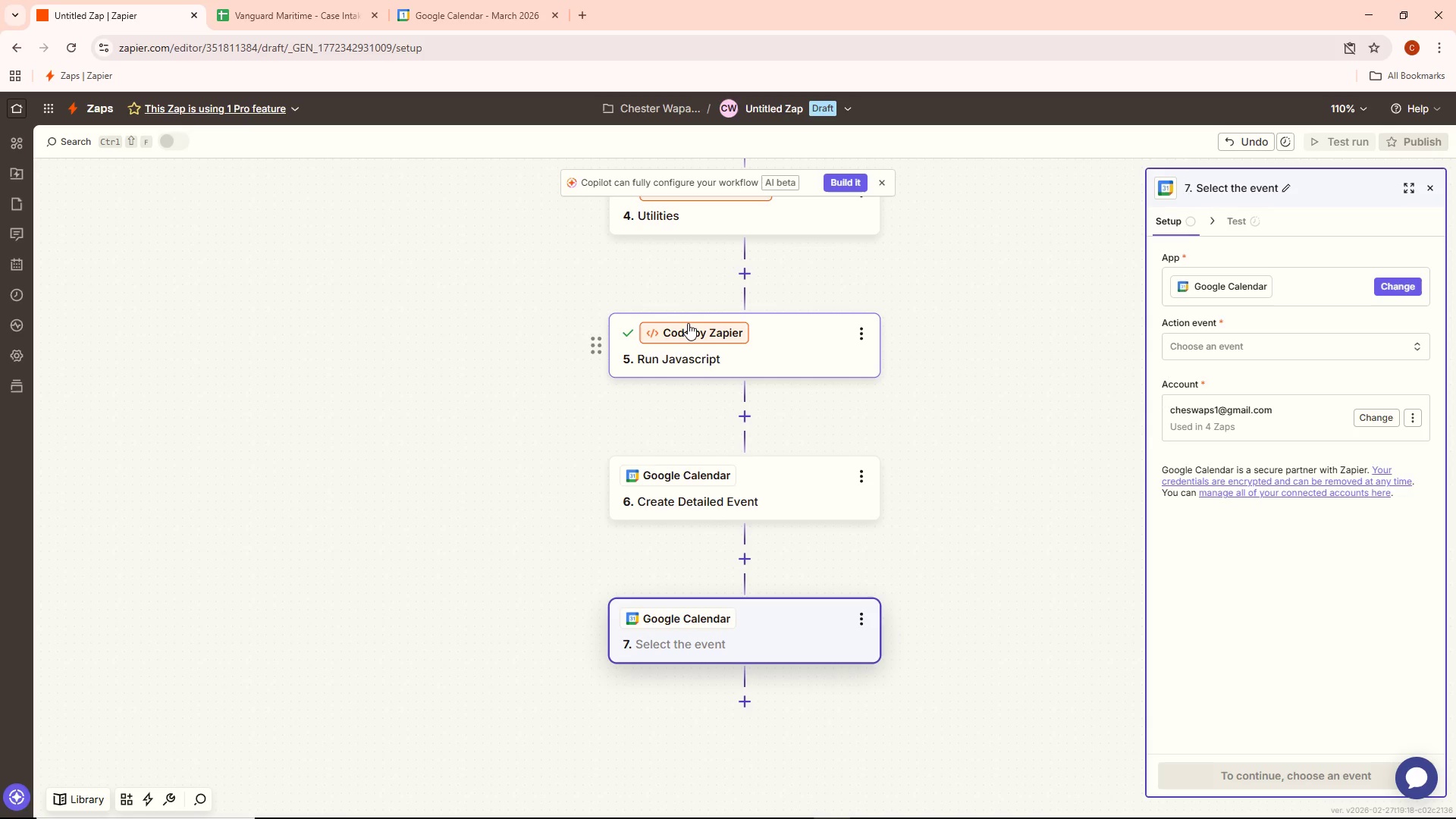 
mouse_move([143, 816])
 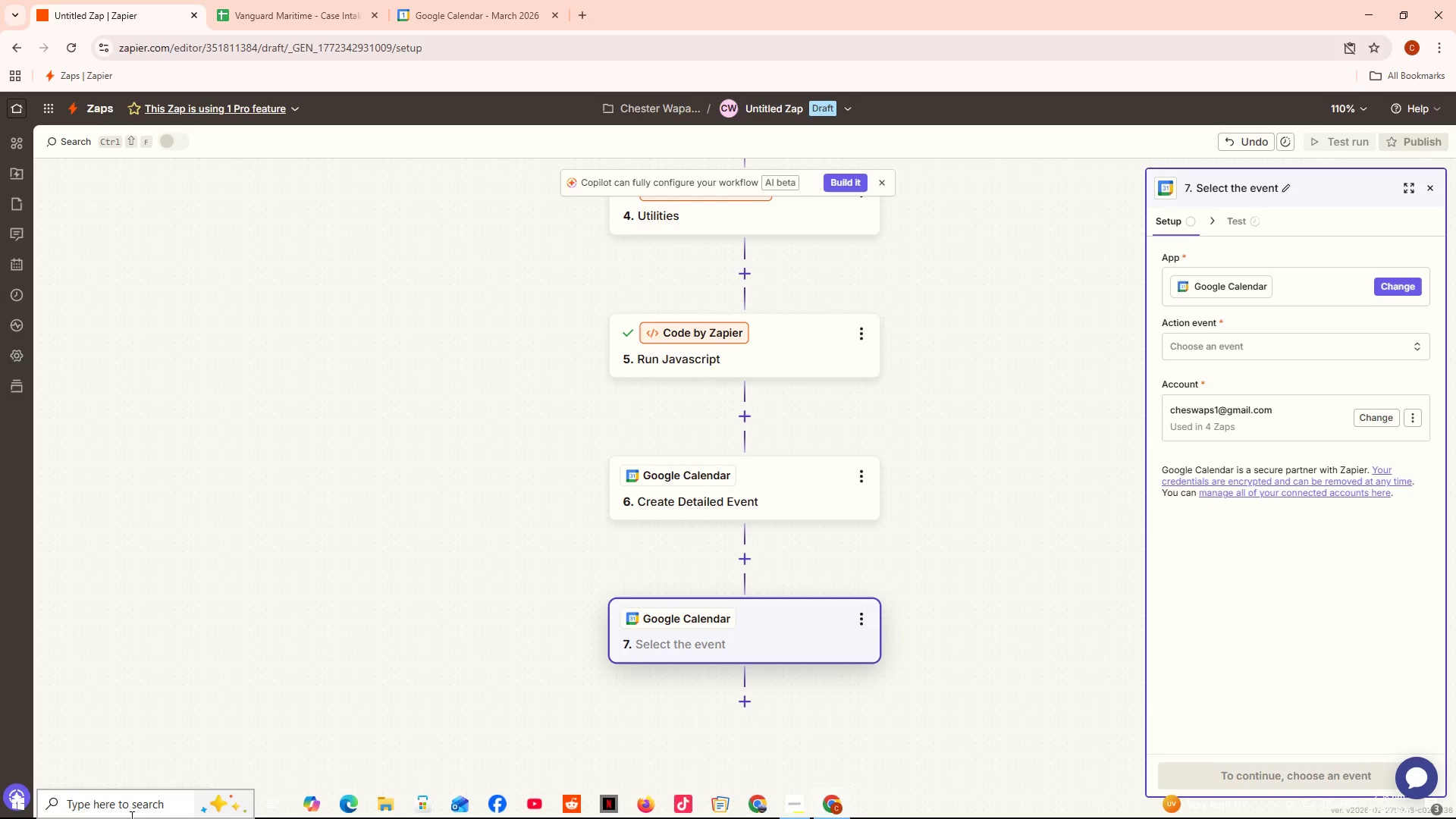 
mouse_move([259, 715])
 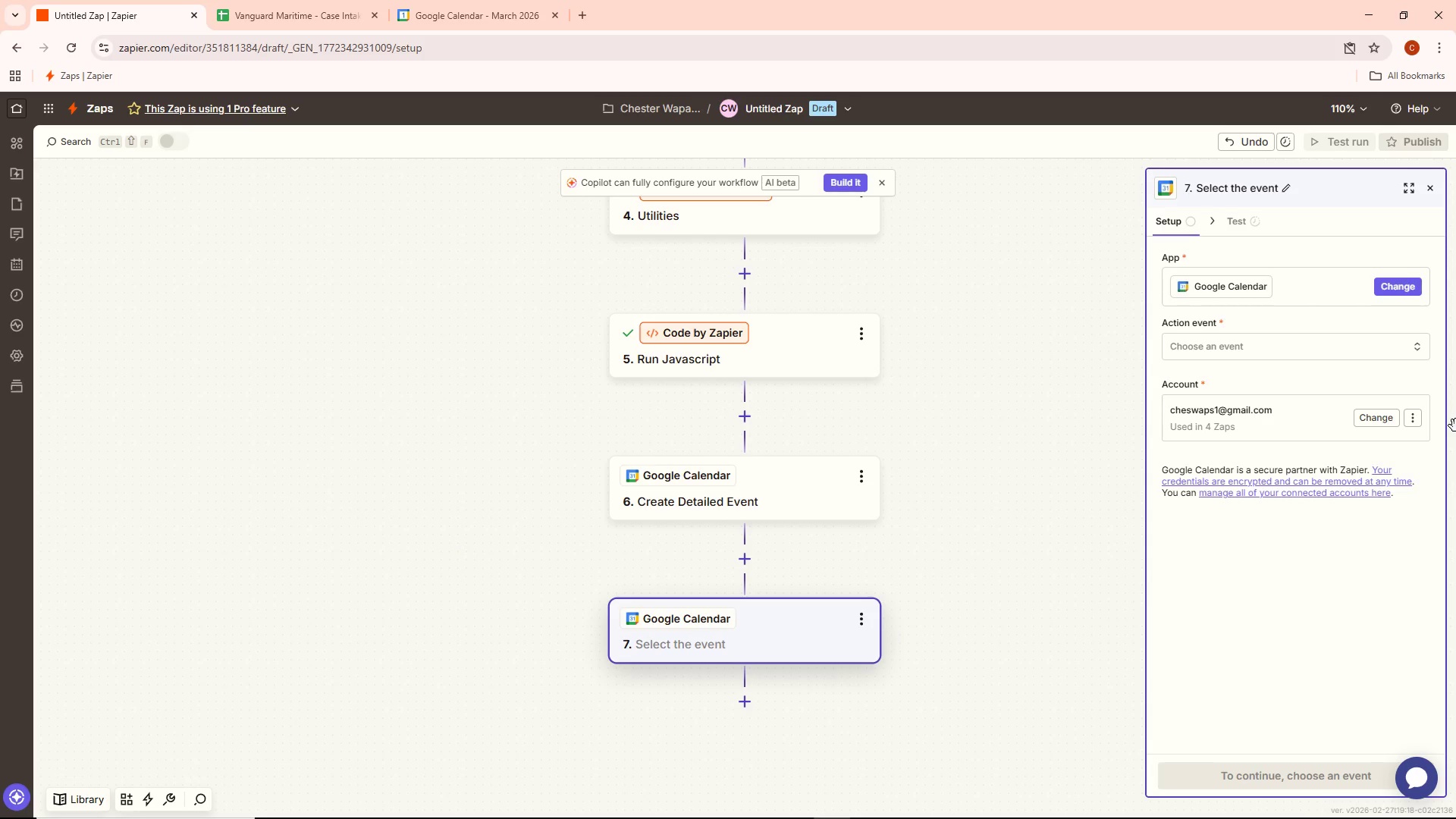 
wait(10.96)
 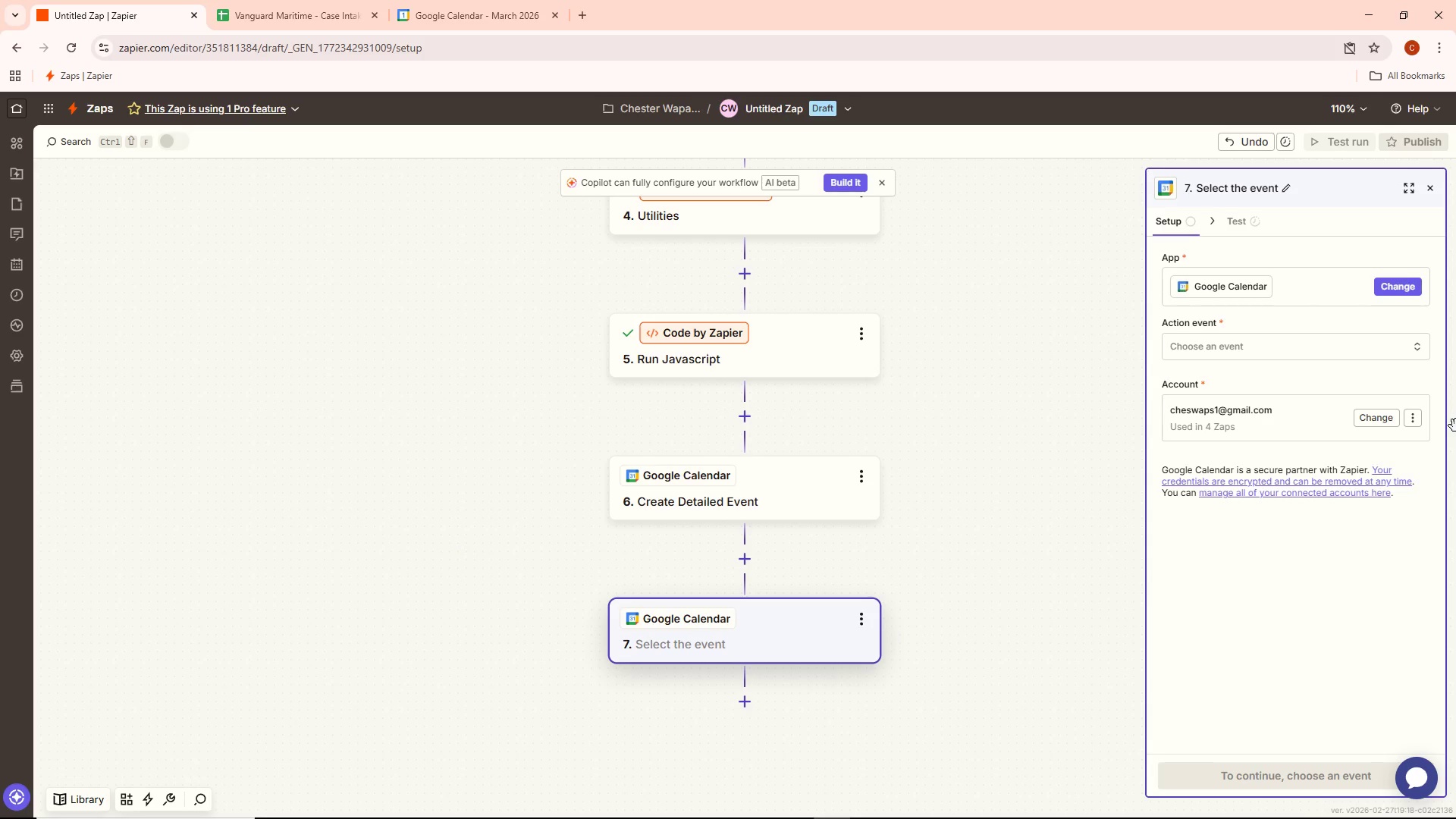 
scroll: coordinate [1316, 479], scroll_direction: down, amount: 3.0
 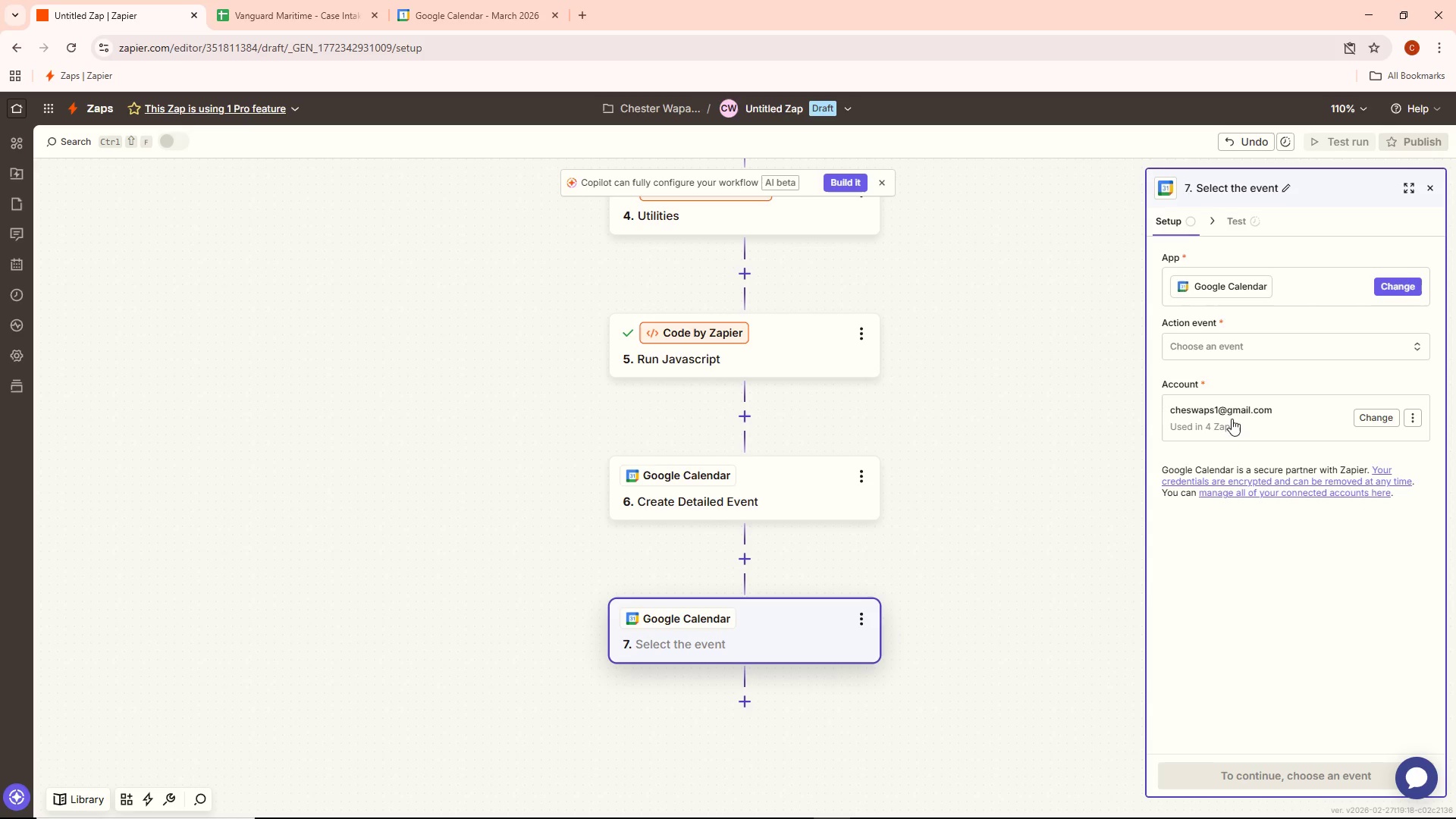 
wait(7.22)
 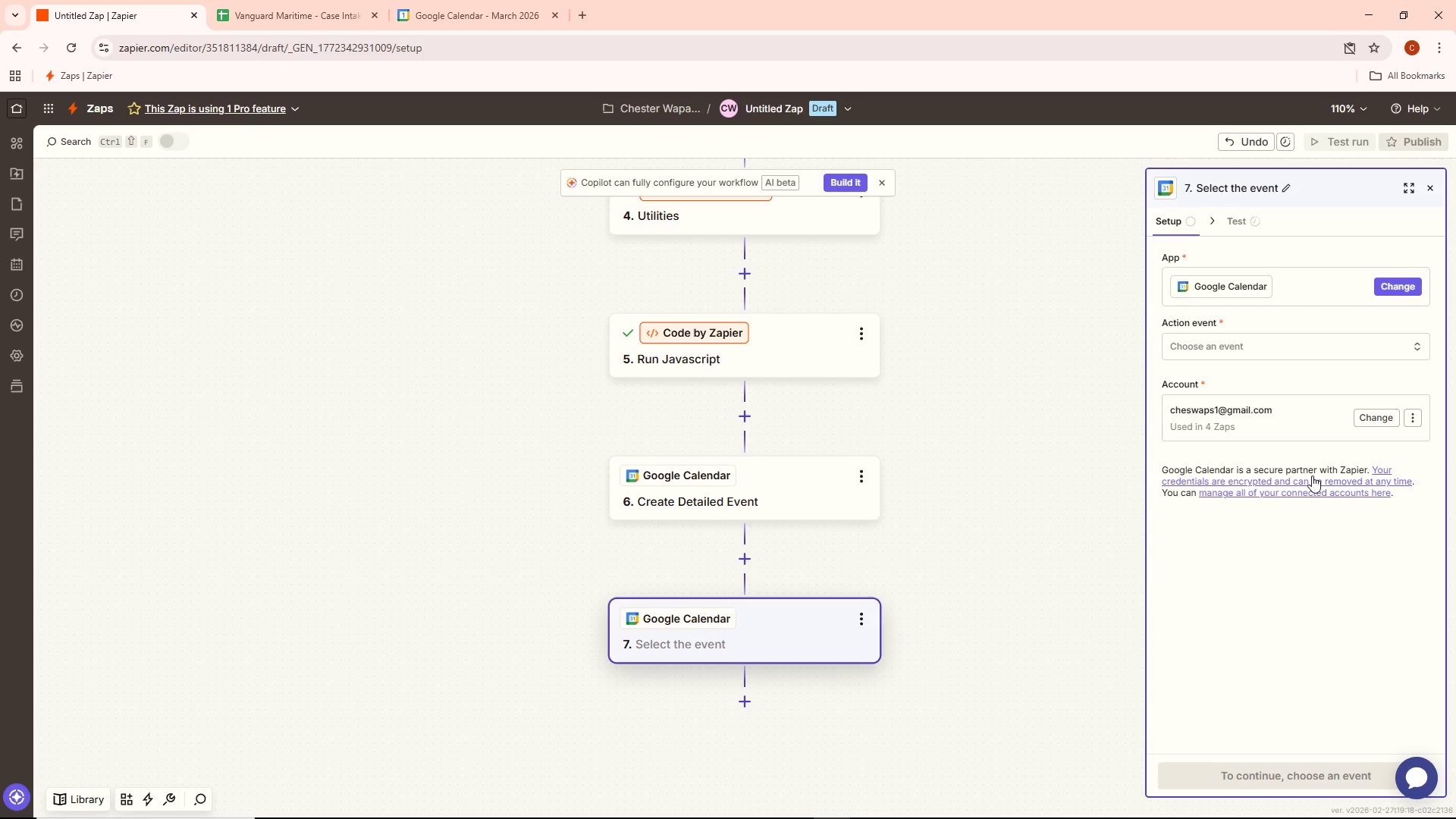 
left_click([1249, 352])
 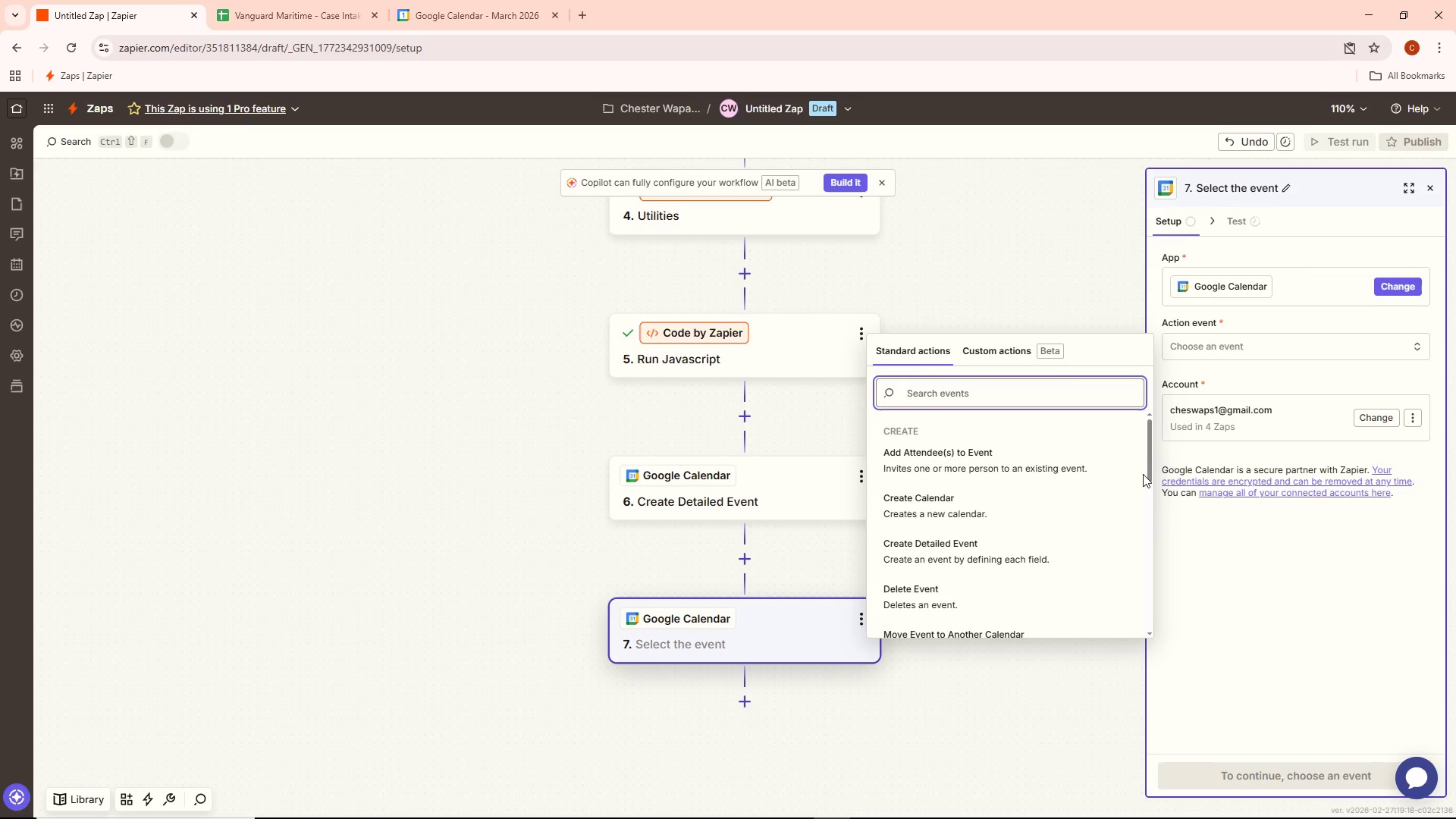 
scroll: coordinate [1112, 468], scroll_direction: down, amount: 2.0
 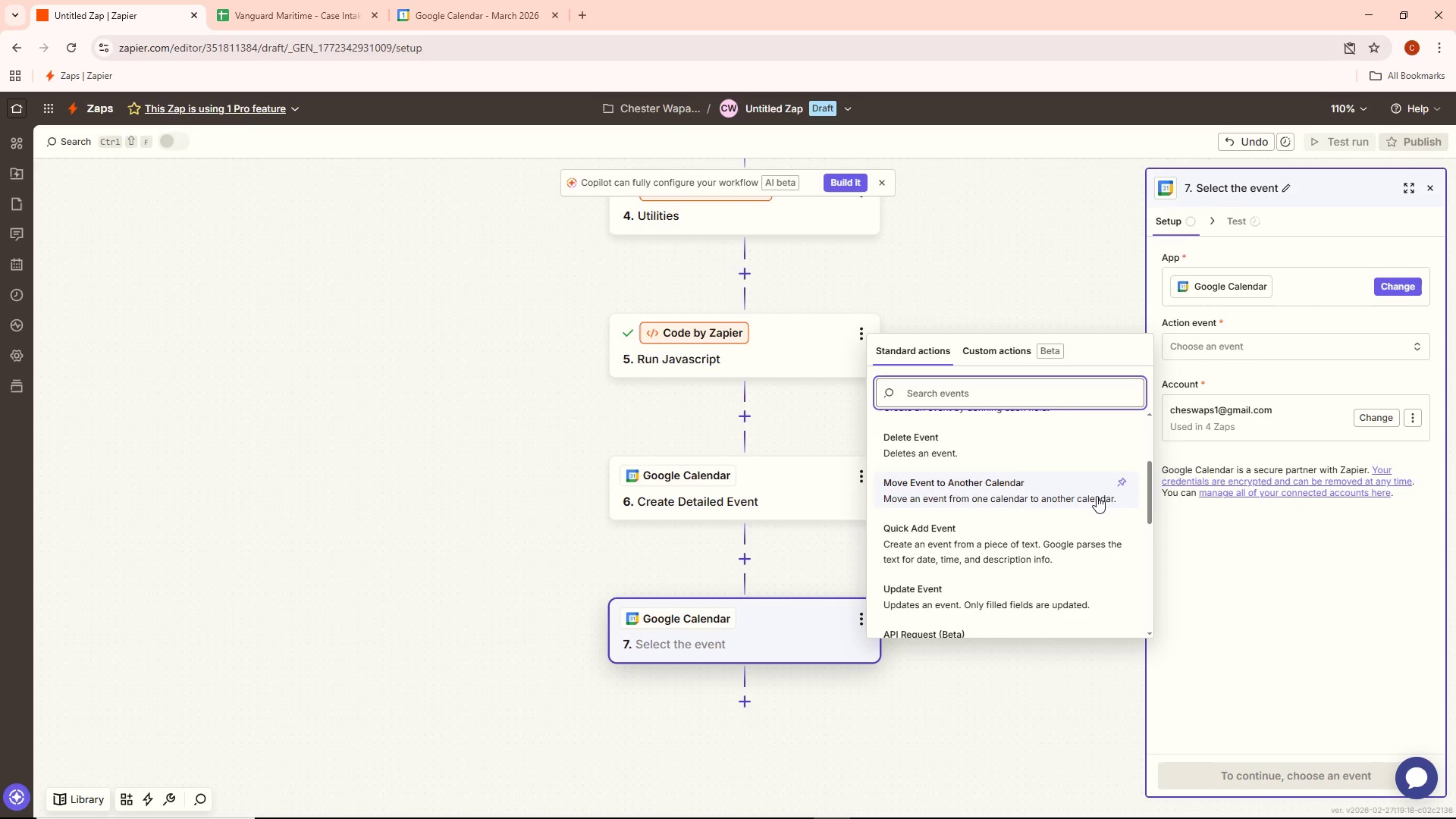 
wait(17.25)
 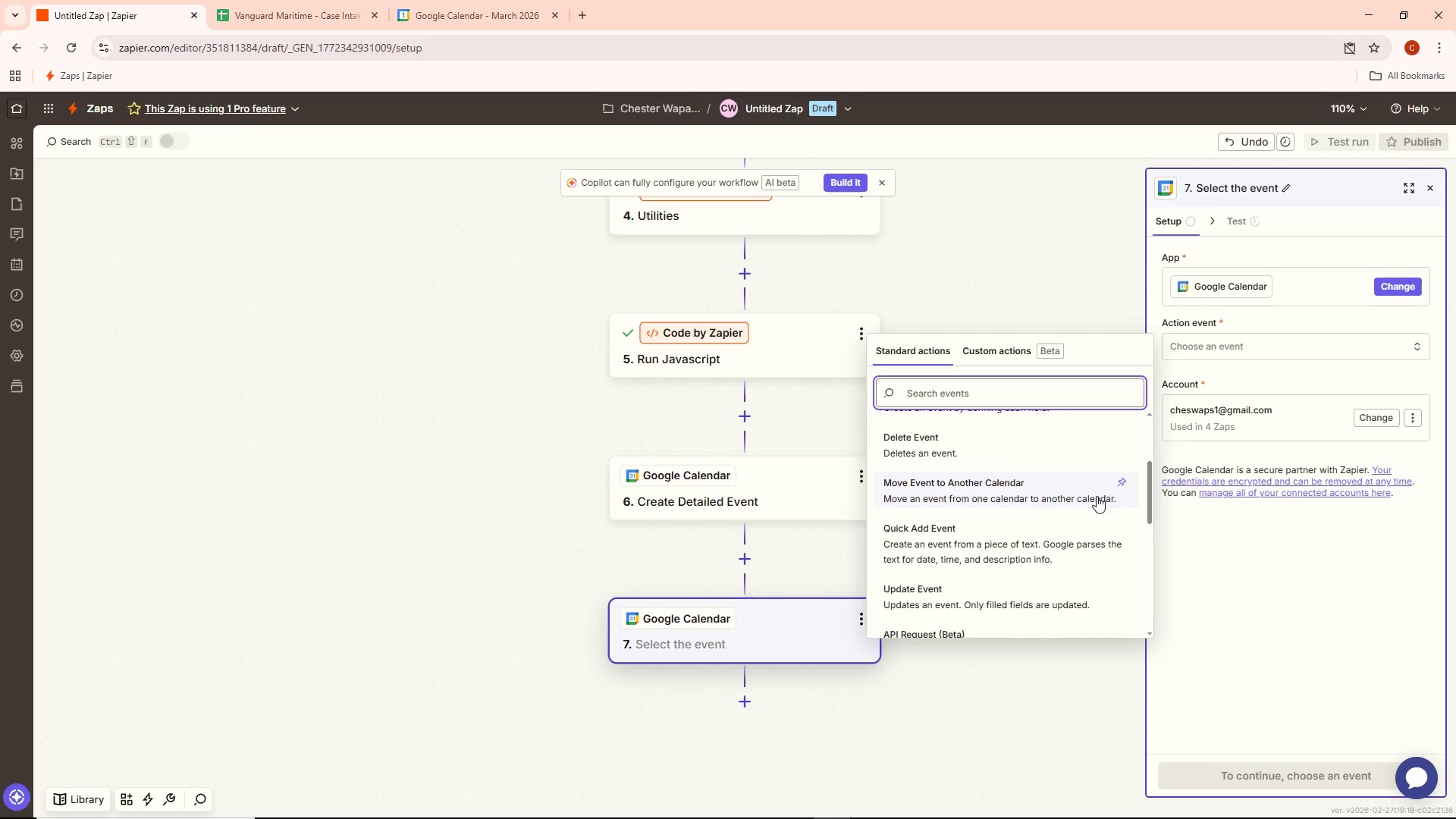 
scroll: coordinate [1097, 496], scroll_direction: down, amount: 1.0
 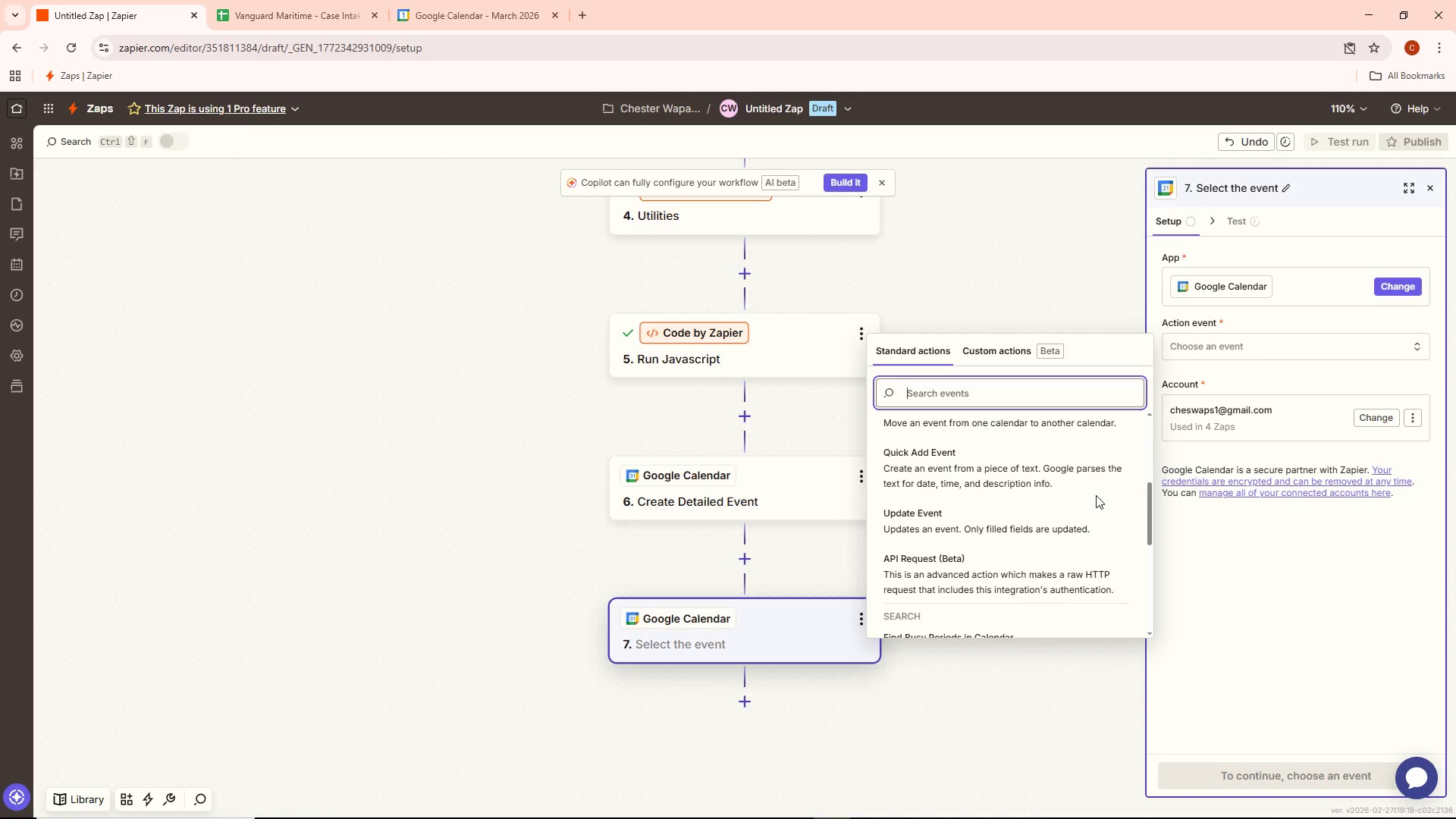 
wait(33.01)
 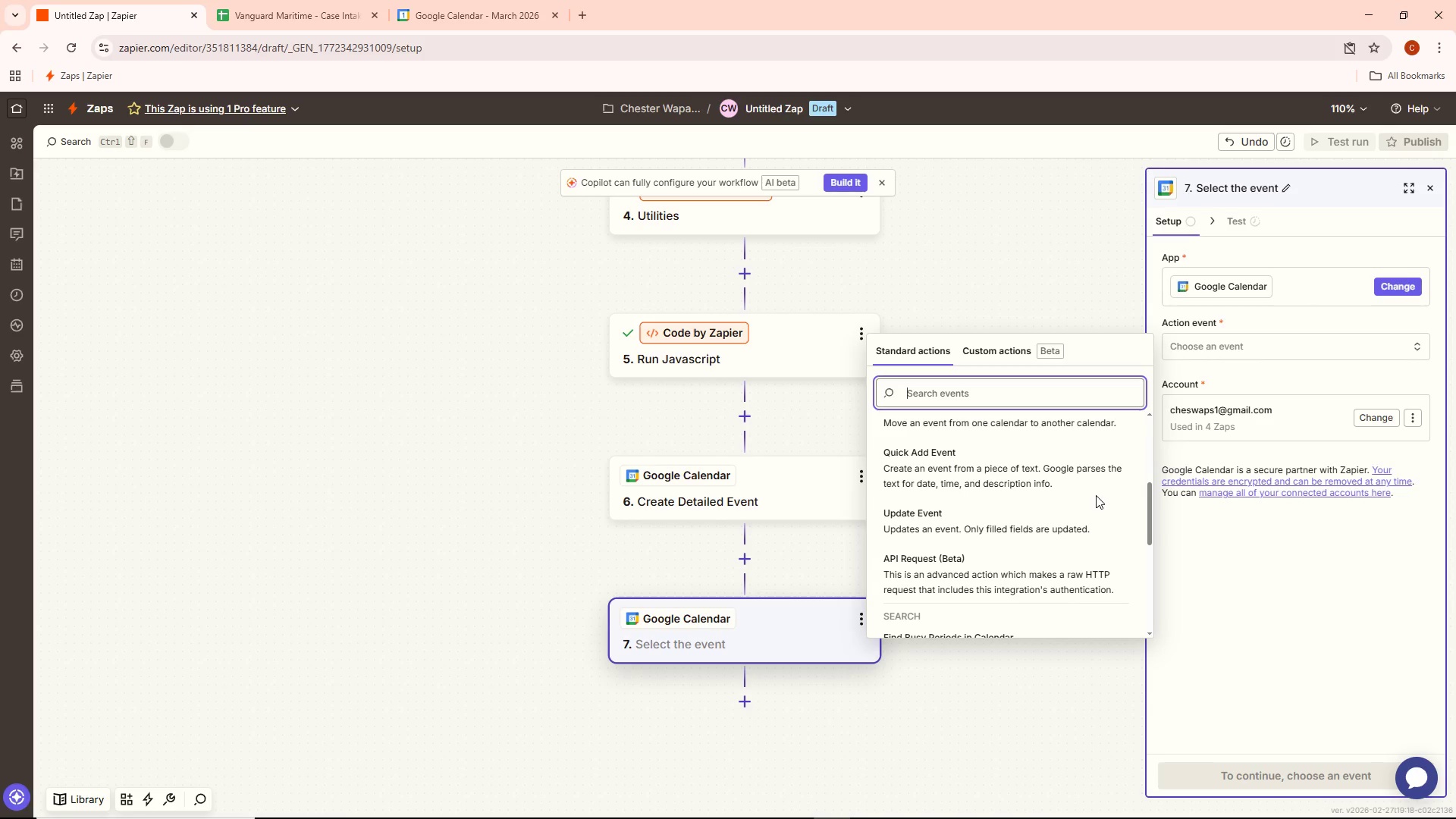 
scroll: coordinate [987, 522], scroll_direction: down, amount: 1.0
 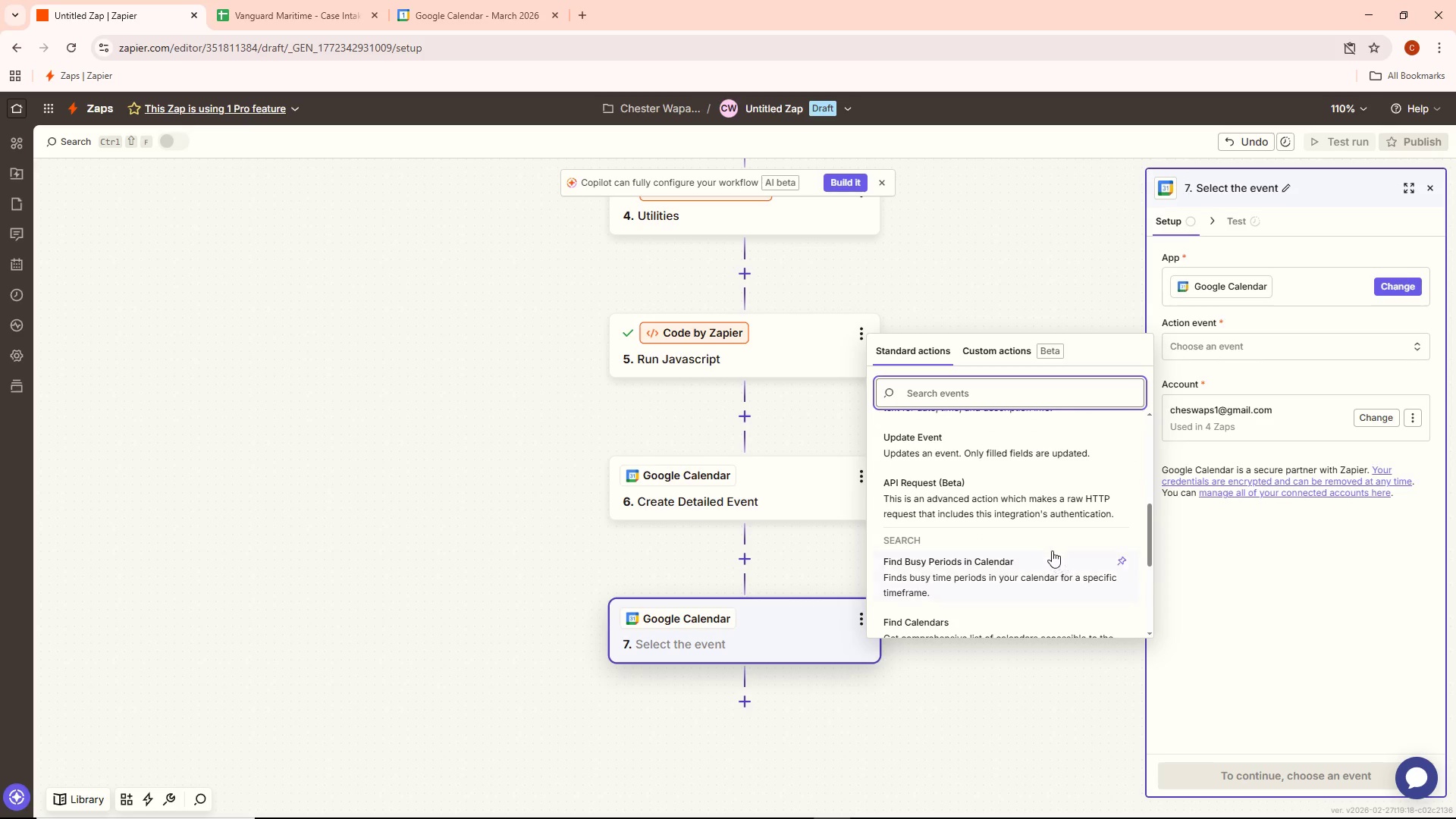 
scroll: coordinate [934, 552], scroll_direction: up, amount: 4.0
 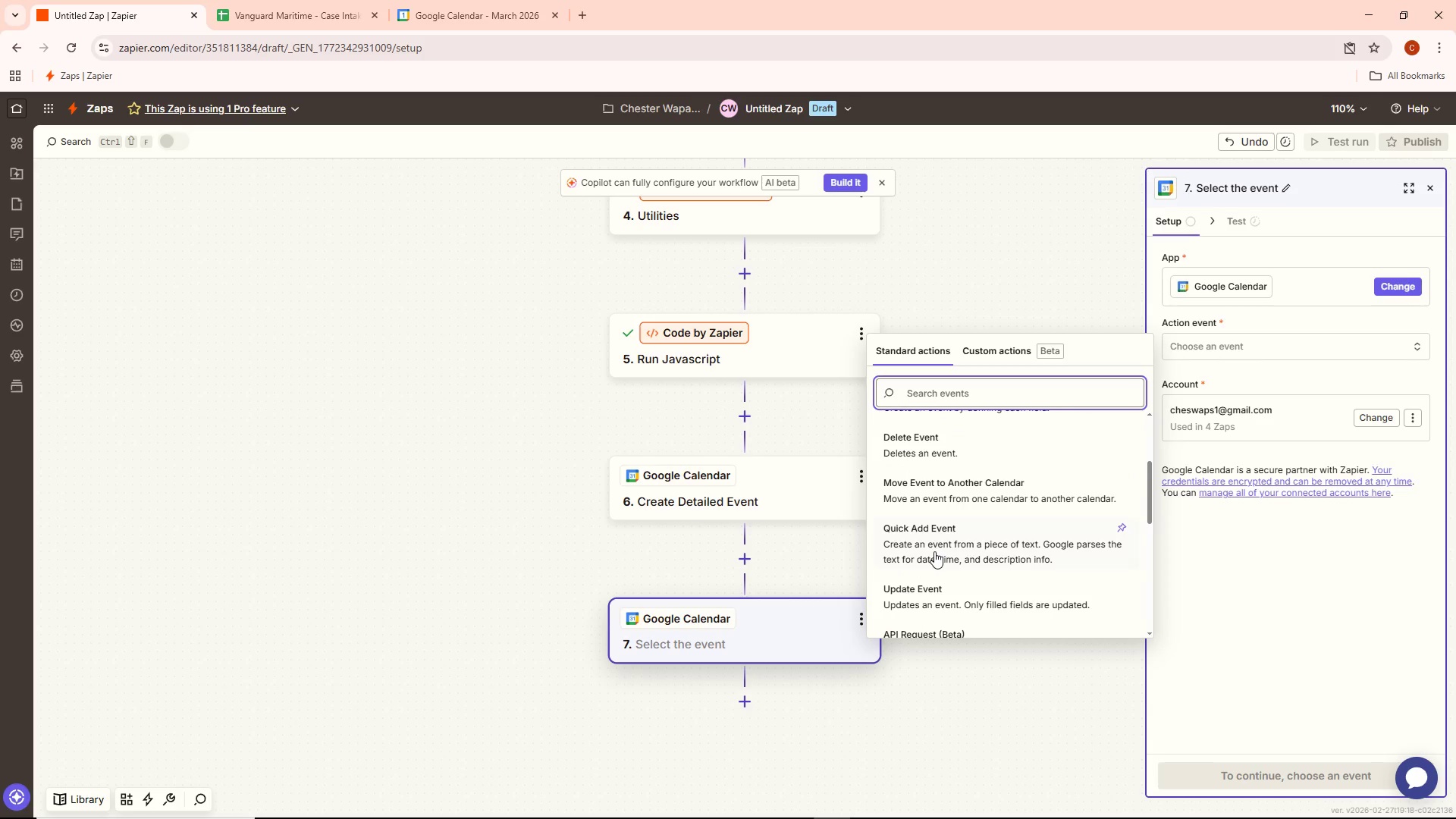 
scroll: coordinate [934, 551], scroll_direction: down, amount: 2.0
 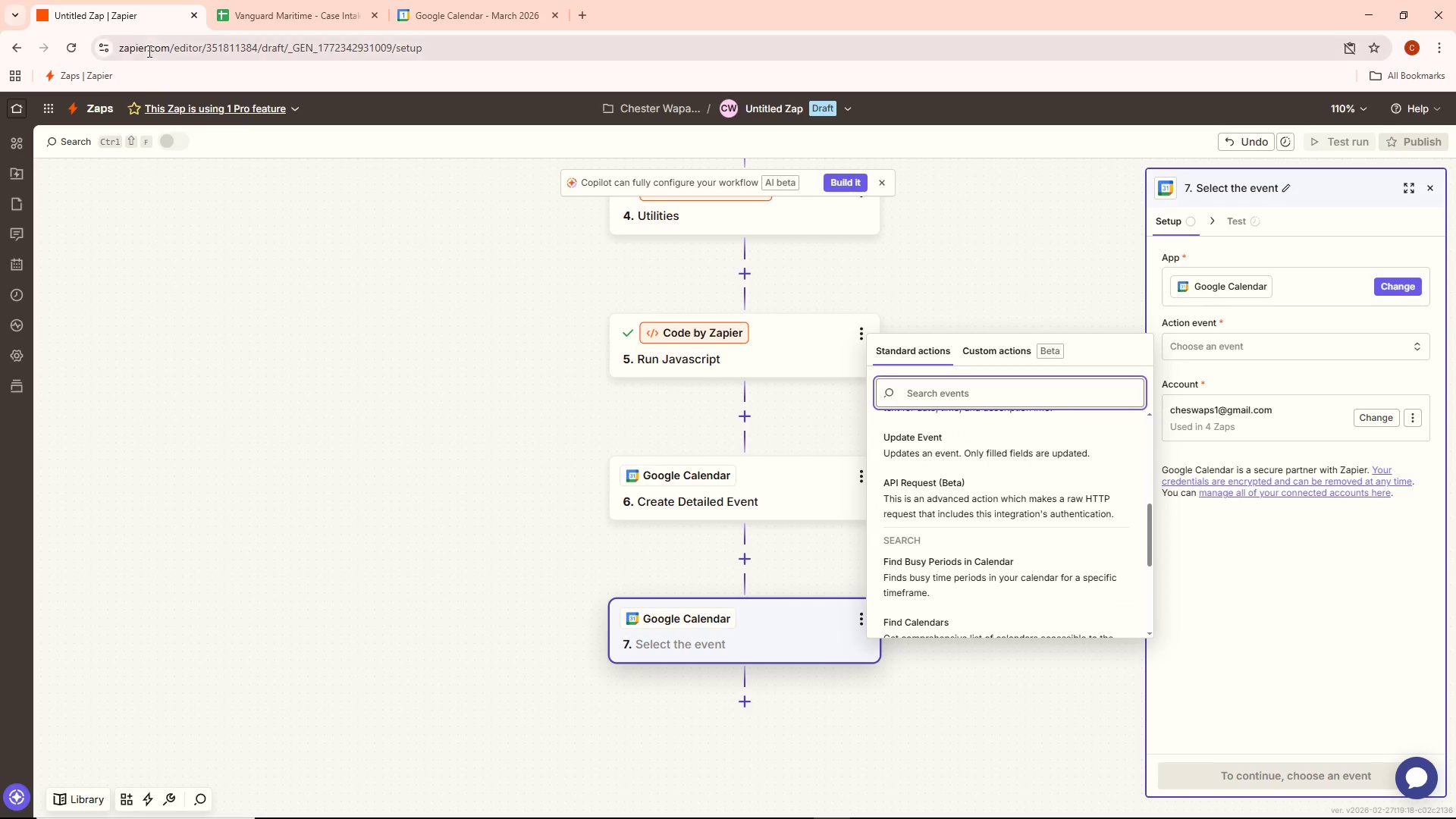 
left_click([267, 0])
 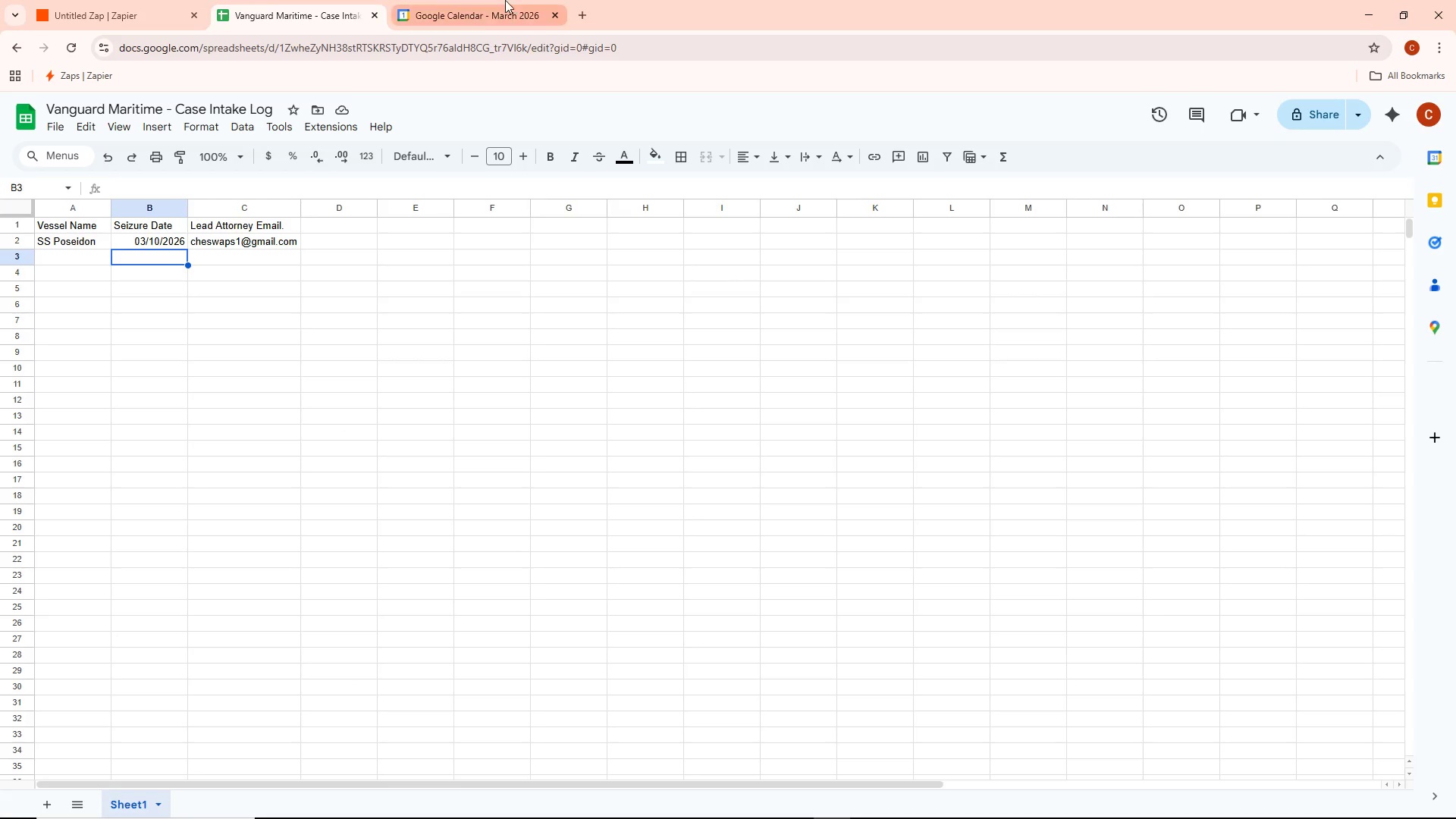 
left_click([488, 0])
 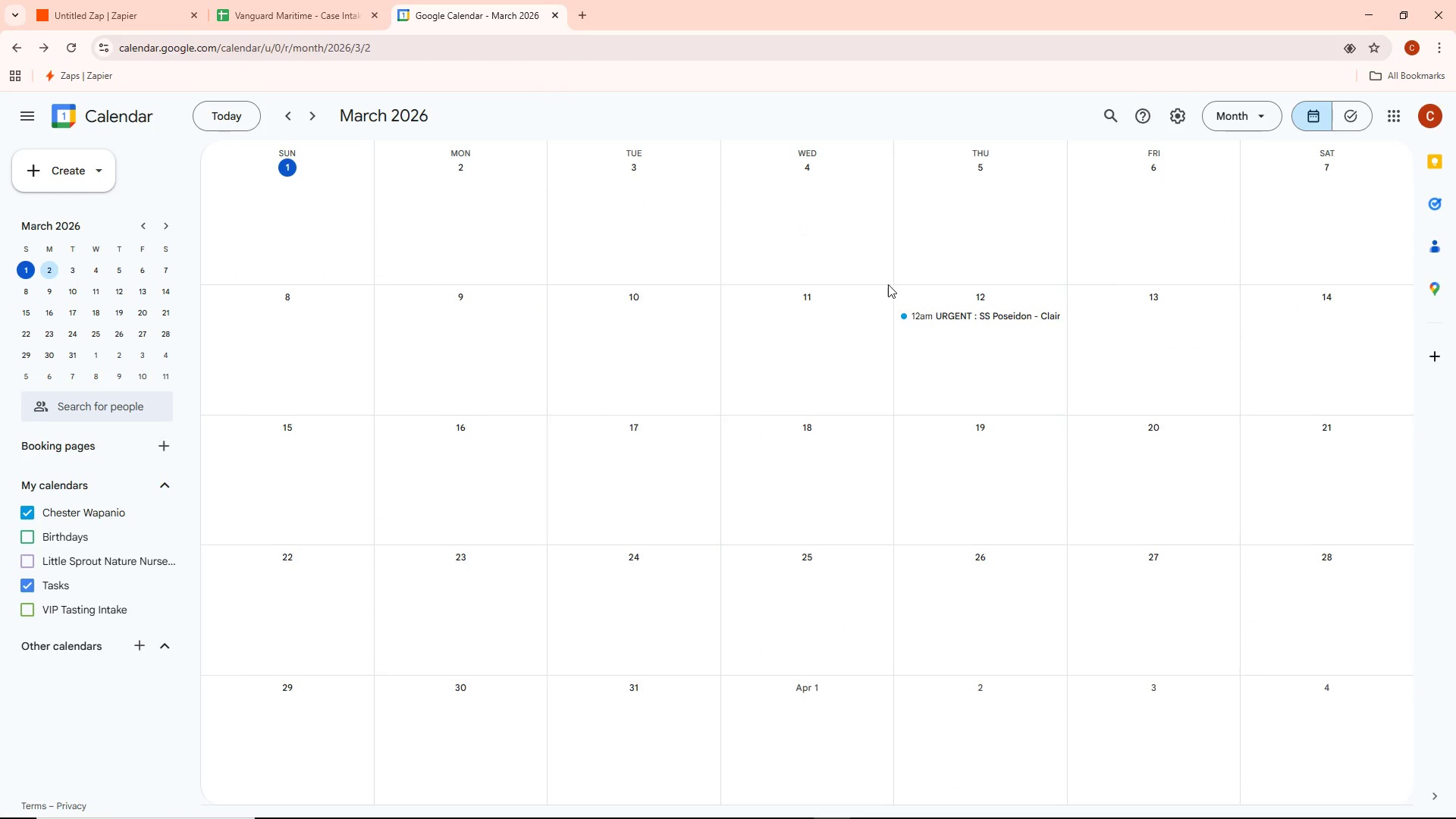 
left_click([937, 312])
 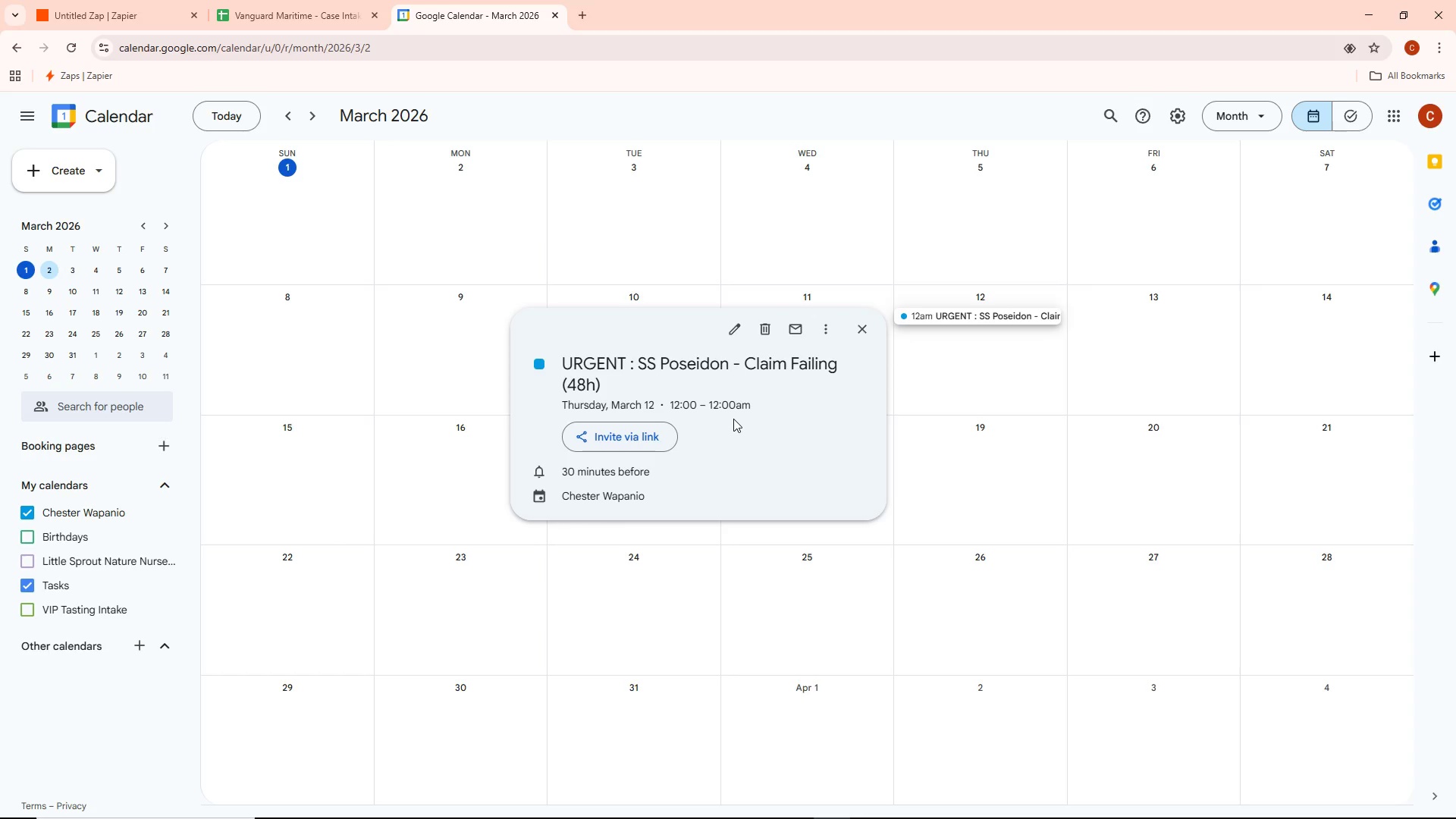 
wait(29.03)
 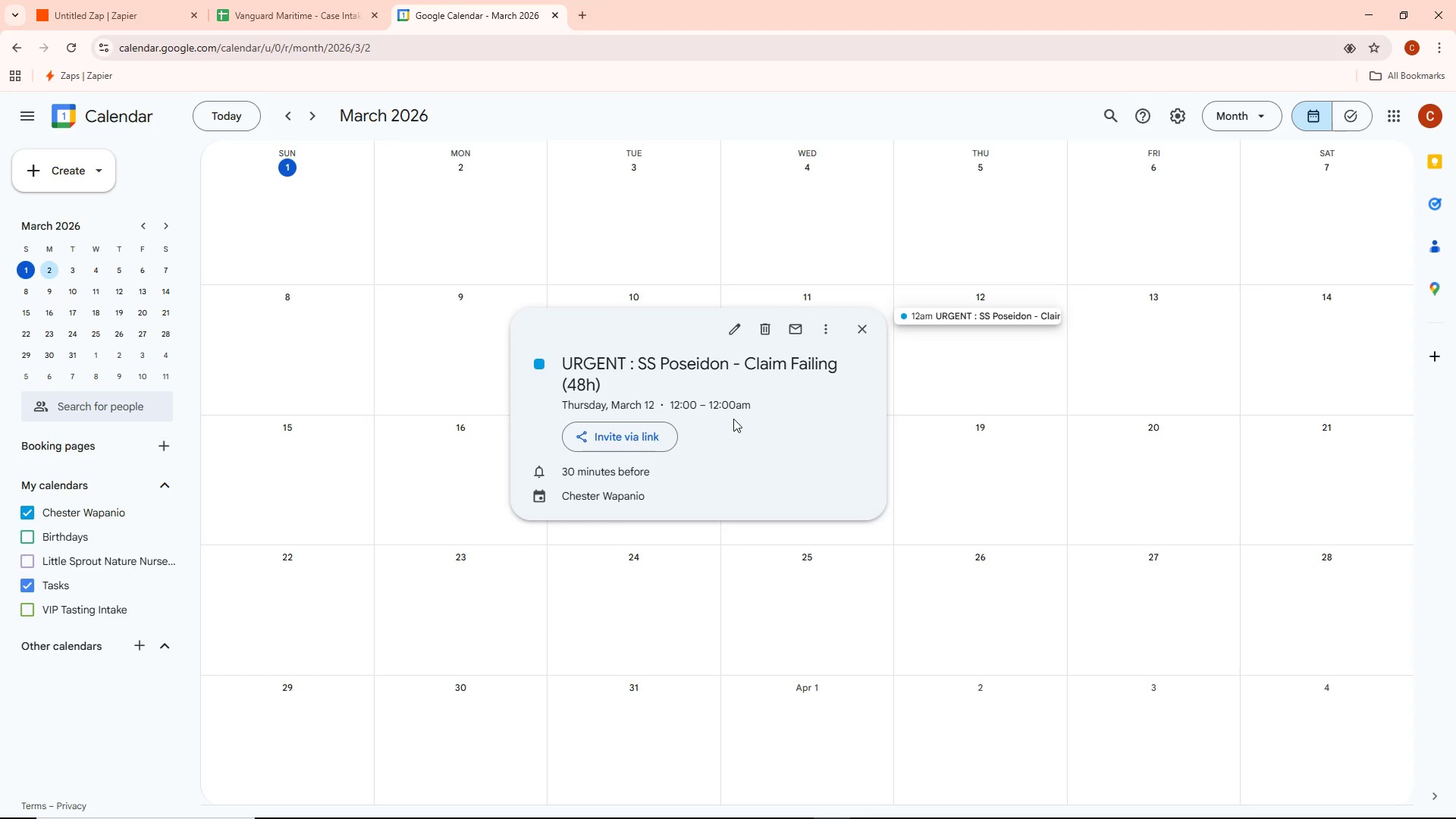 
left_click([110, 19])
 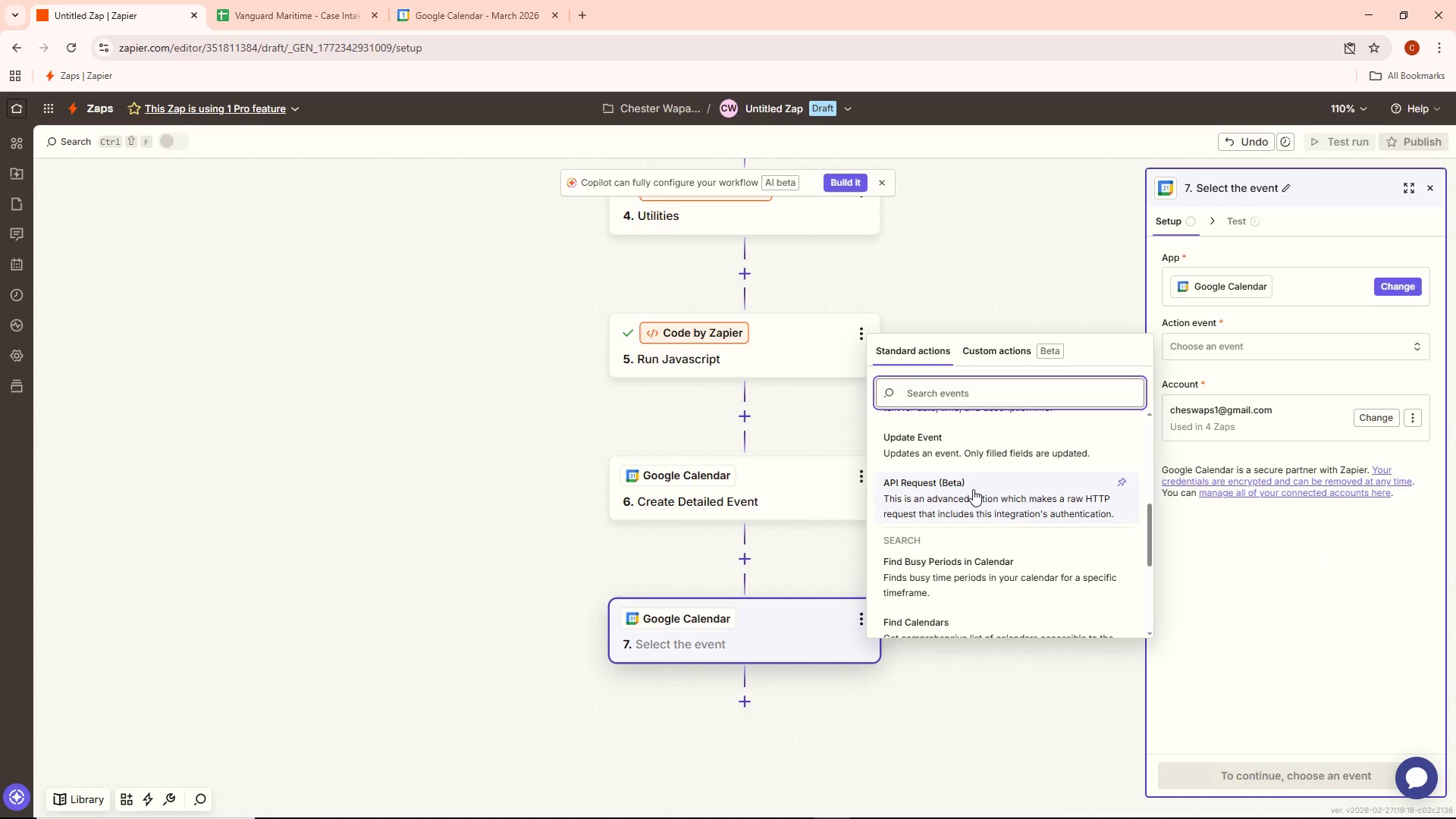 
scroll: coordinate [972, 484], scroll_direction: down, amount: 4.0
 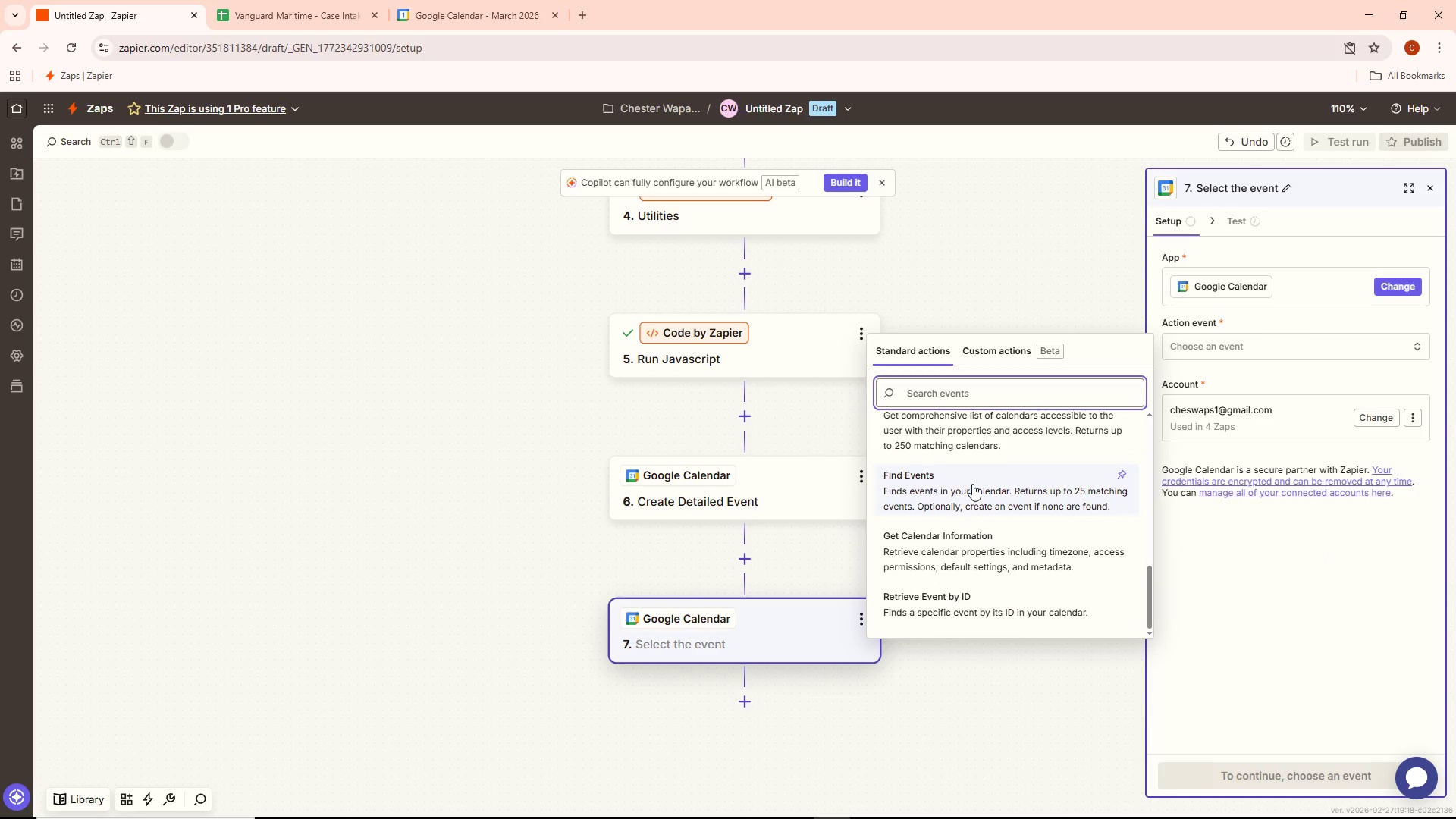 
left_click([681, 356])
 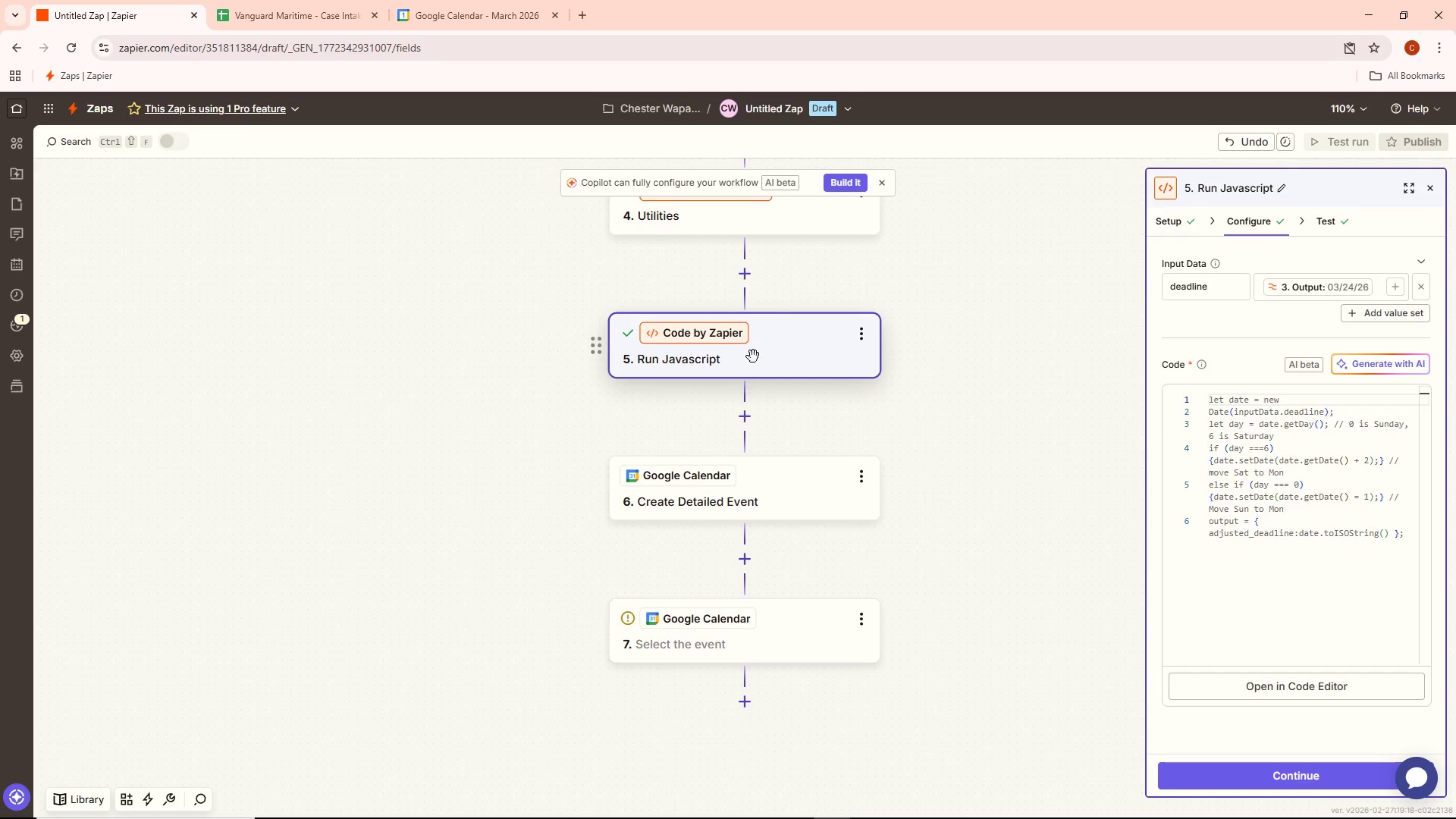 
scroll: coordinate [780, 347], scroll_direction: up, amount: 2.0
 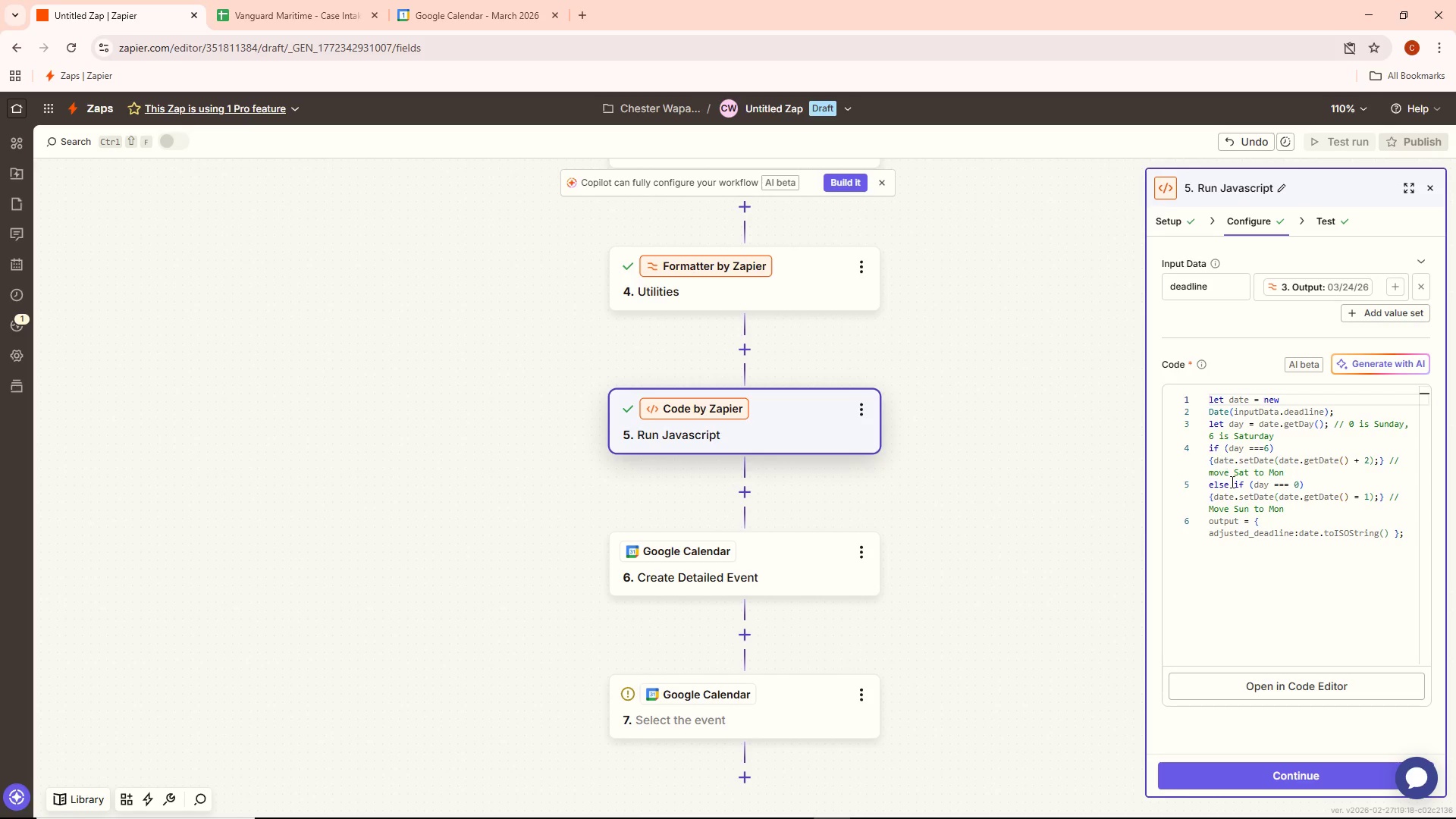 
scroll: coordinate [1251, 447], scroll_direction: down, amount: 1.0
 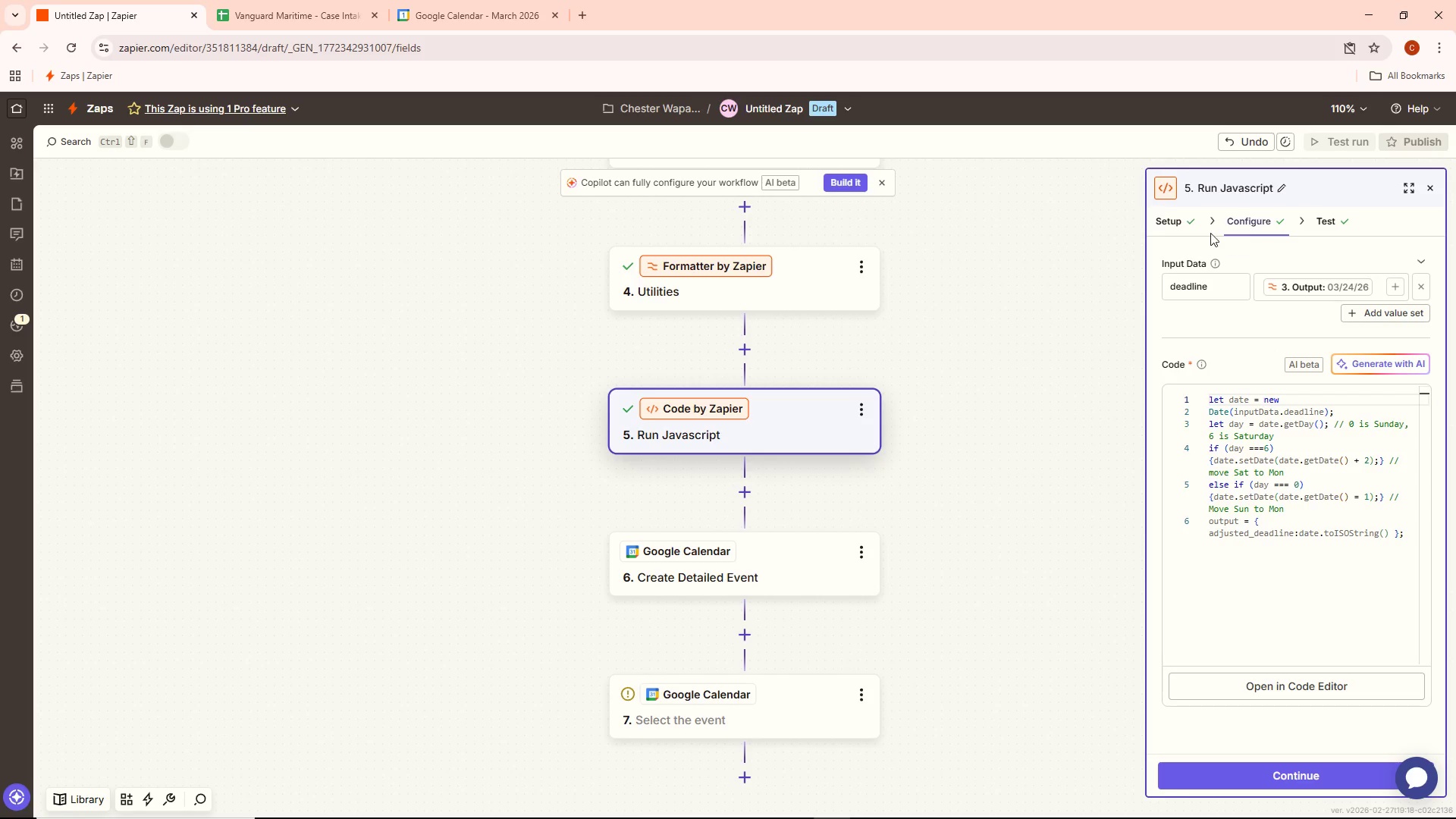 
left_click([1169, 221])
 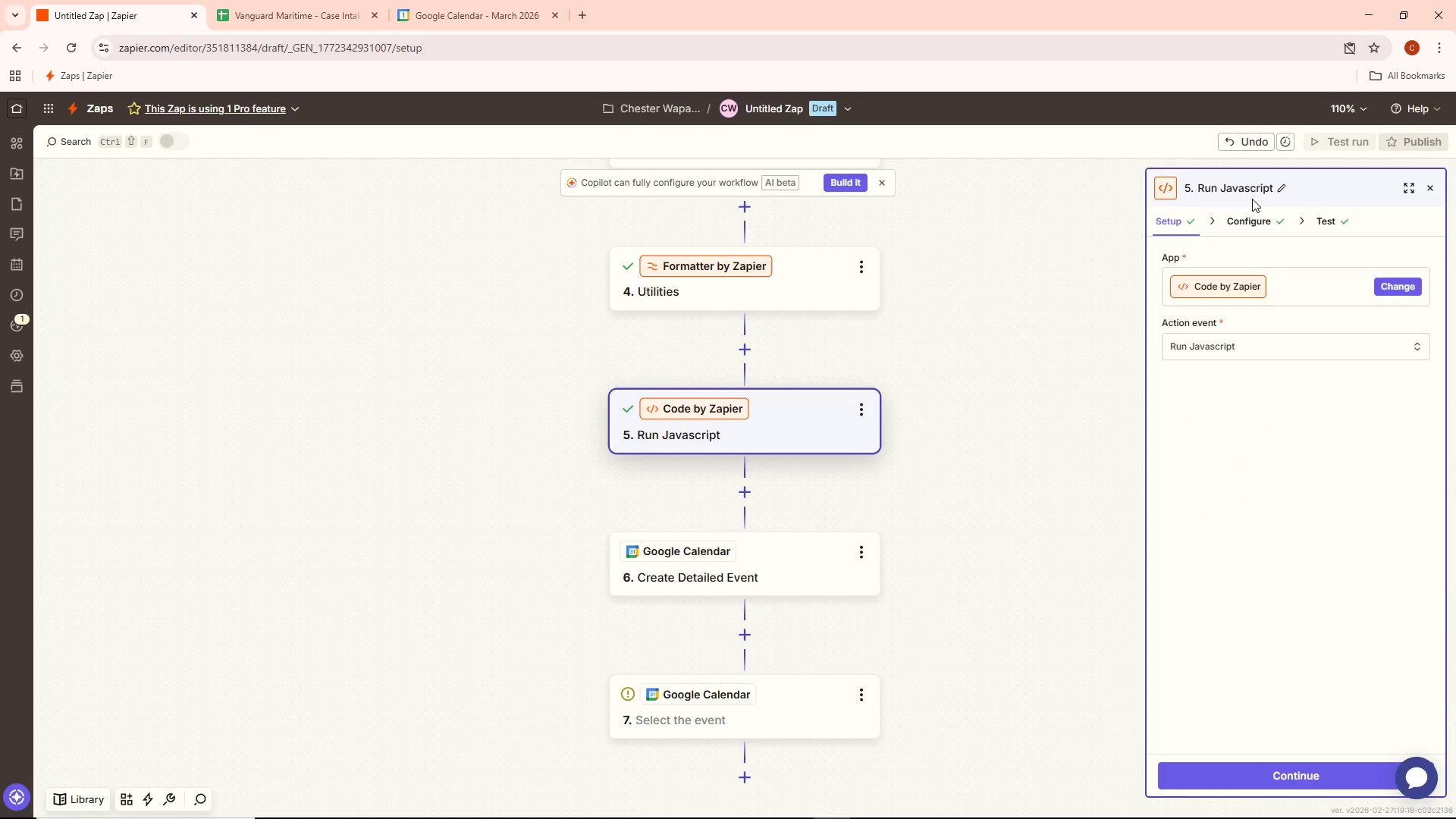 
left_click([1252, 211])
 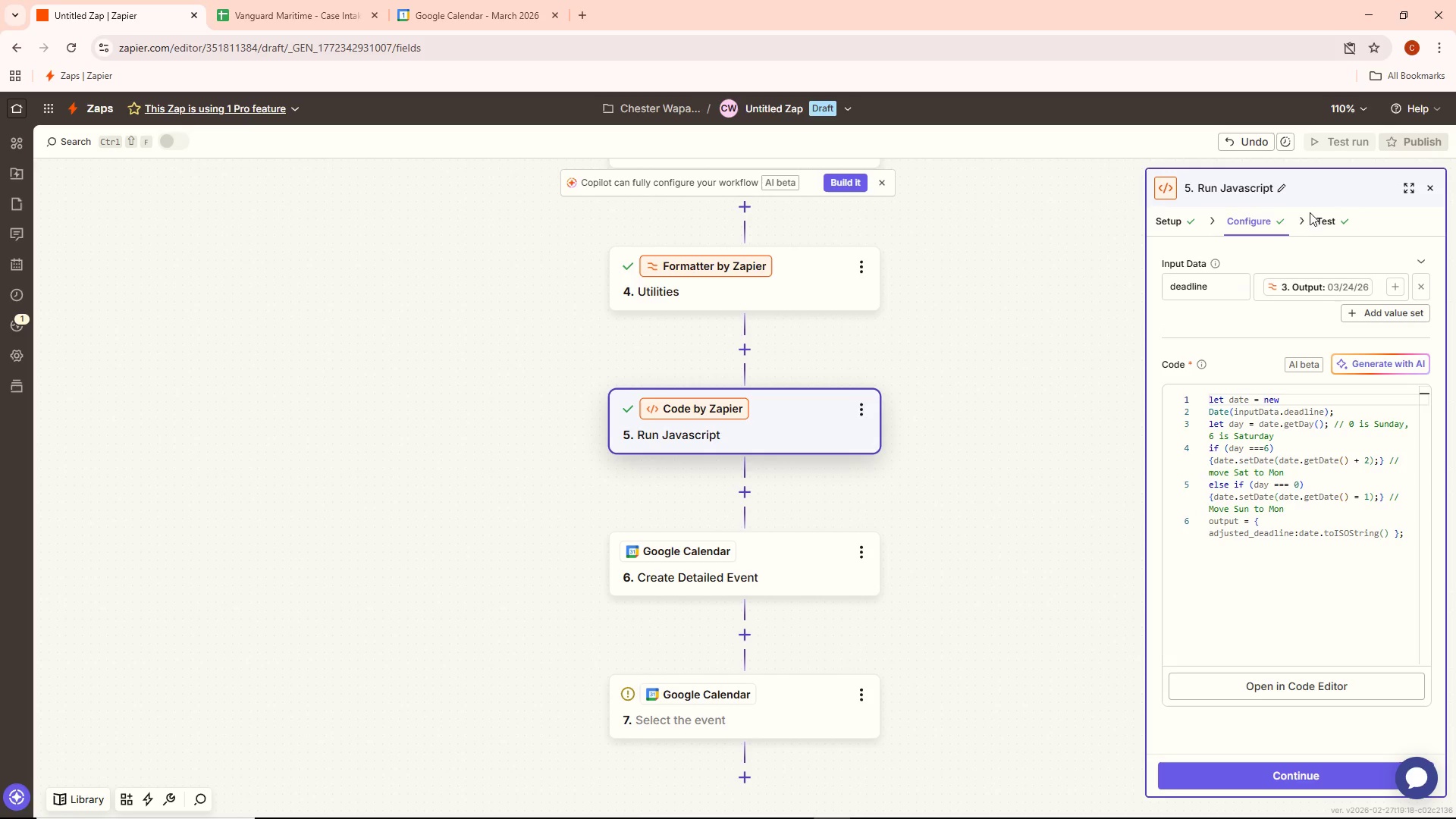 
left_click([1325, 211])
 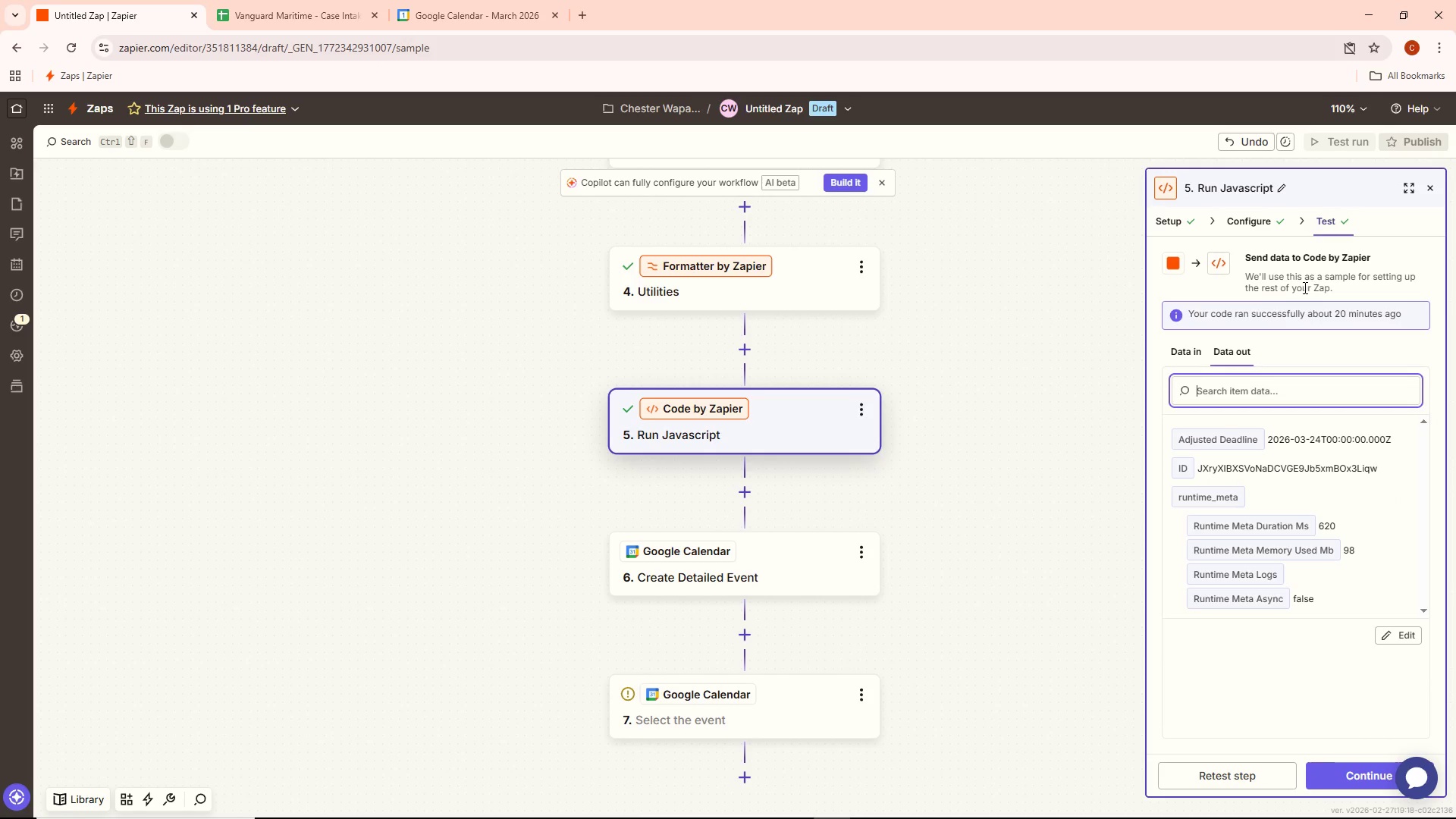 
scroll: coordinate [1303, 545], scroll_direction: down, amount: 3.0
 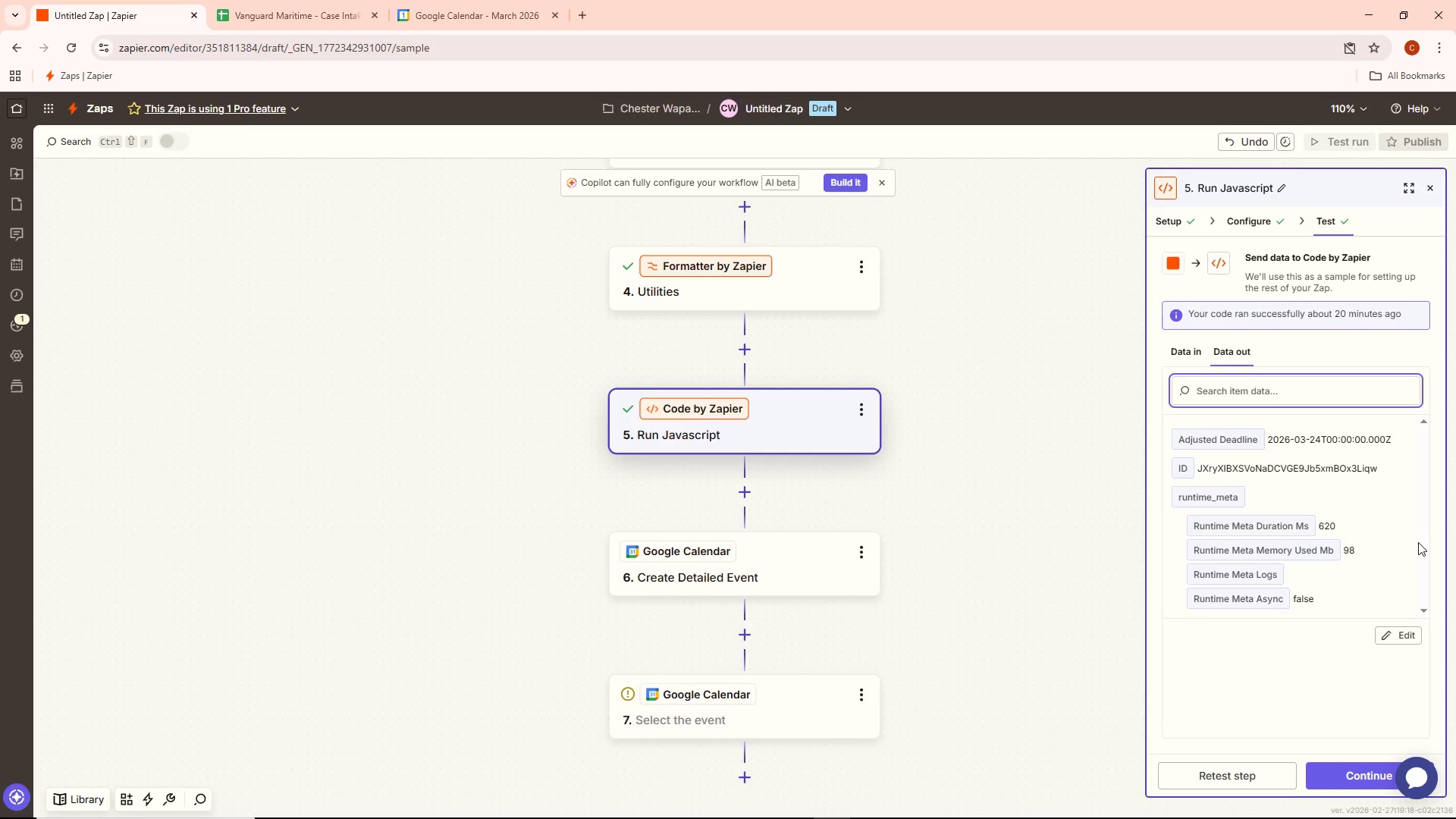 
wait(40.84)
 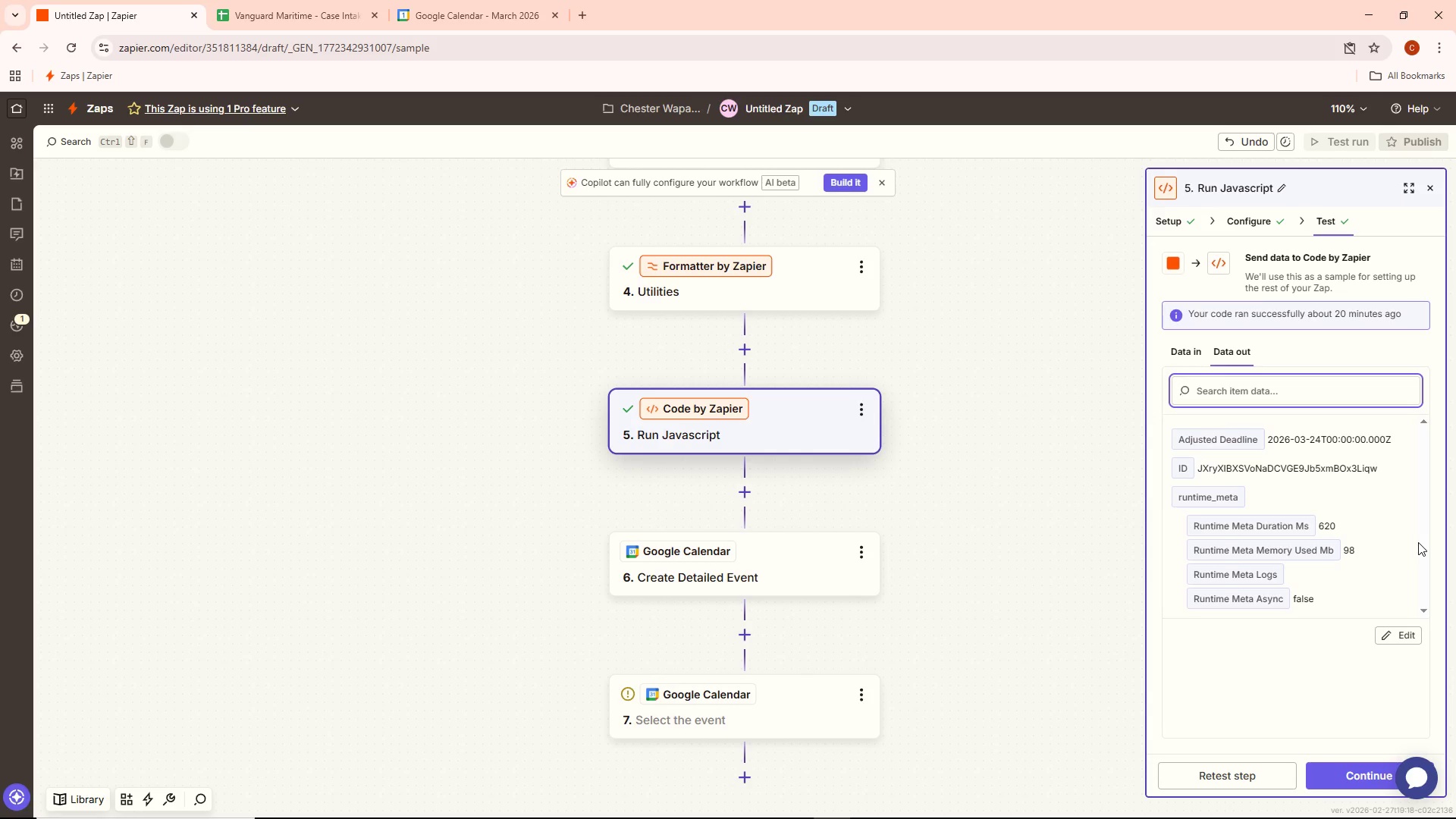 
scroll: coordinate [602, 538], scroll_direction: up, amount: 15.0
 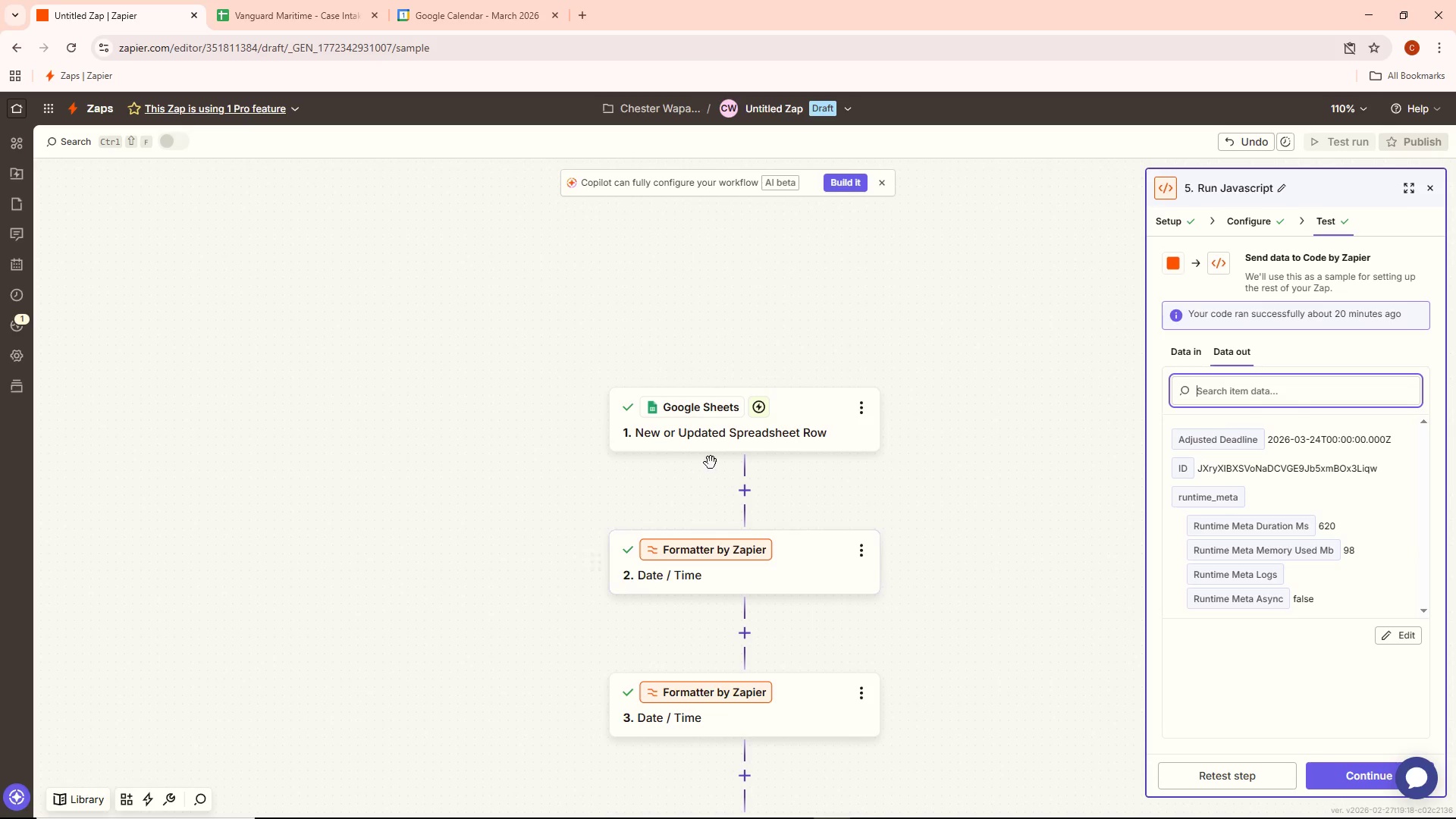 
left_click([725, 441])
 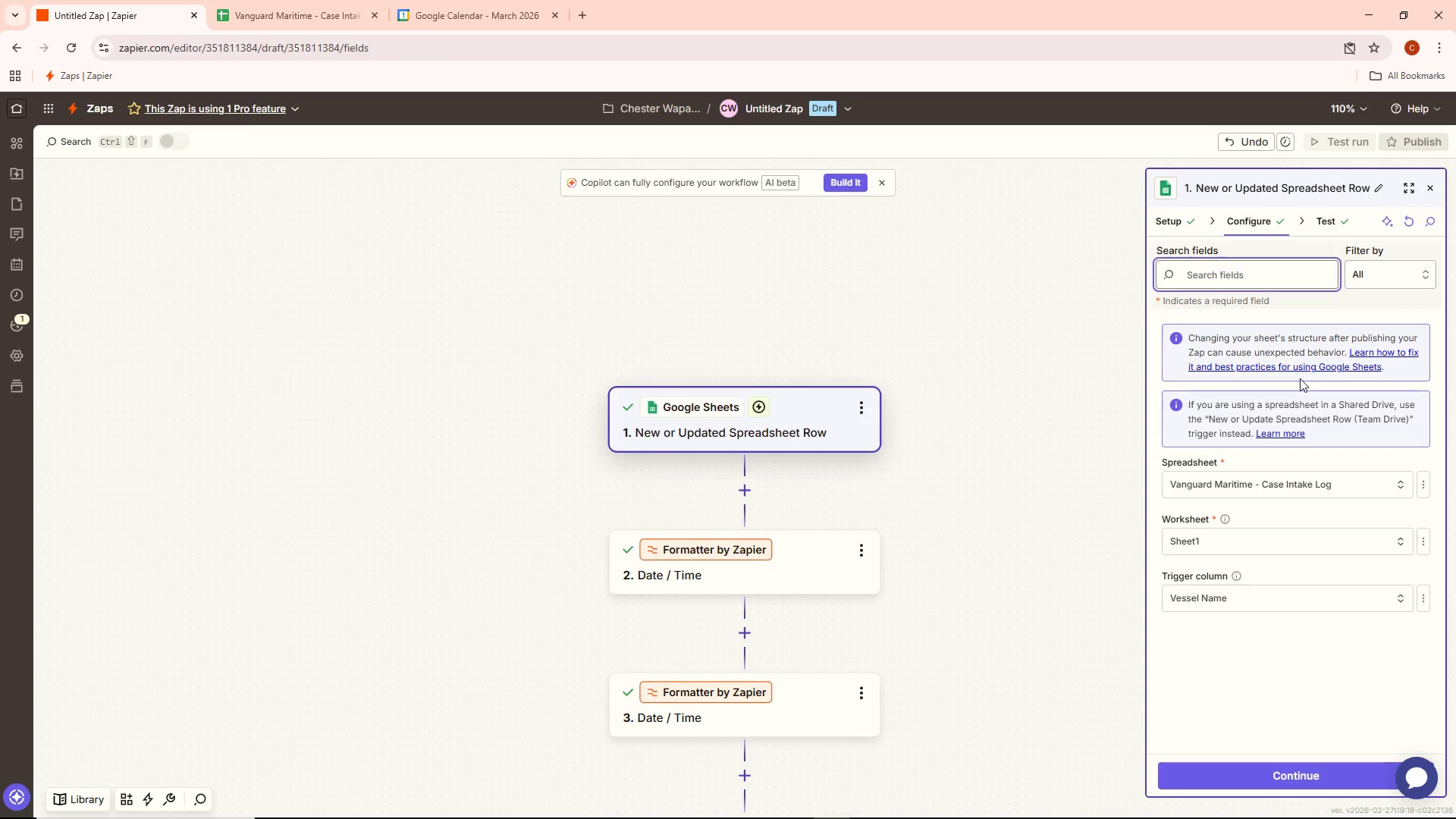 
scroll: coordinate [1304, 411], scroll_direction: down, amount: 1.0
 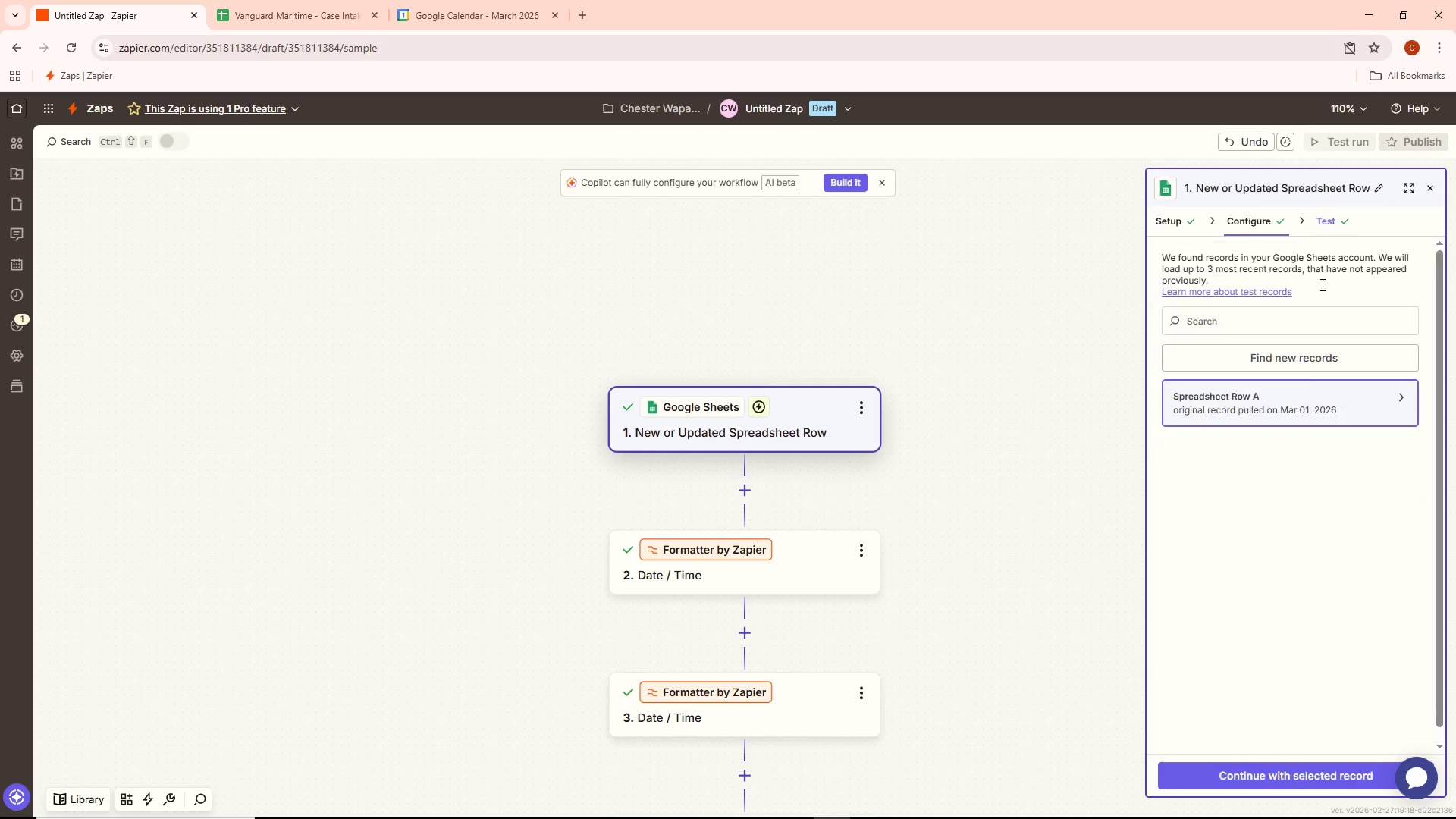 
left_click([1296, 398])
 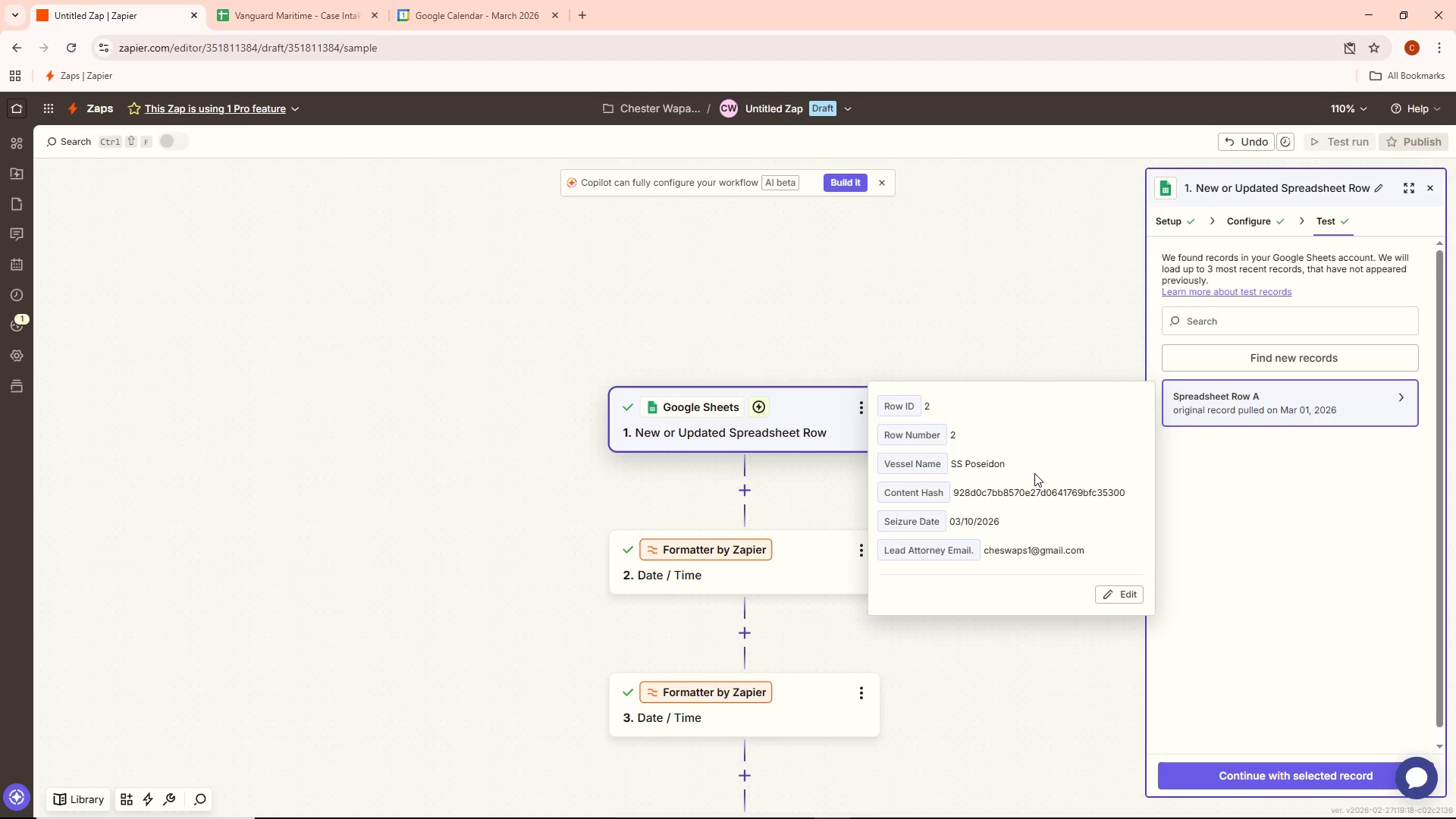 
wait(46.61)
 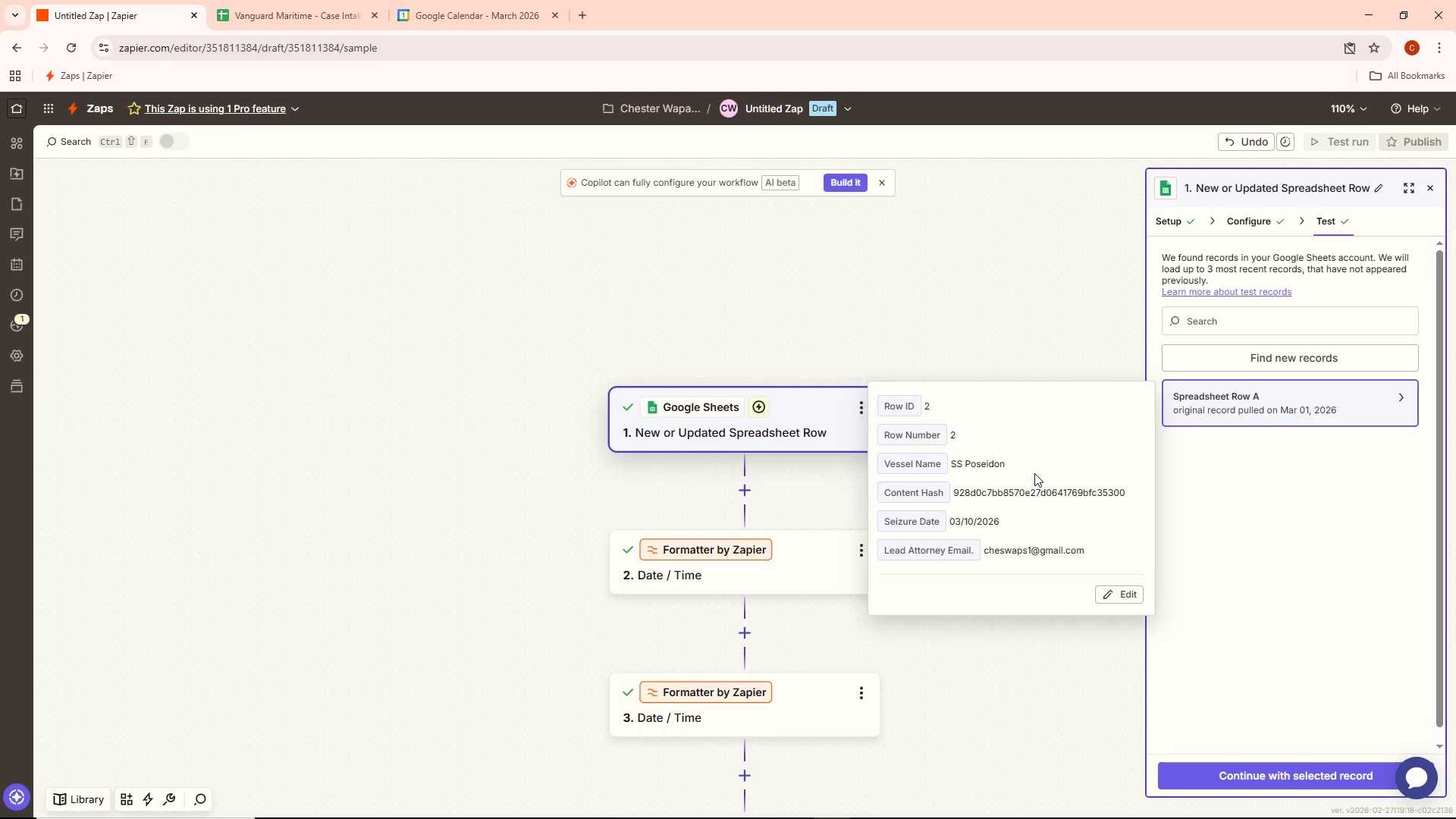 
scroll: coordinate [651, 622], scroll_direction: down, amount: 18.0
 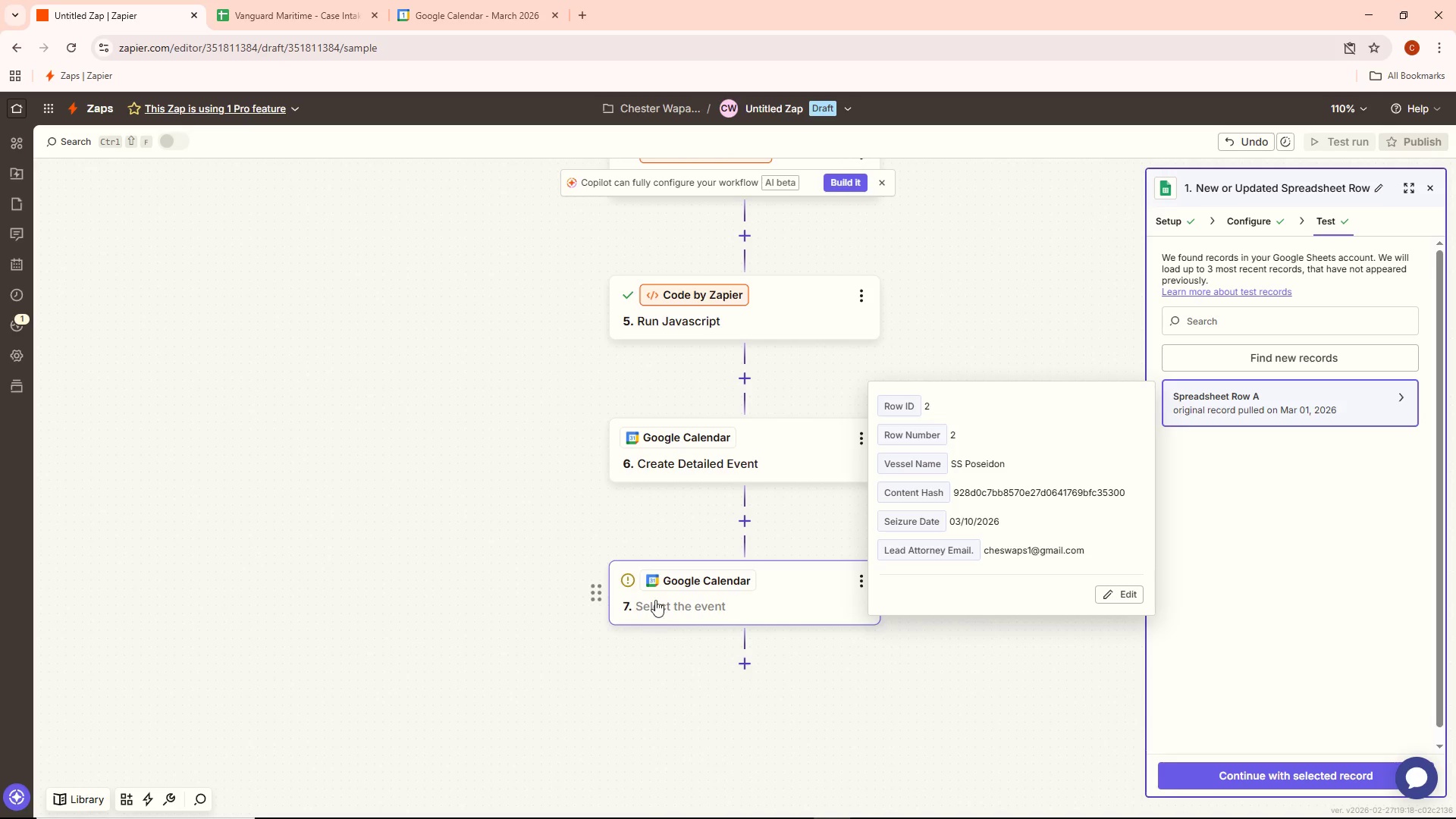 
left_click([655, 598])
 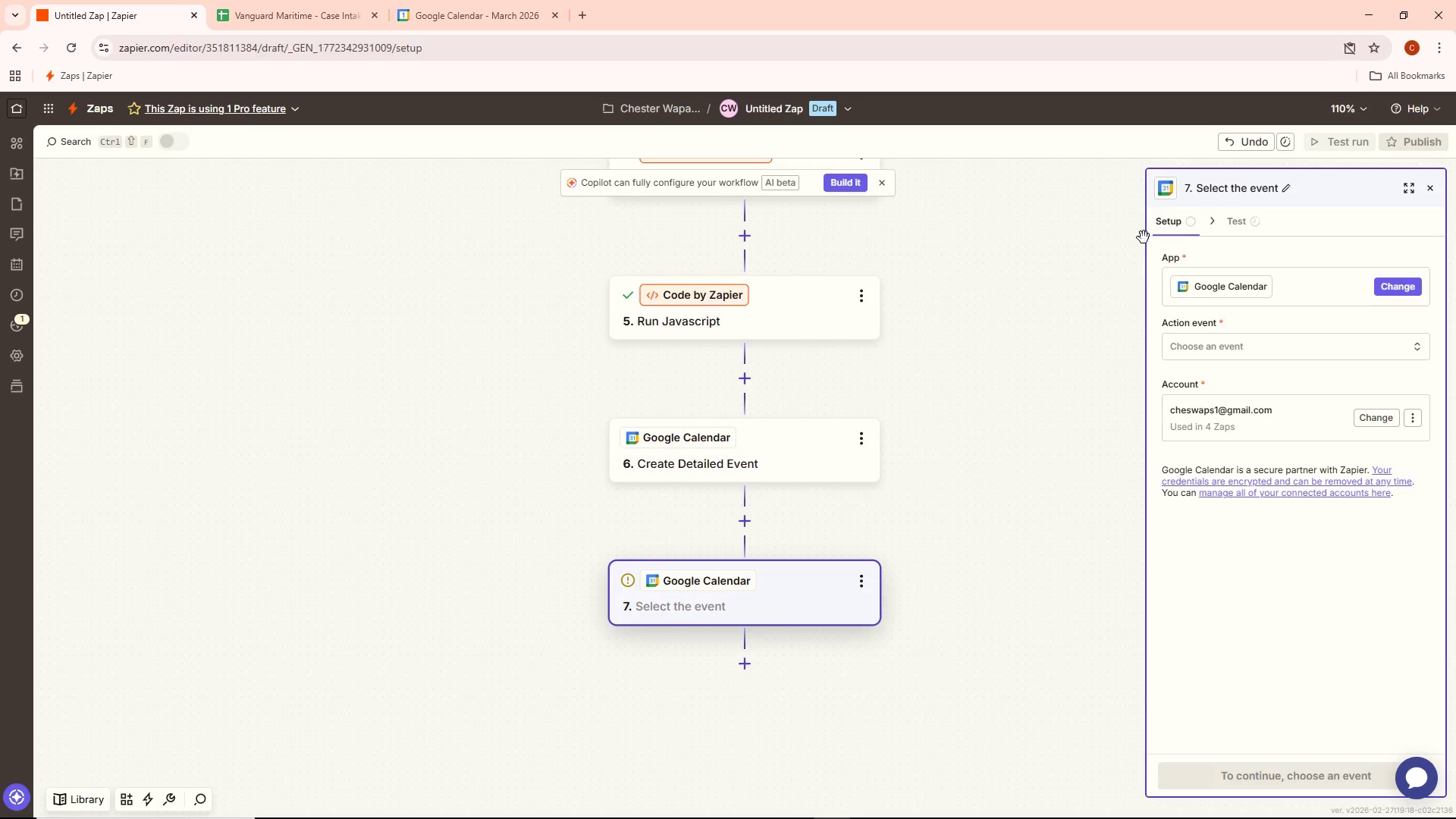 
scroll: coordinate [1145, 243], scroll_direction: down, amount: 1.0
 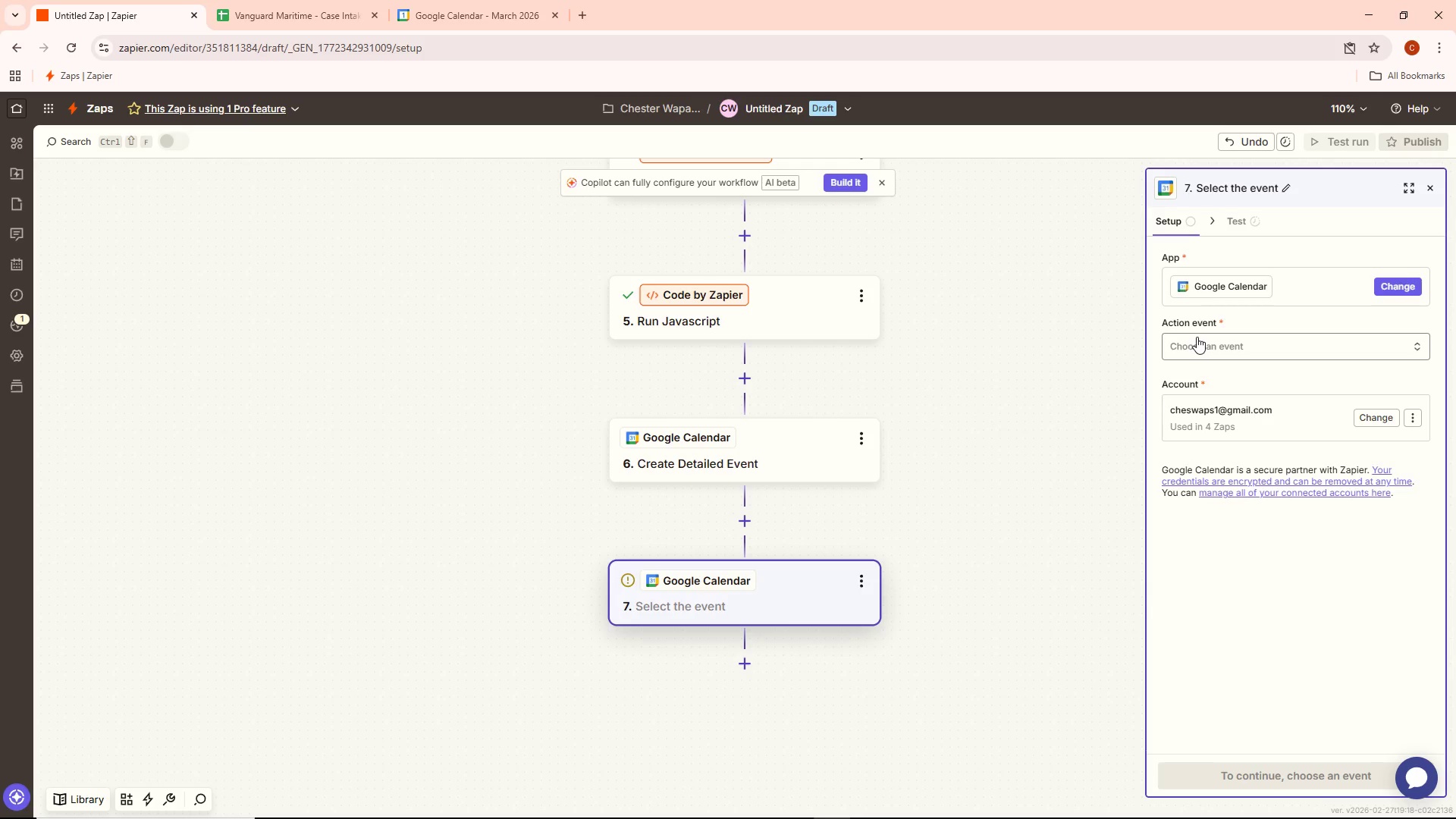 
left_click([1197, 336])
 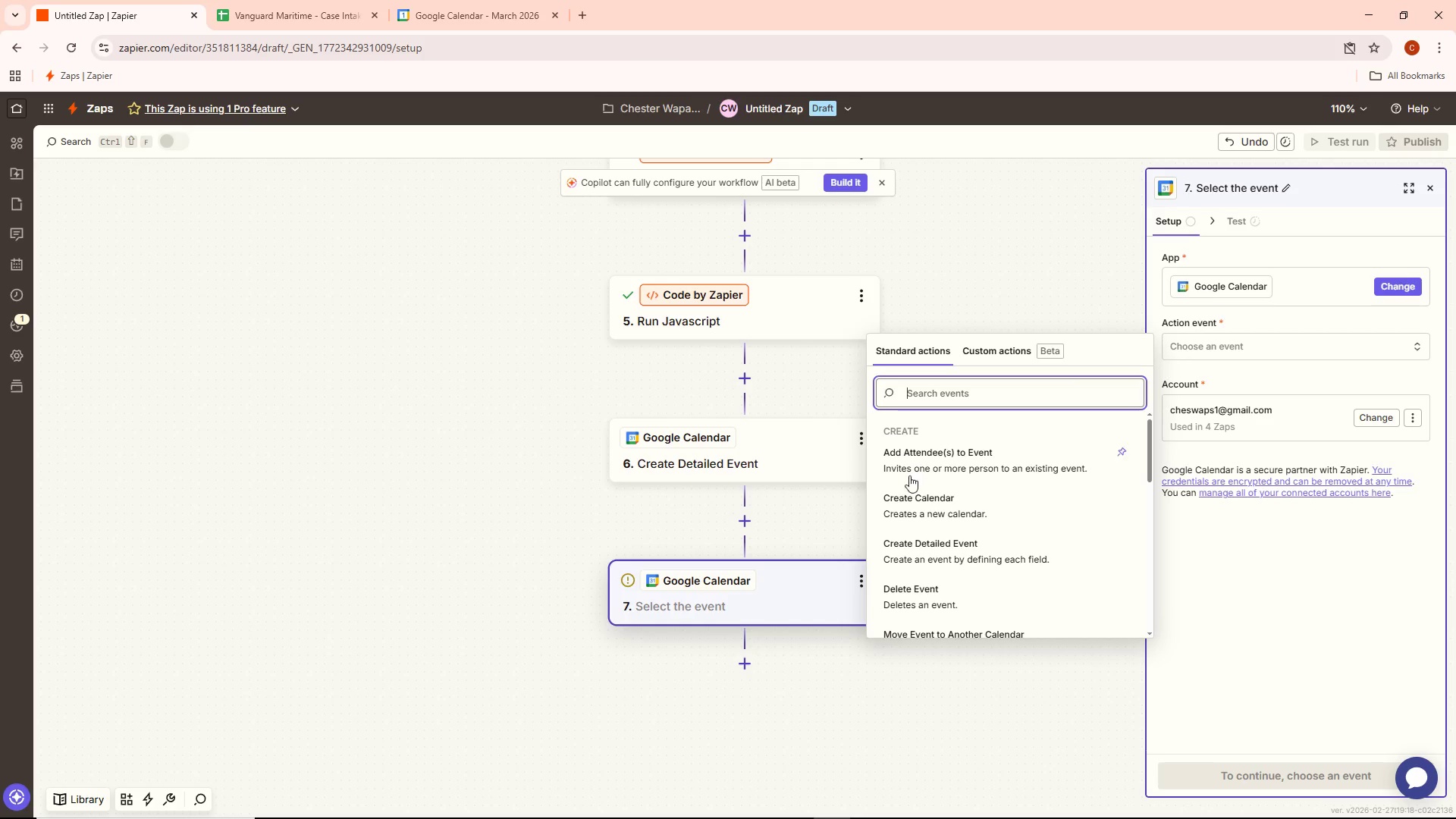 
scroll: coordinate [996, 507], scroll_direction: down, amount: 4.0
 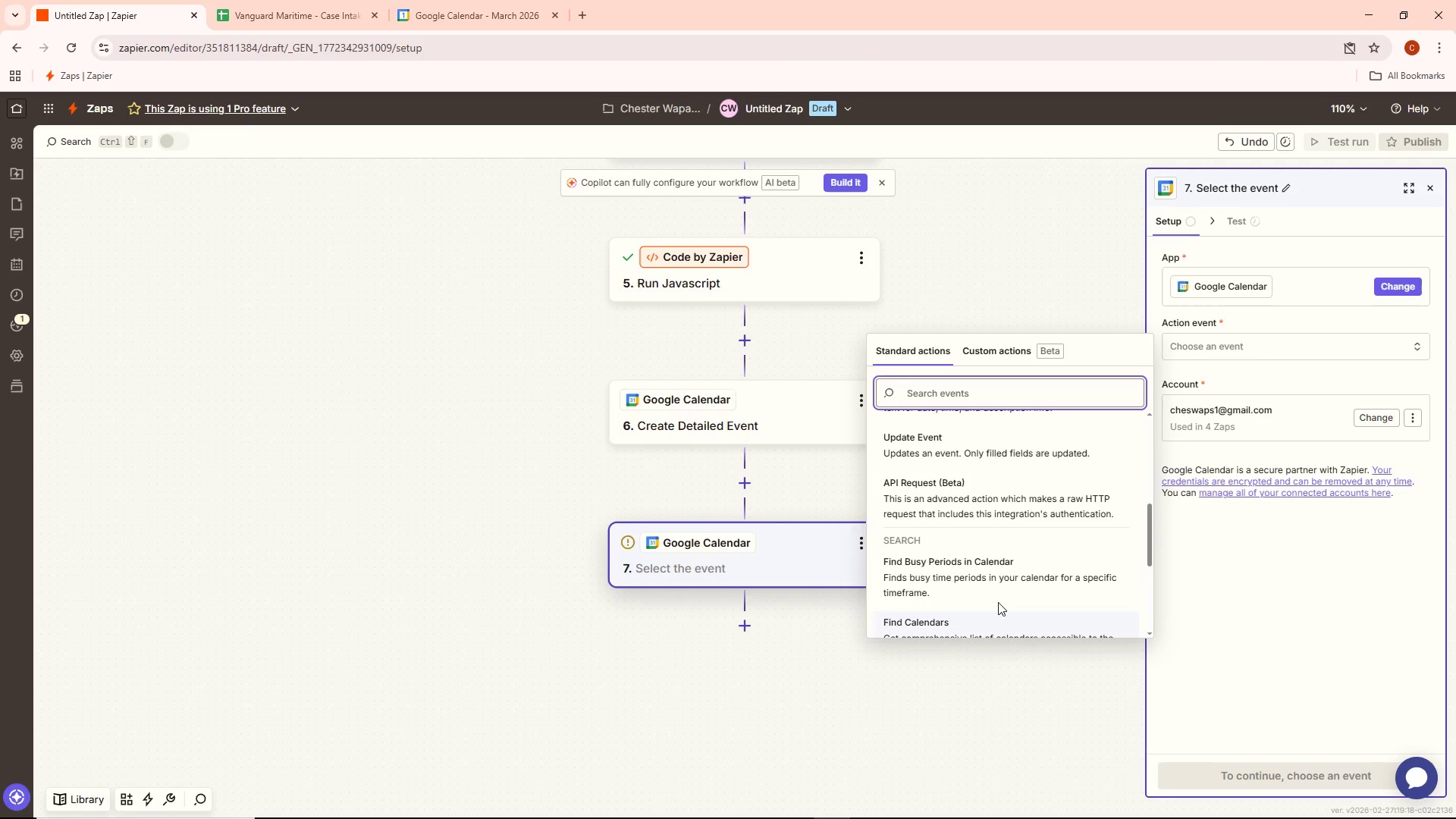 
scroll: coordinate [1001, 539], scroll_direction: none, amount: 0.0
 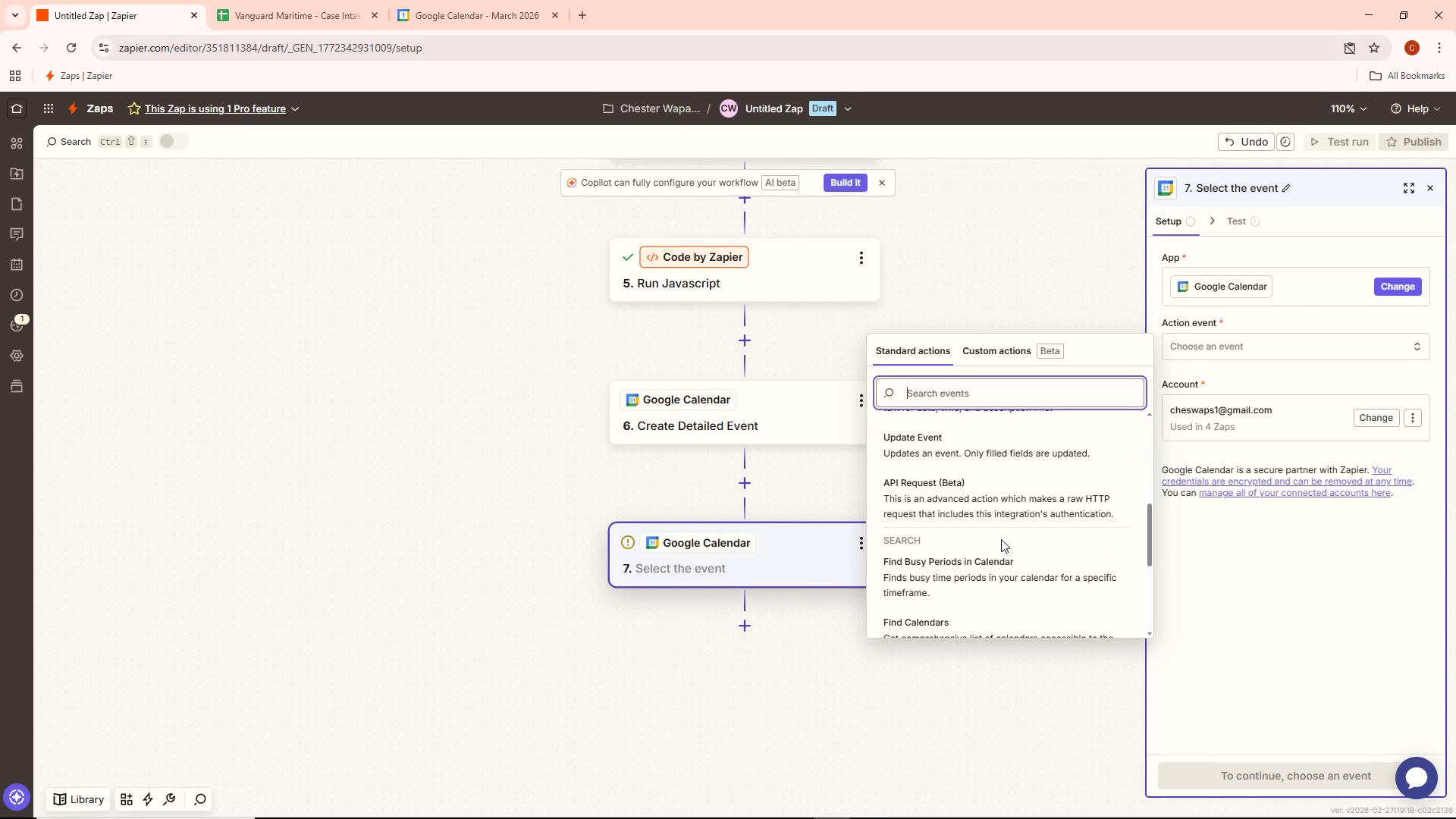 
scroll: coordinate [1001, 539], scroll_direction: down, amount: 1.0
 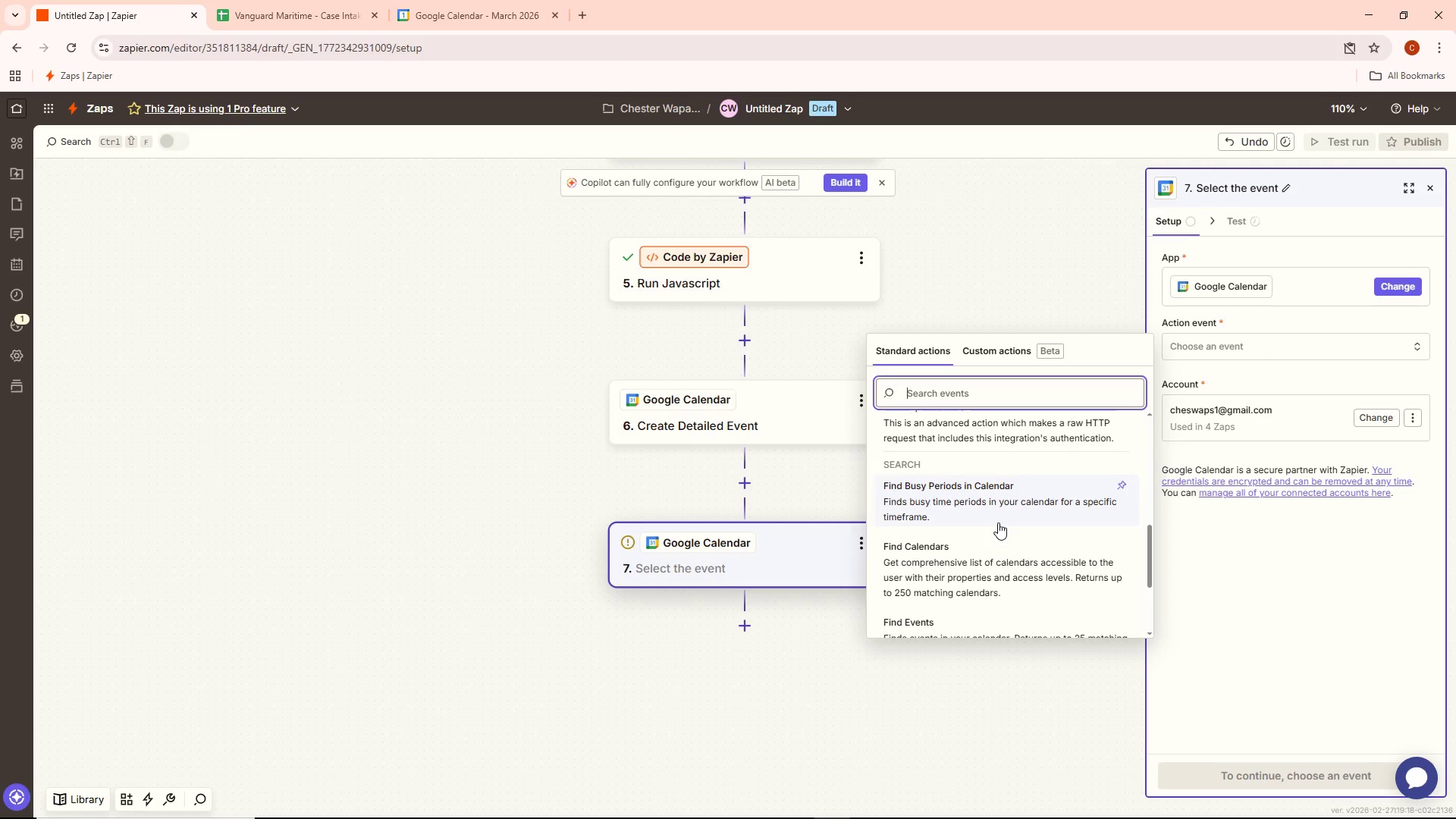 
wait(23.58)
 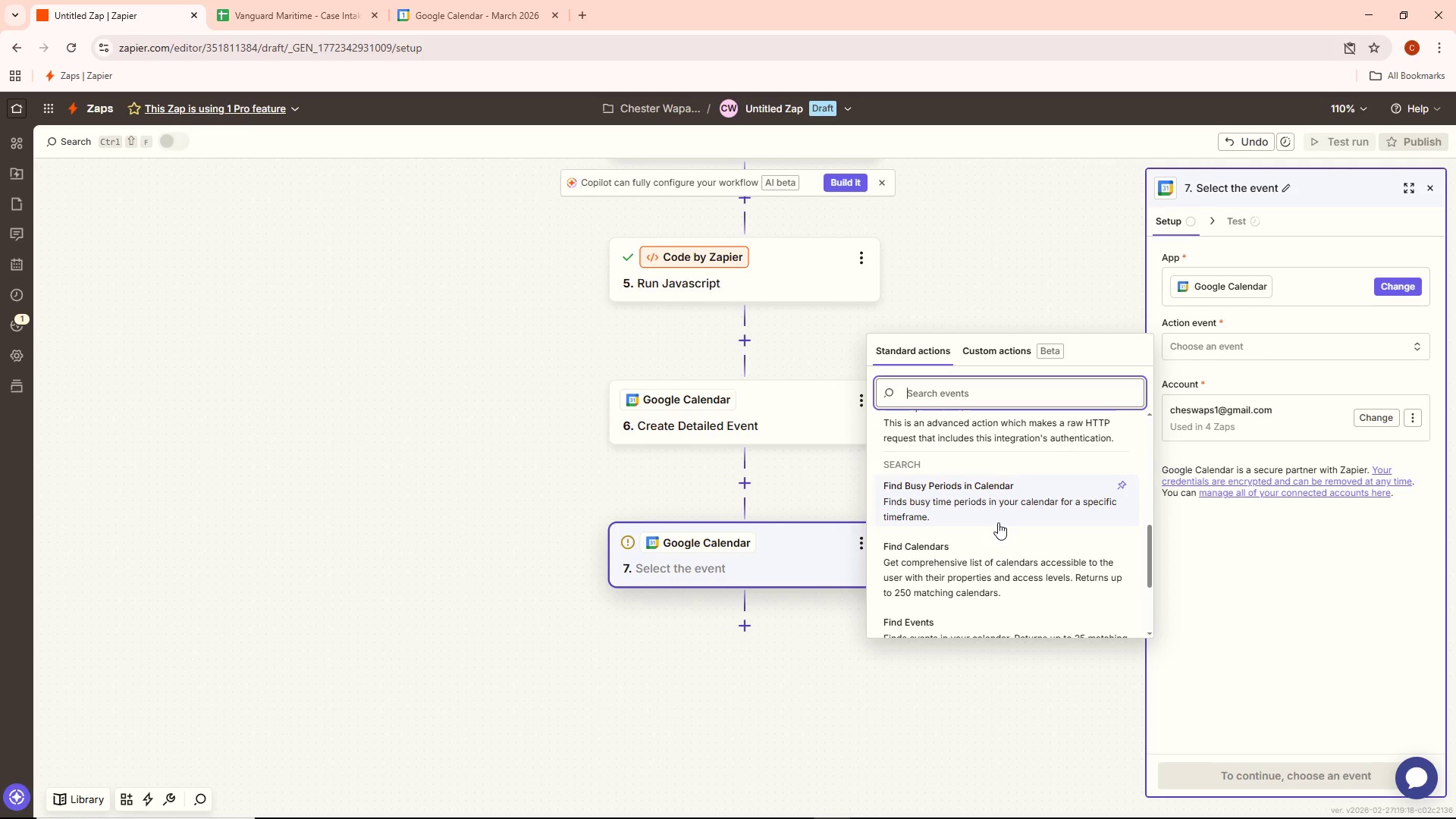 
right_click([743, 223])
 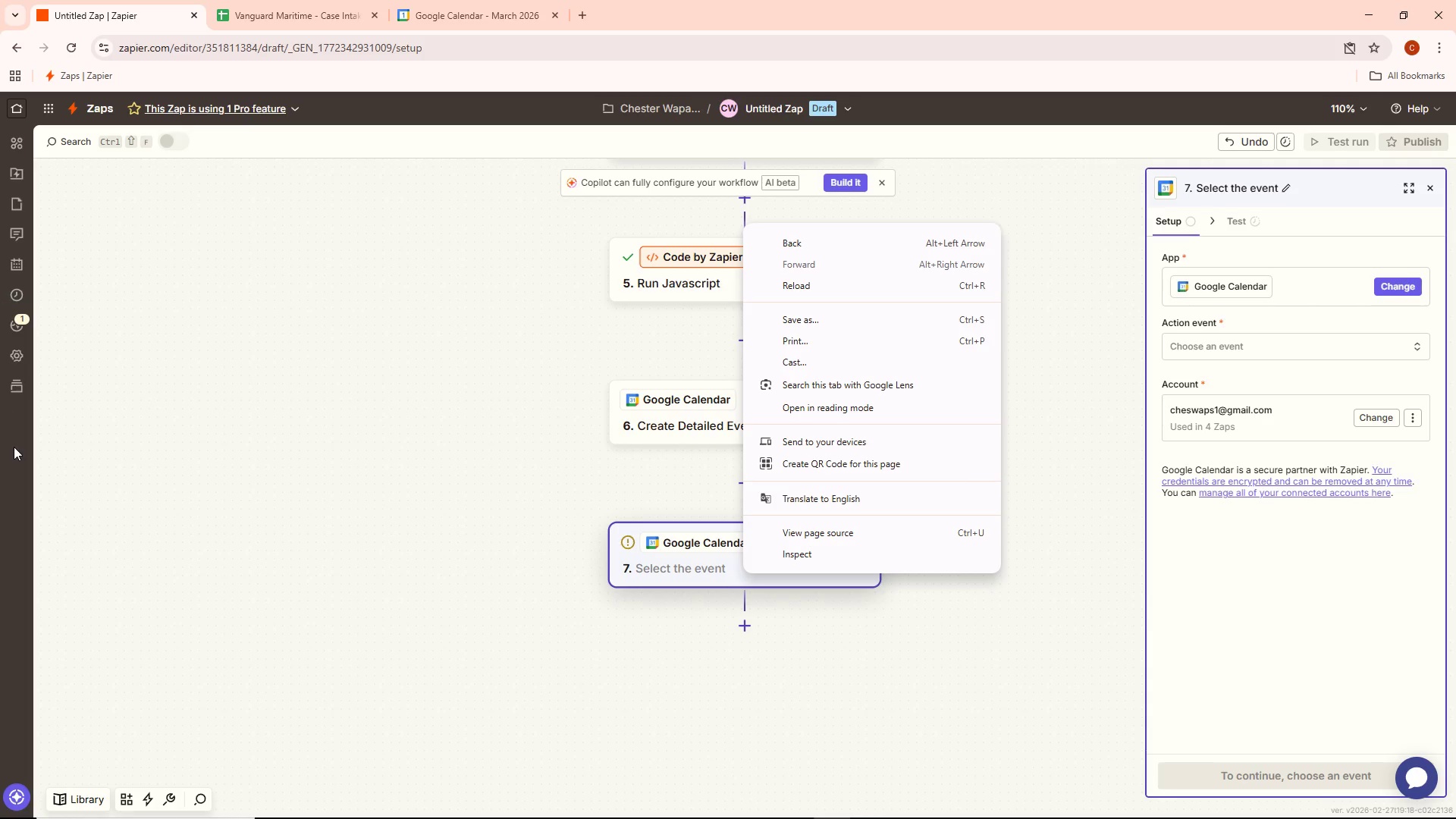 
wait(5.28)
 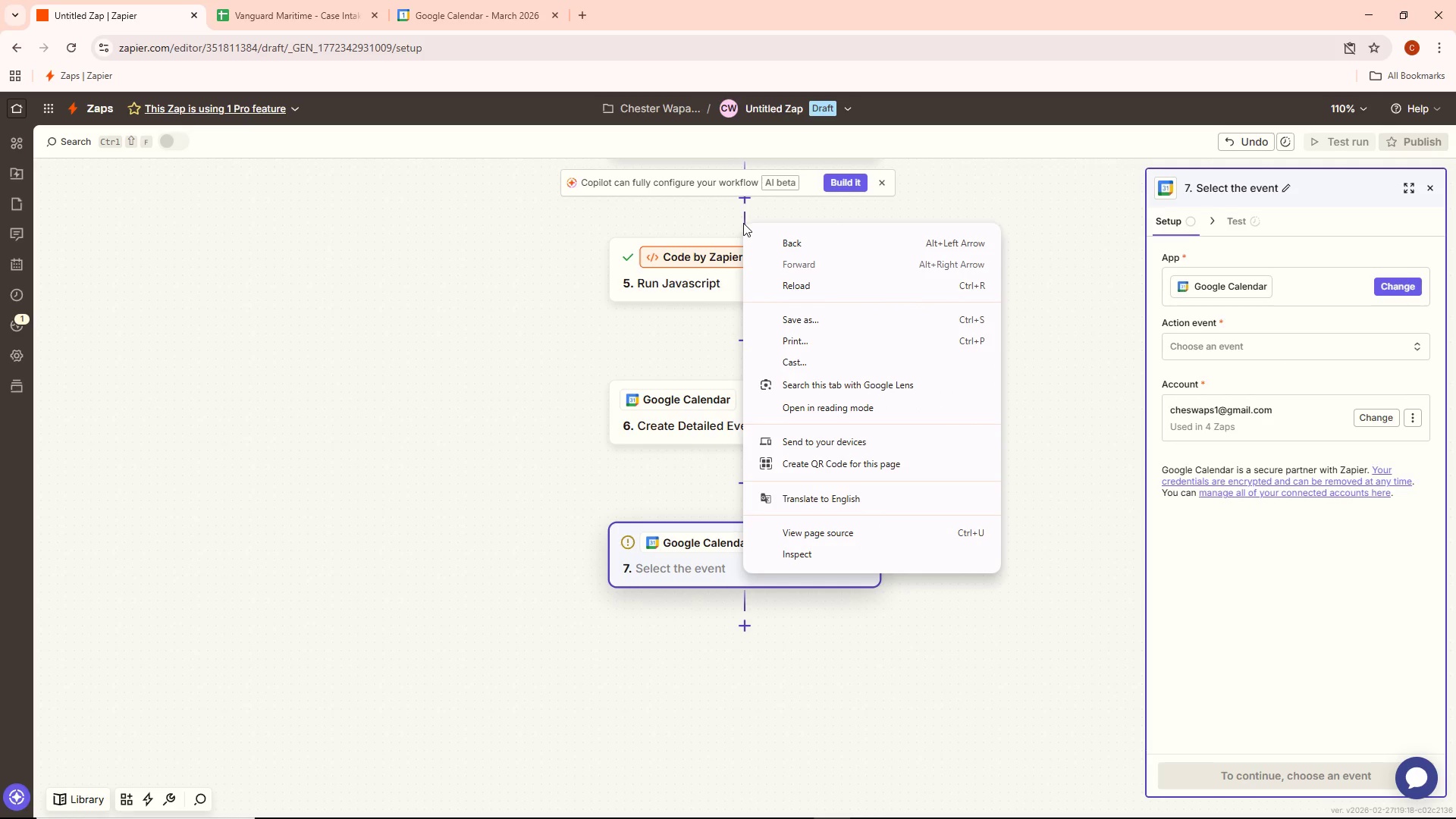 
left_click([467, 398])
 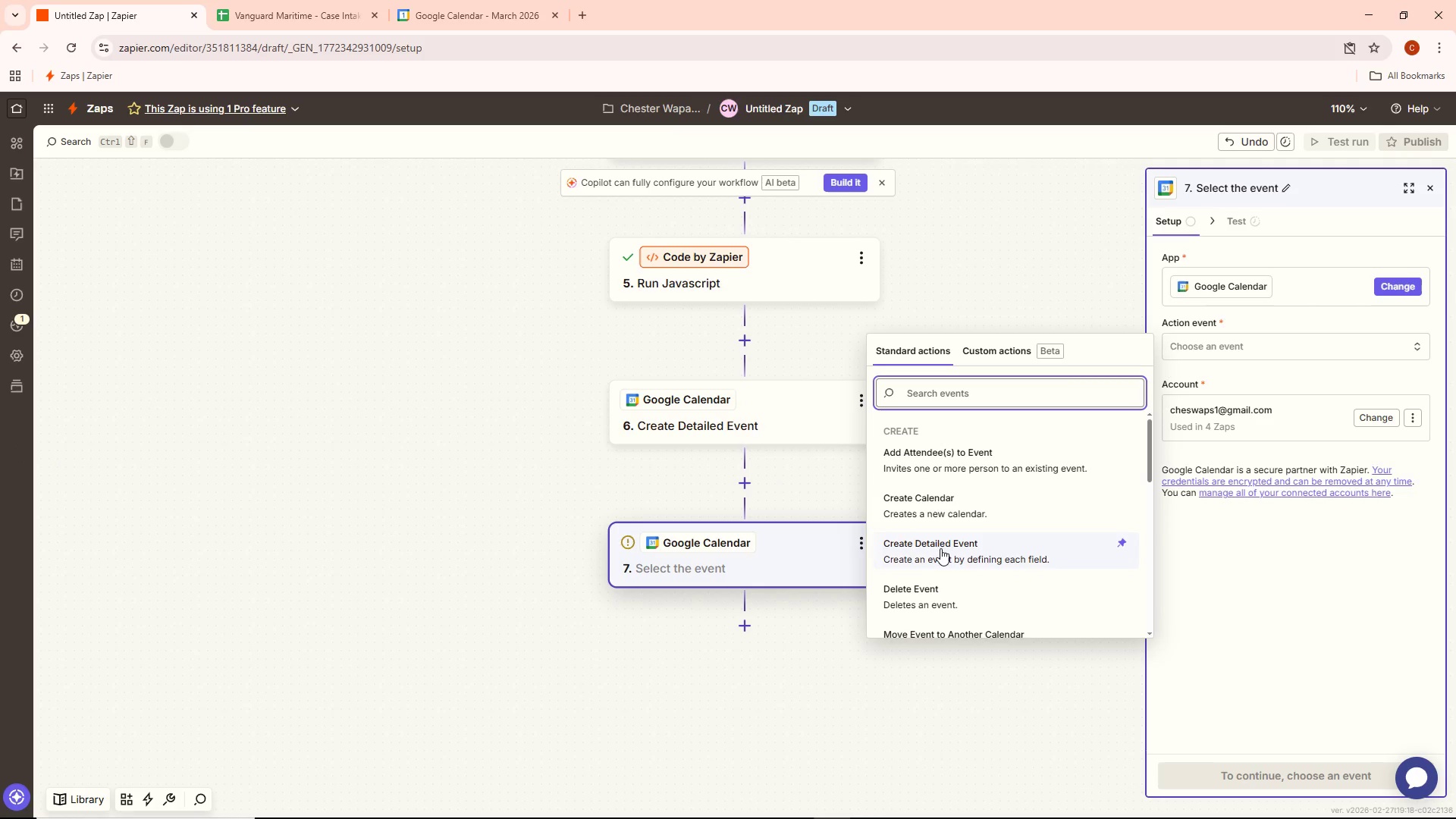 
scroll: coordinate [963, 476], scroll_direction: up, amount: 2.0
 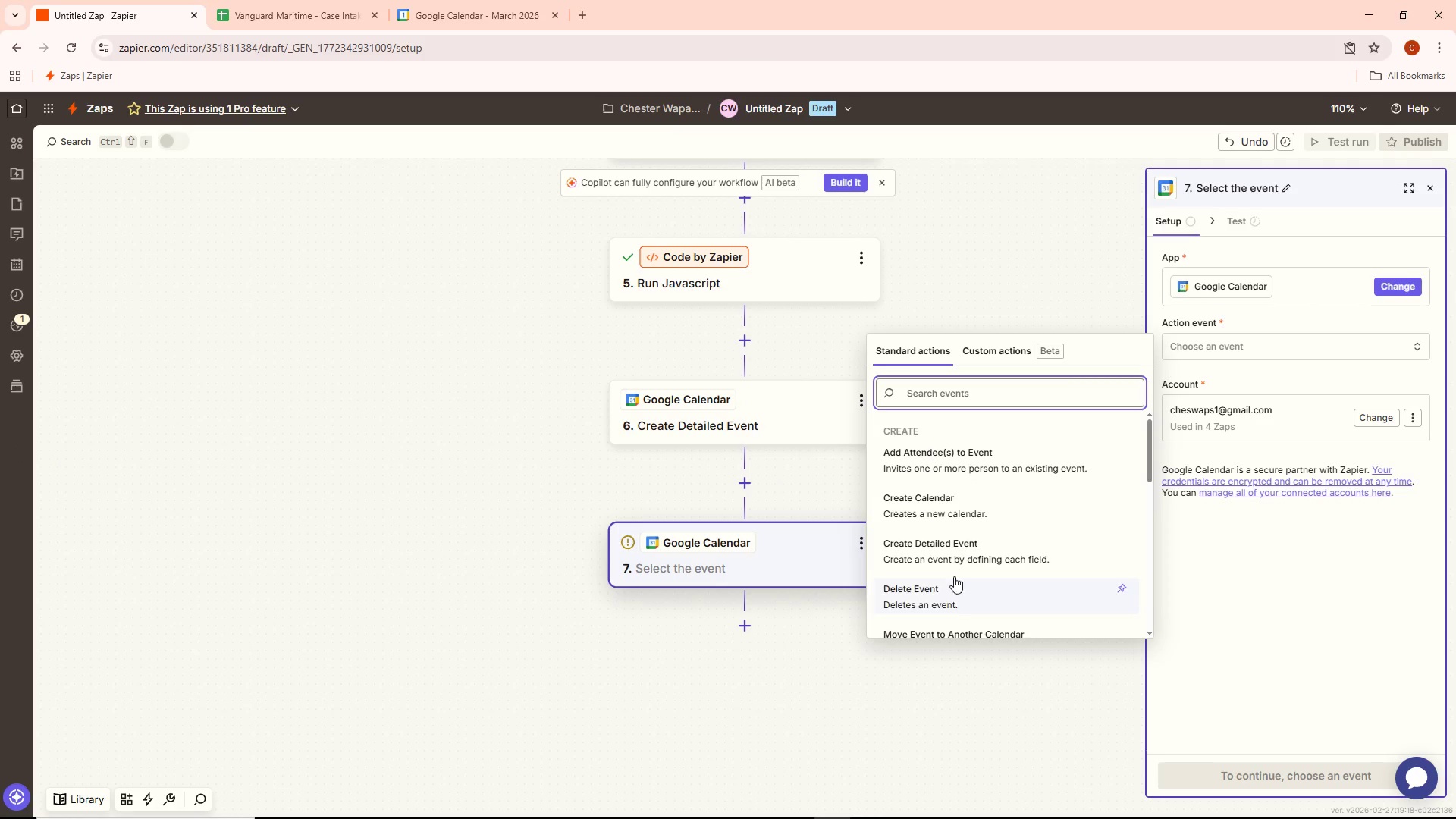 
left_click([965, 538])
 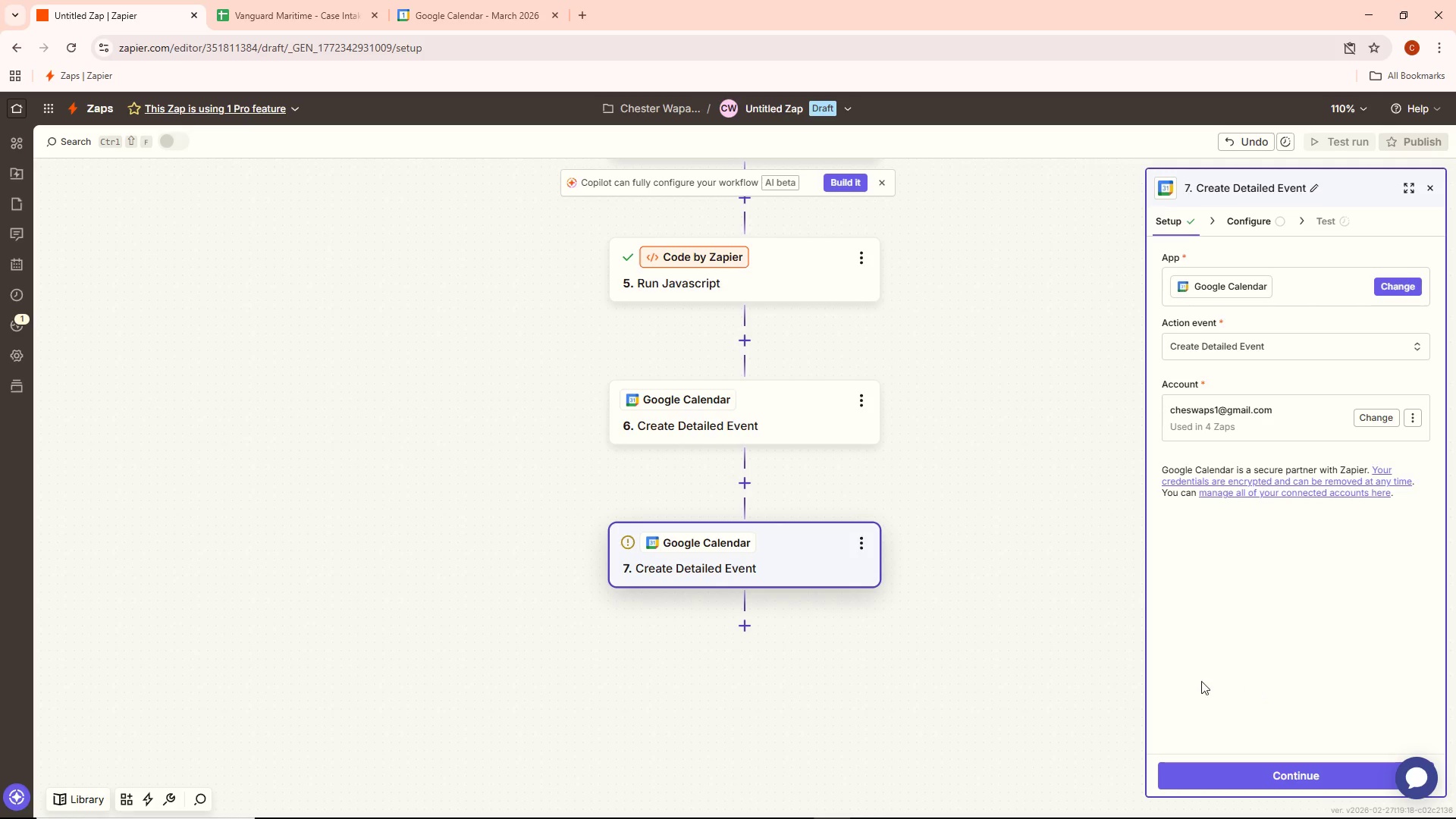 
wait(5.42)
 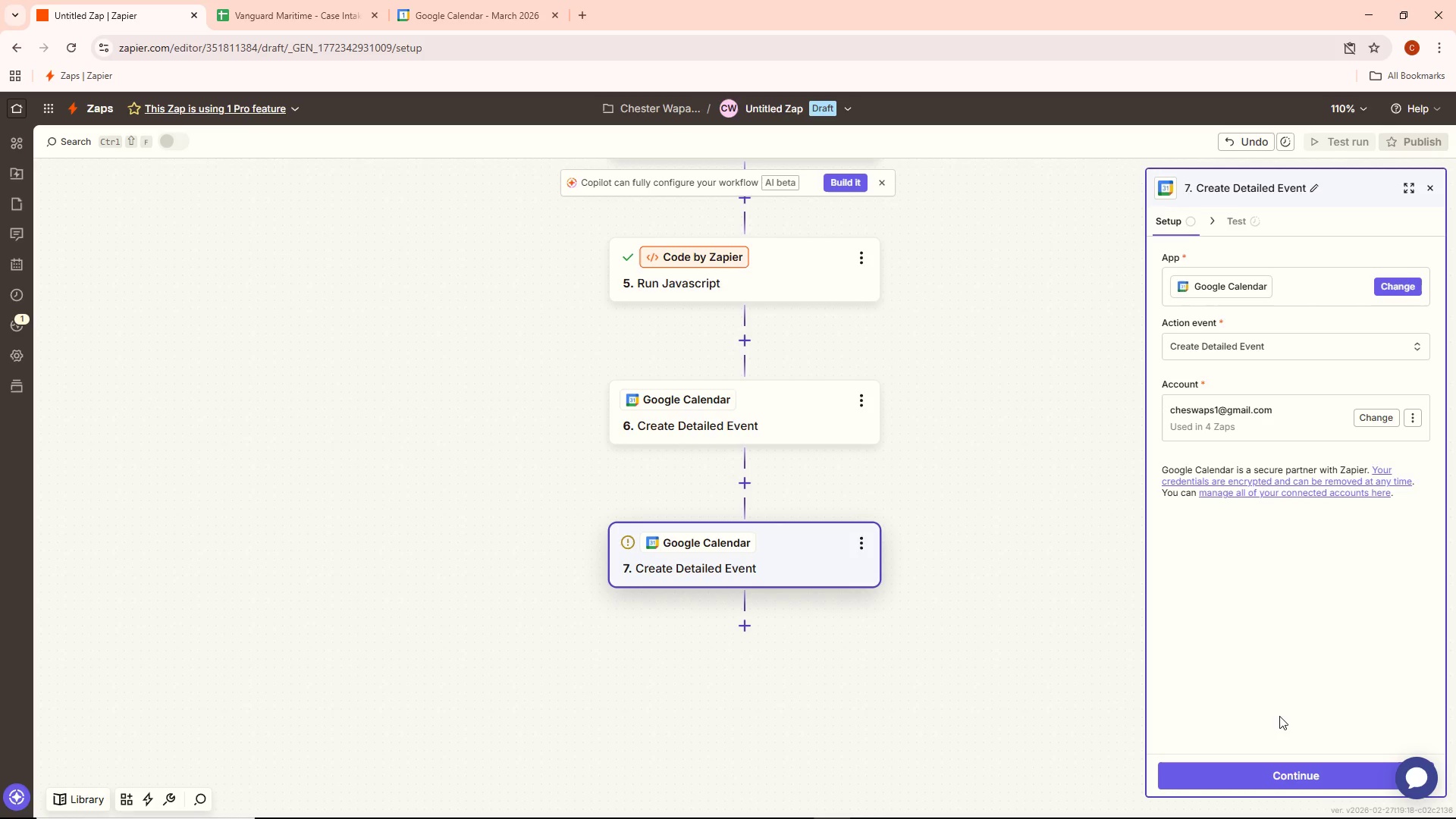 
left_click([1269, 780])
 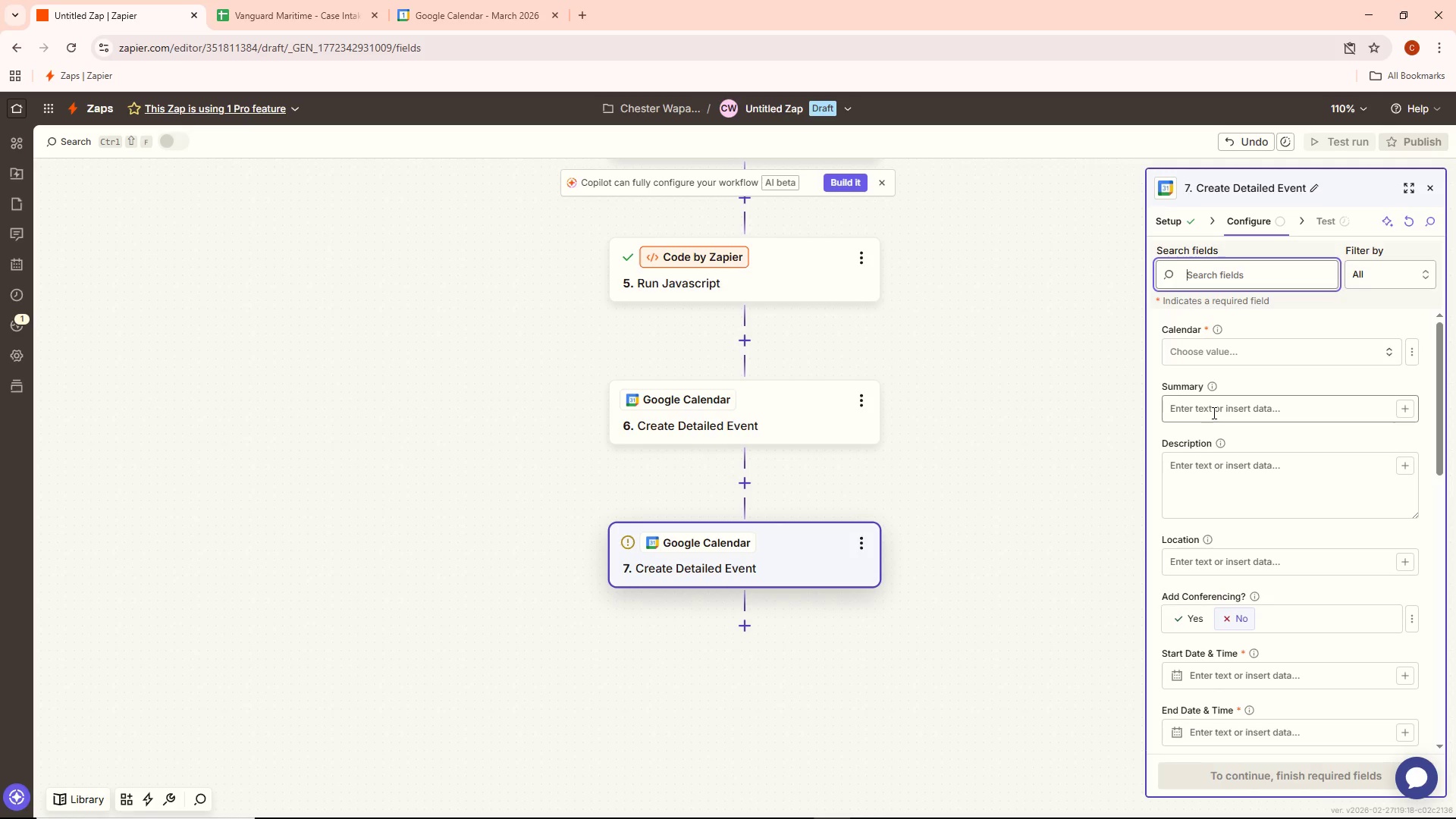 
wait(5.06)
 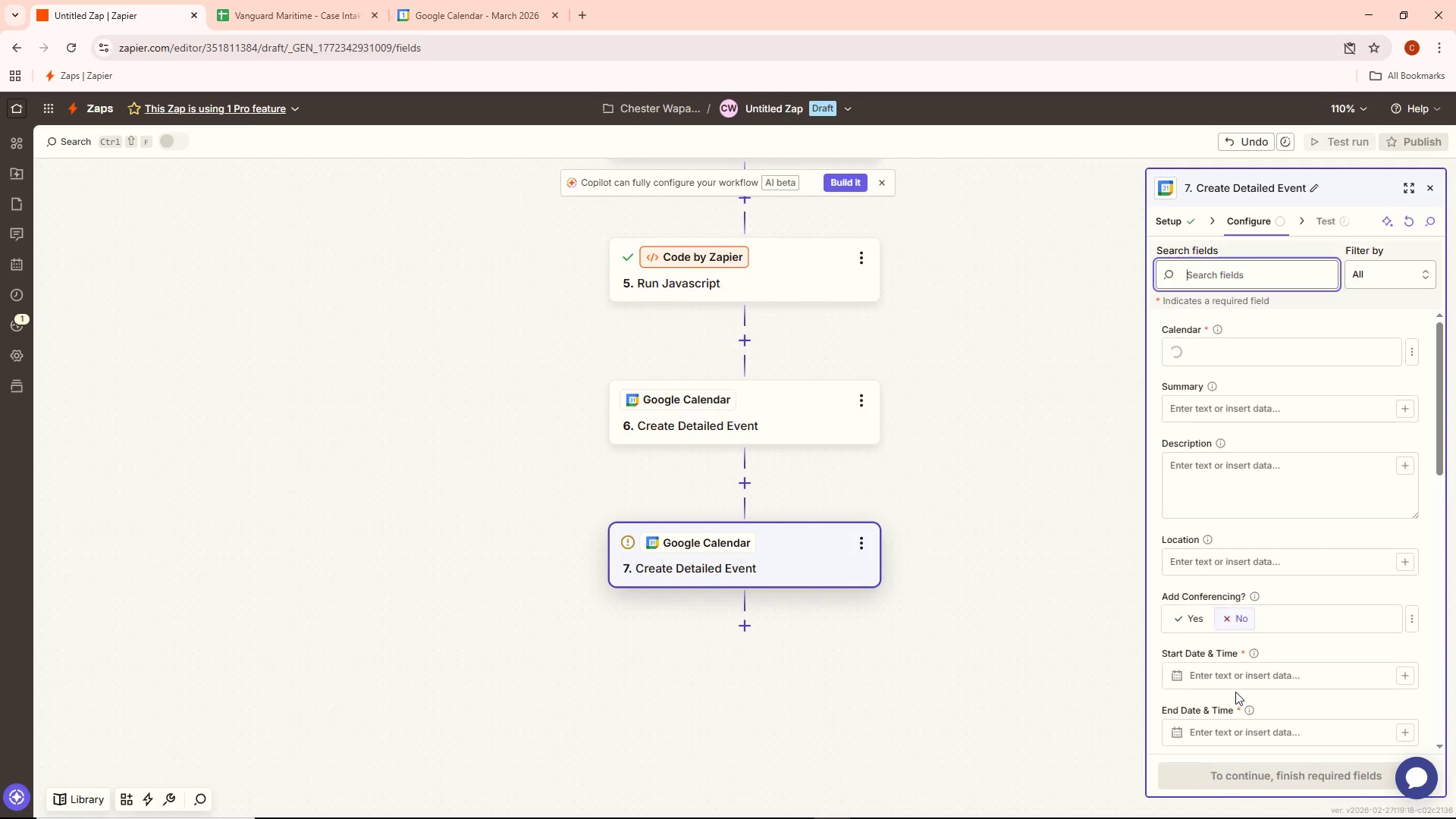 
double_click([1239, 342])
 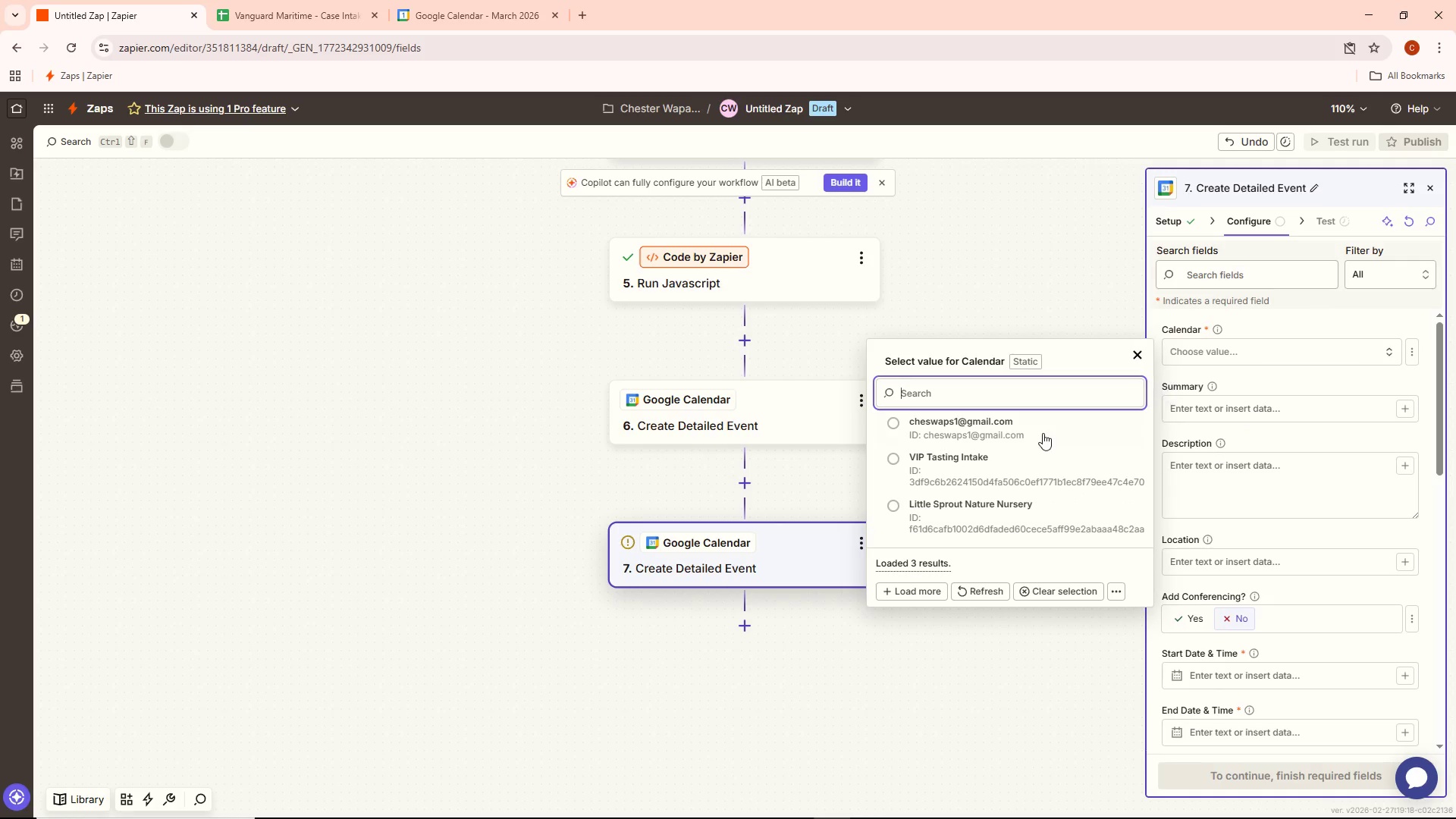 
left_click([1040, 434])
 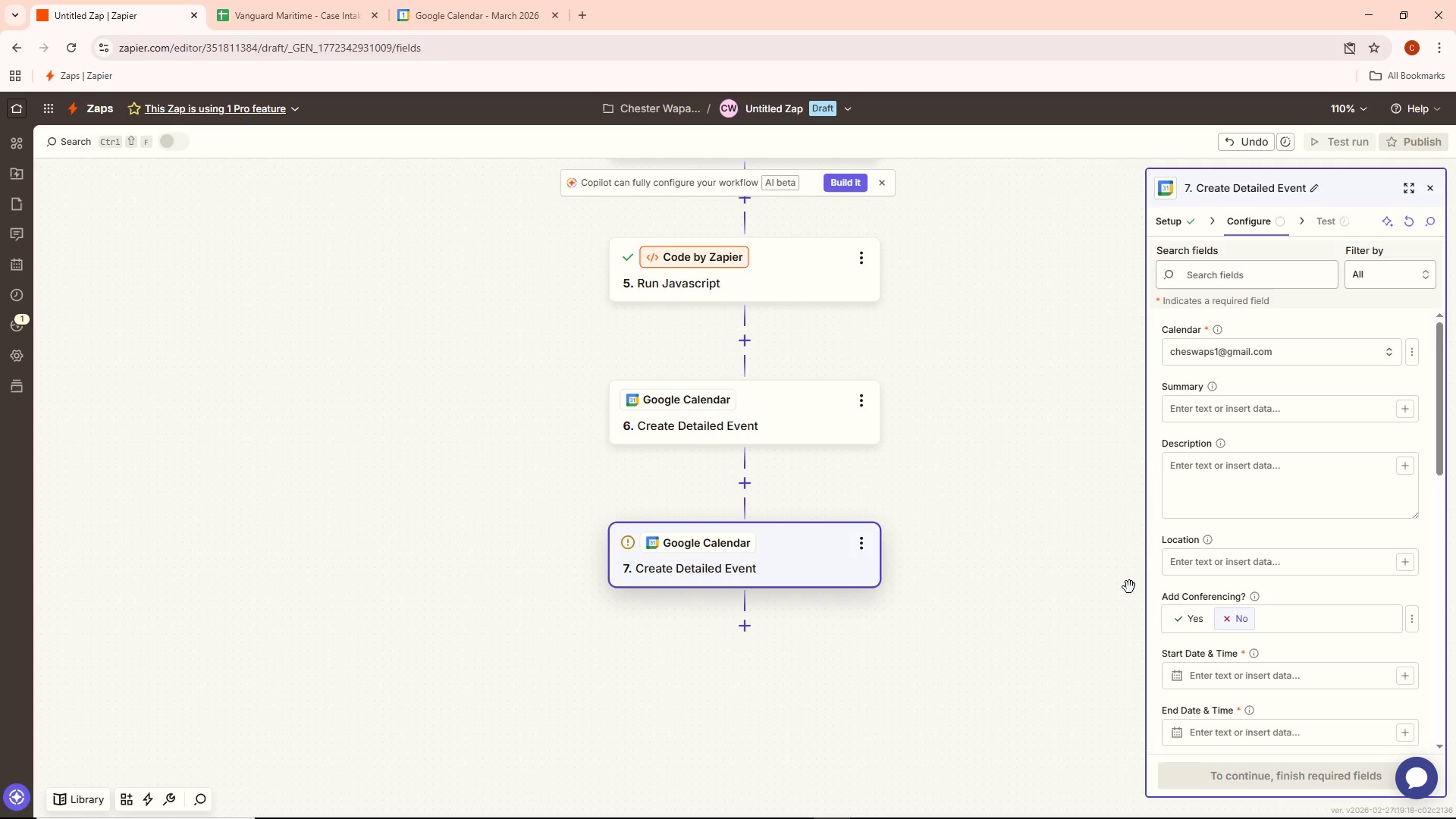 
wait(22.05)
 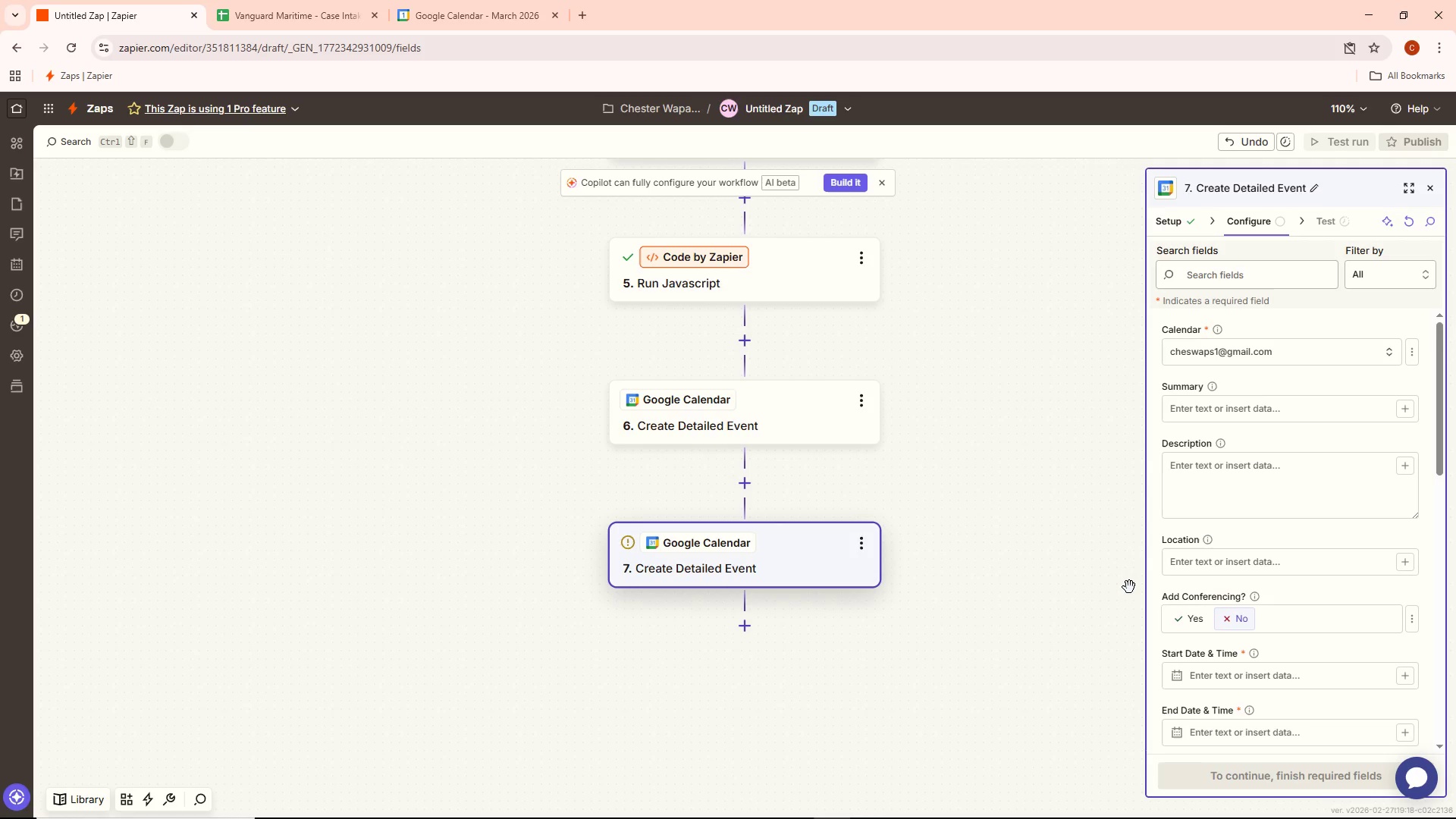 
left_click([1274, 502])
 